 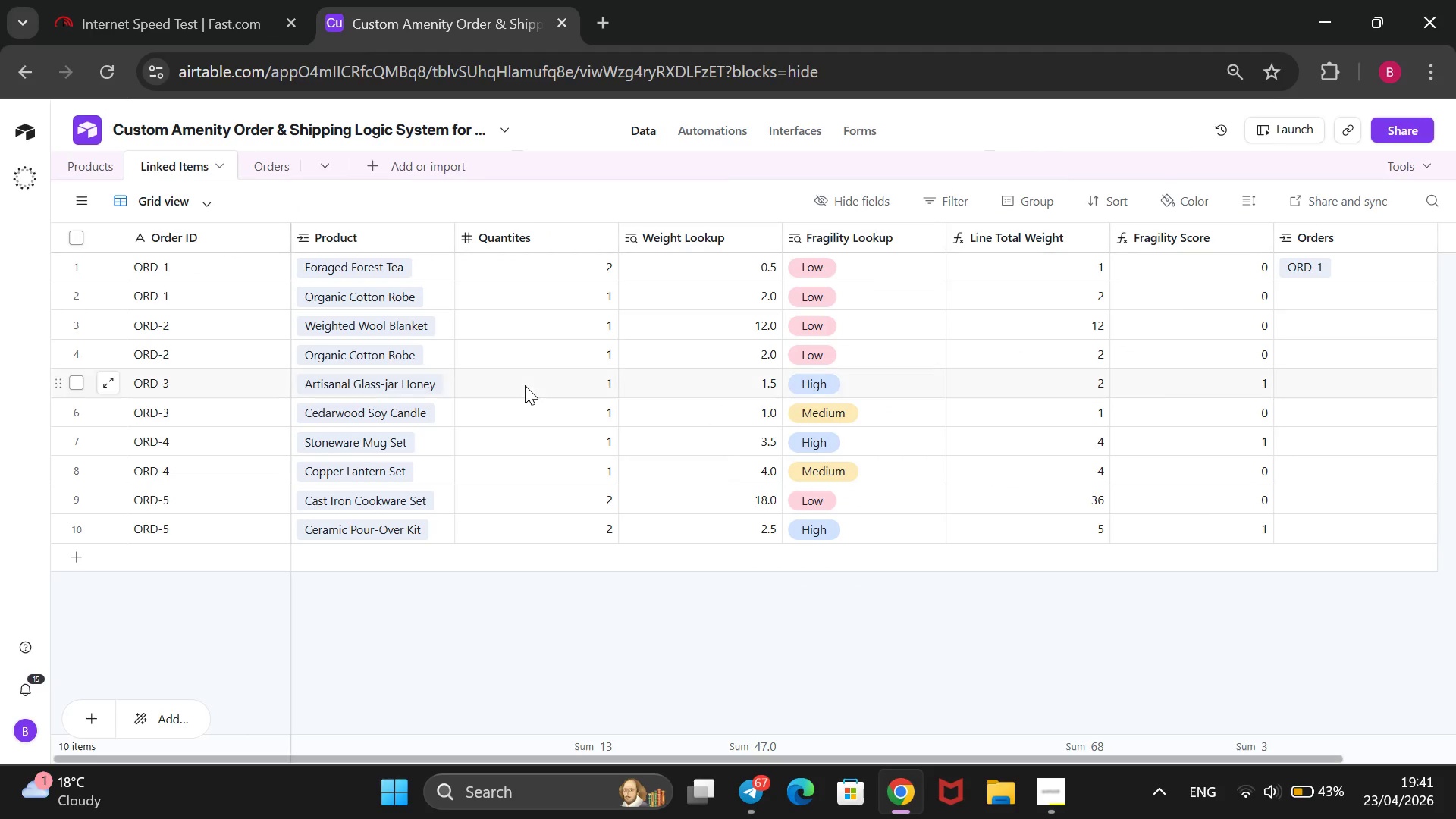 
left_click_drag(start_coordinate=[224, 236], to_coordinate=[491, 288])
 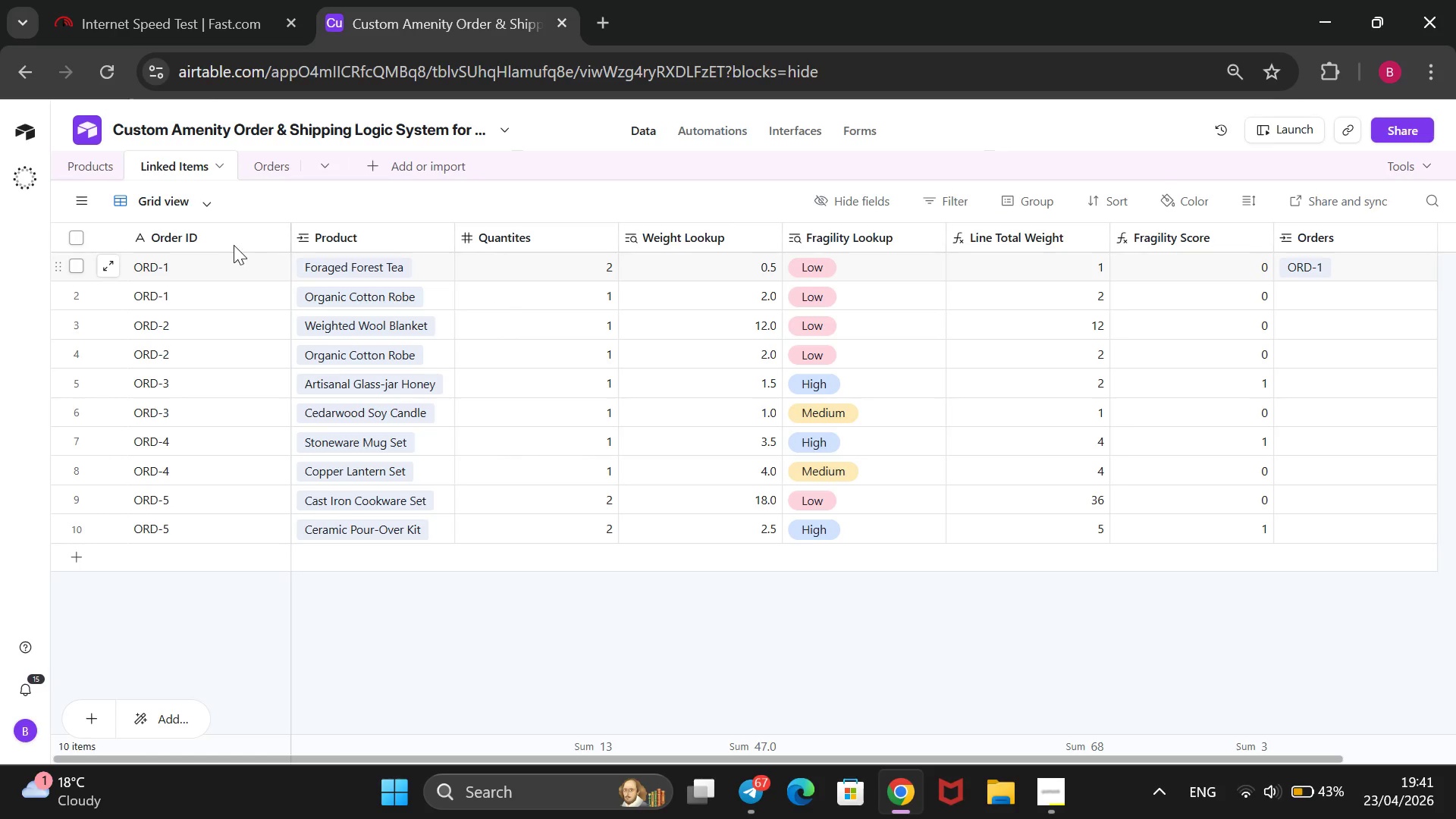 
left_click_drag(start_coordinate=[244, 237], to_coordinate=[556, 388])
 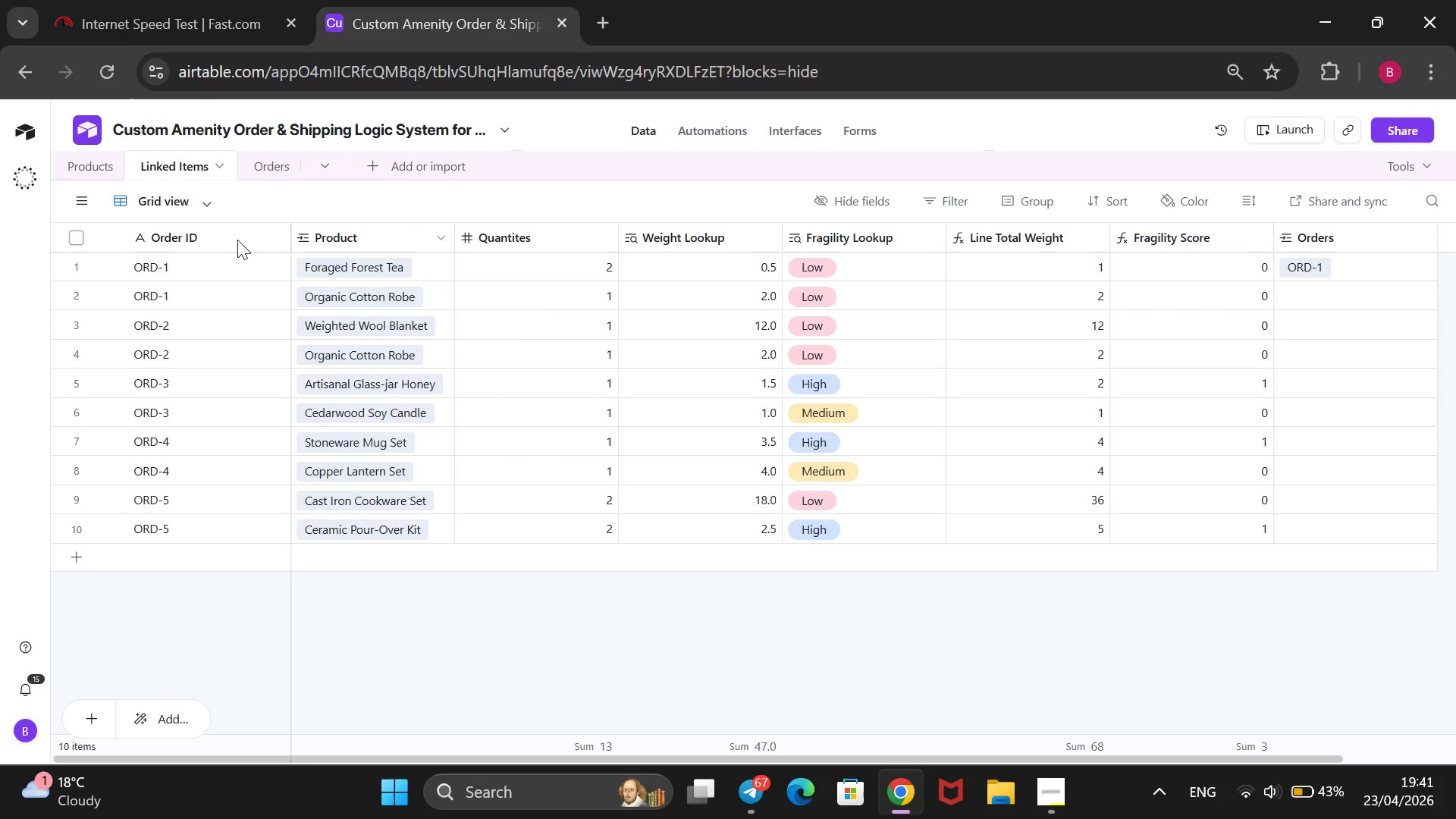 
right_click([237, 240])
 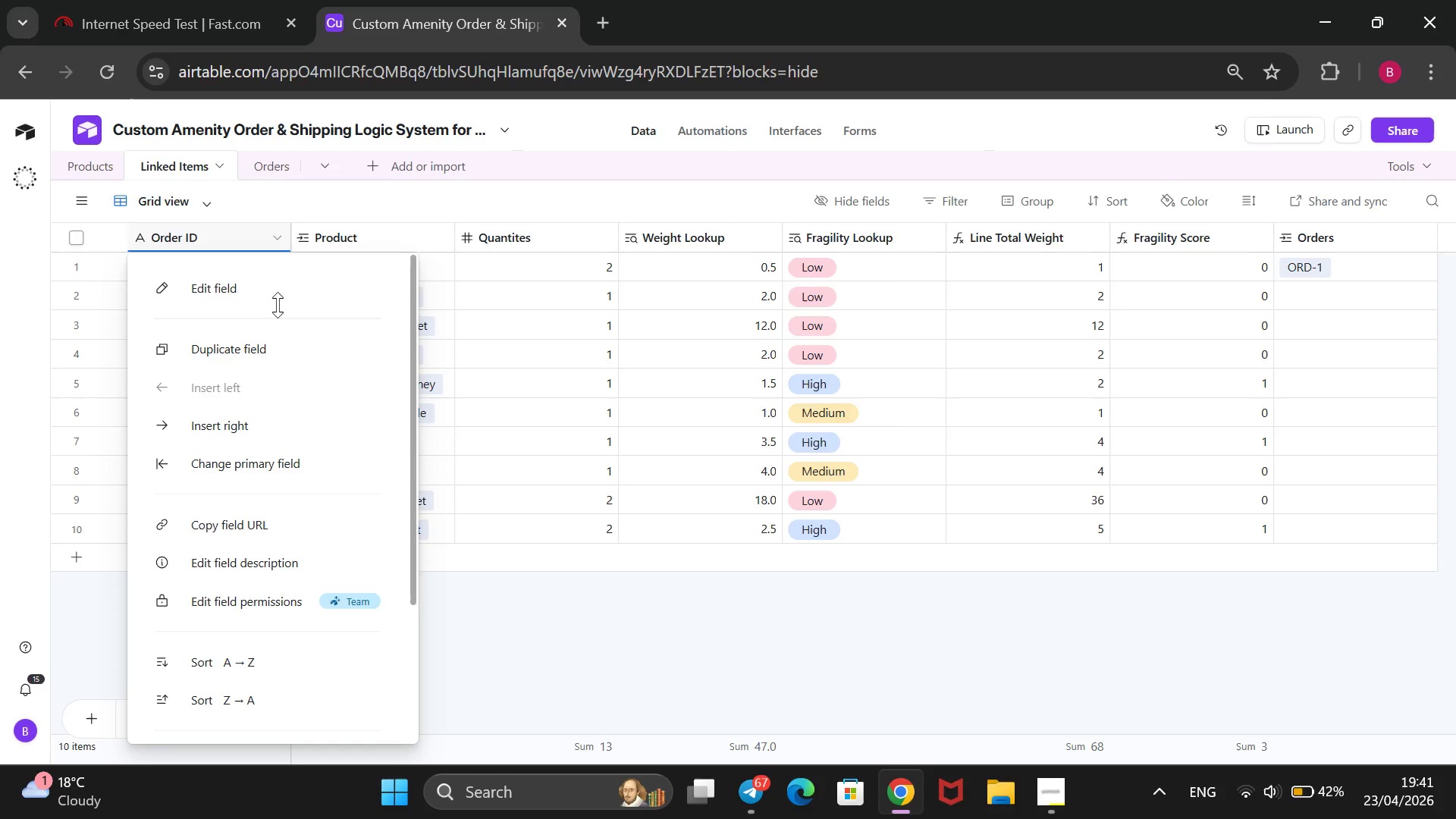 
left_click([479, 688])
 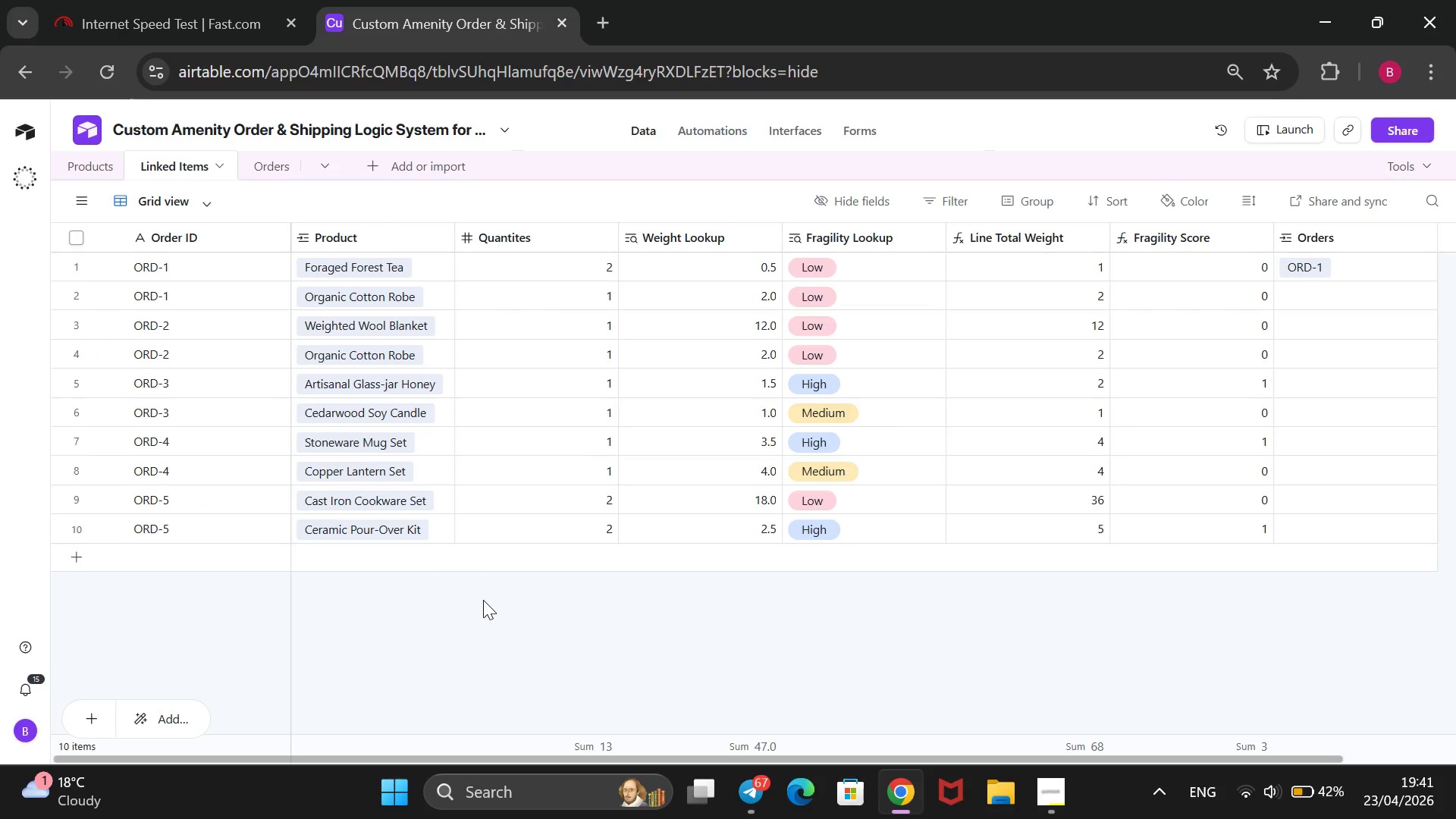 
wait(10.42)
 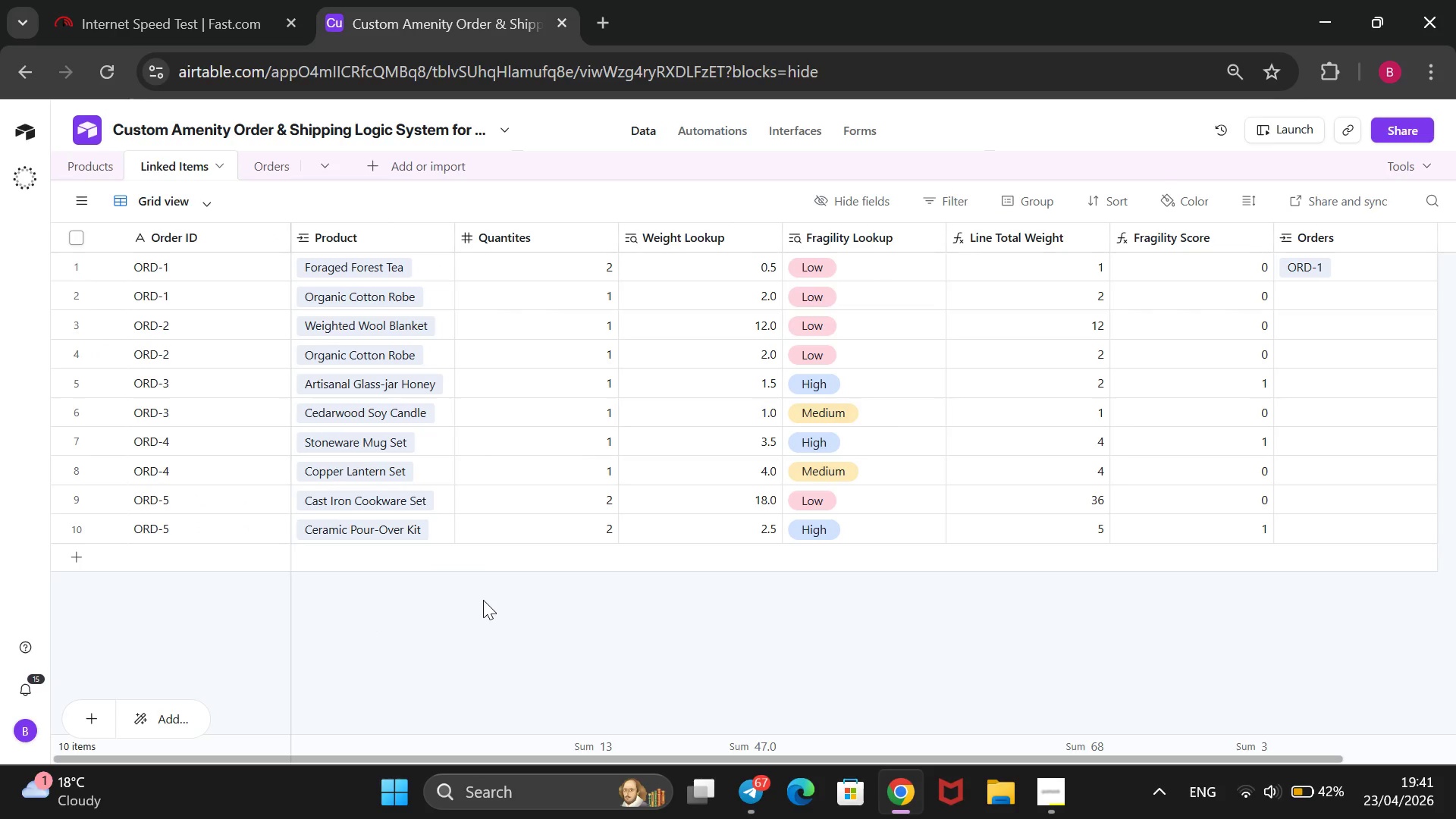 
left_click_drag(start_coordinate=[370, 234], to_coordinate=[51, 246])
 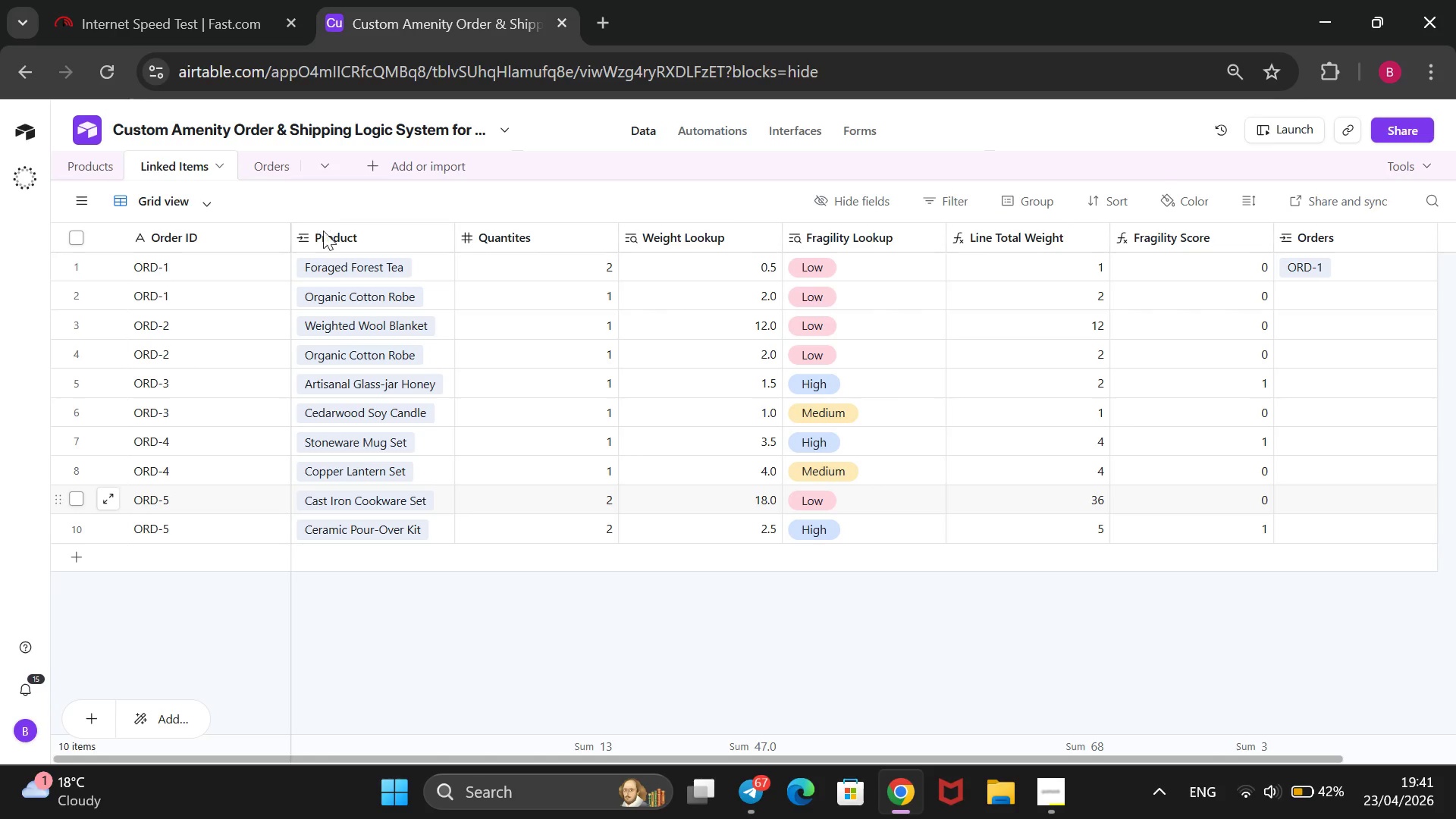 
wait(6.56)
 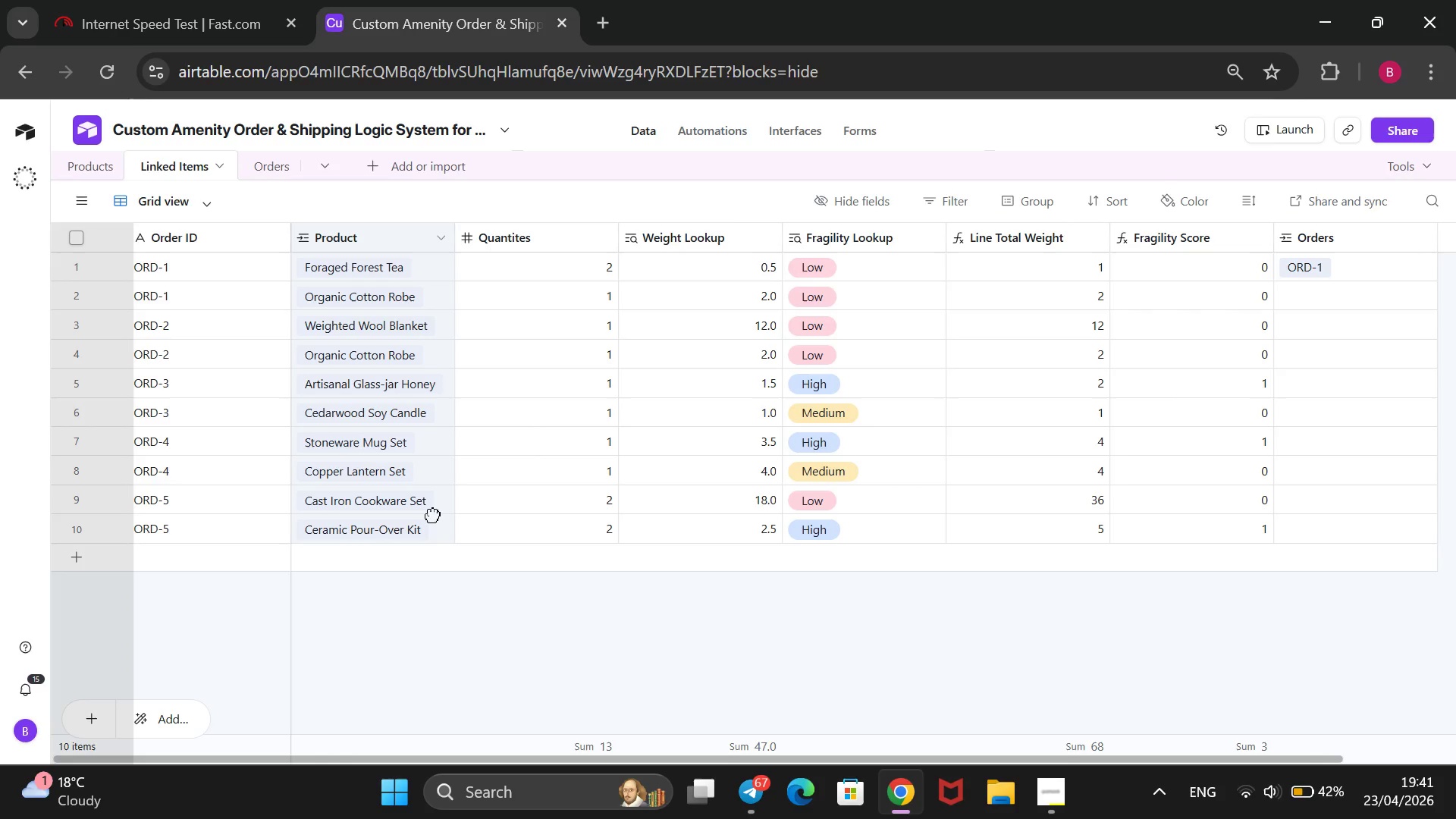 
left_click_drag(start_coordinate=[211, 238], to_coordinate=[436, 306])
 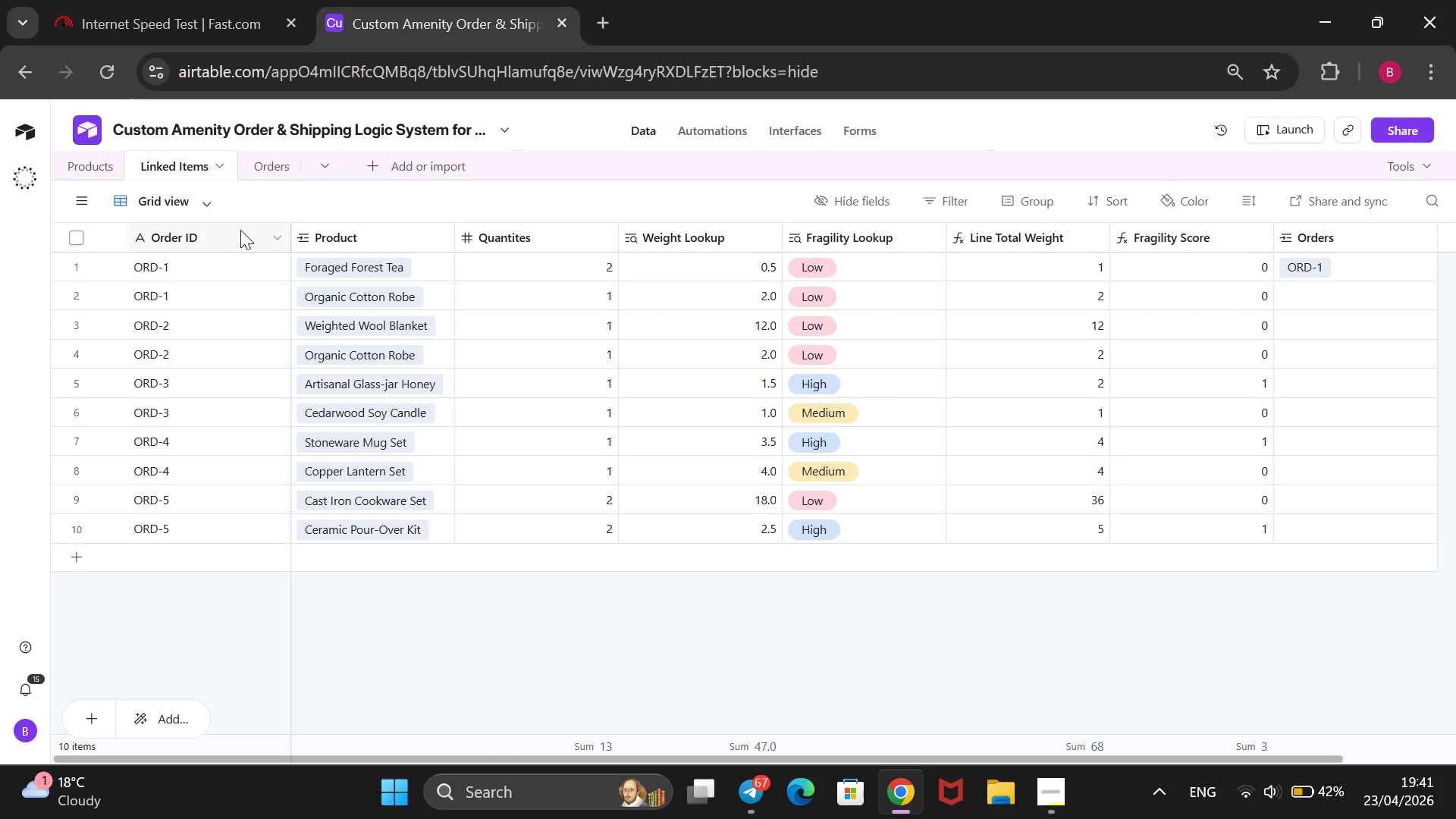 
left_click_drag(start_coordinate=[240, 230], to_coordinate=[492, 283])
 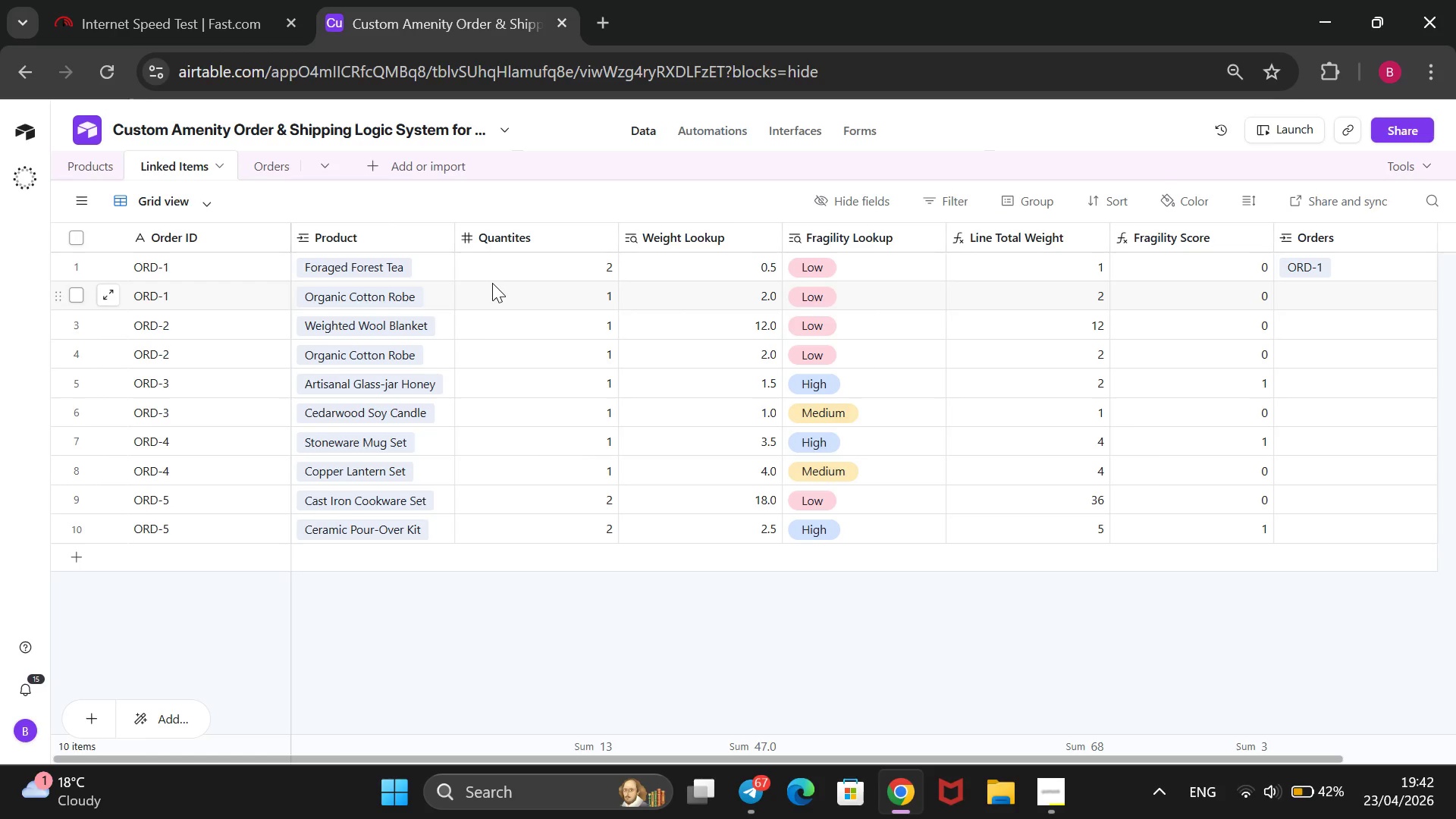 
wait(9.39)
 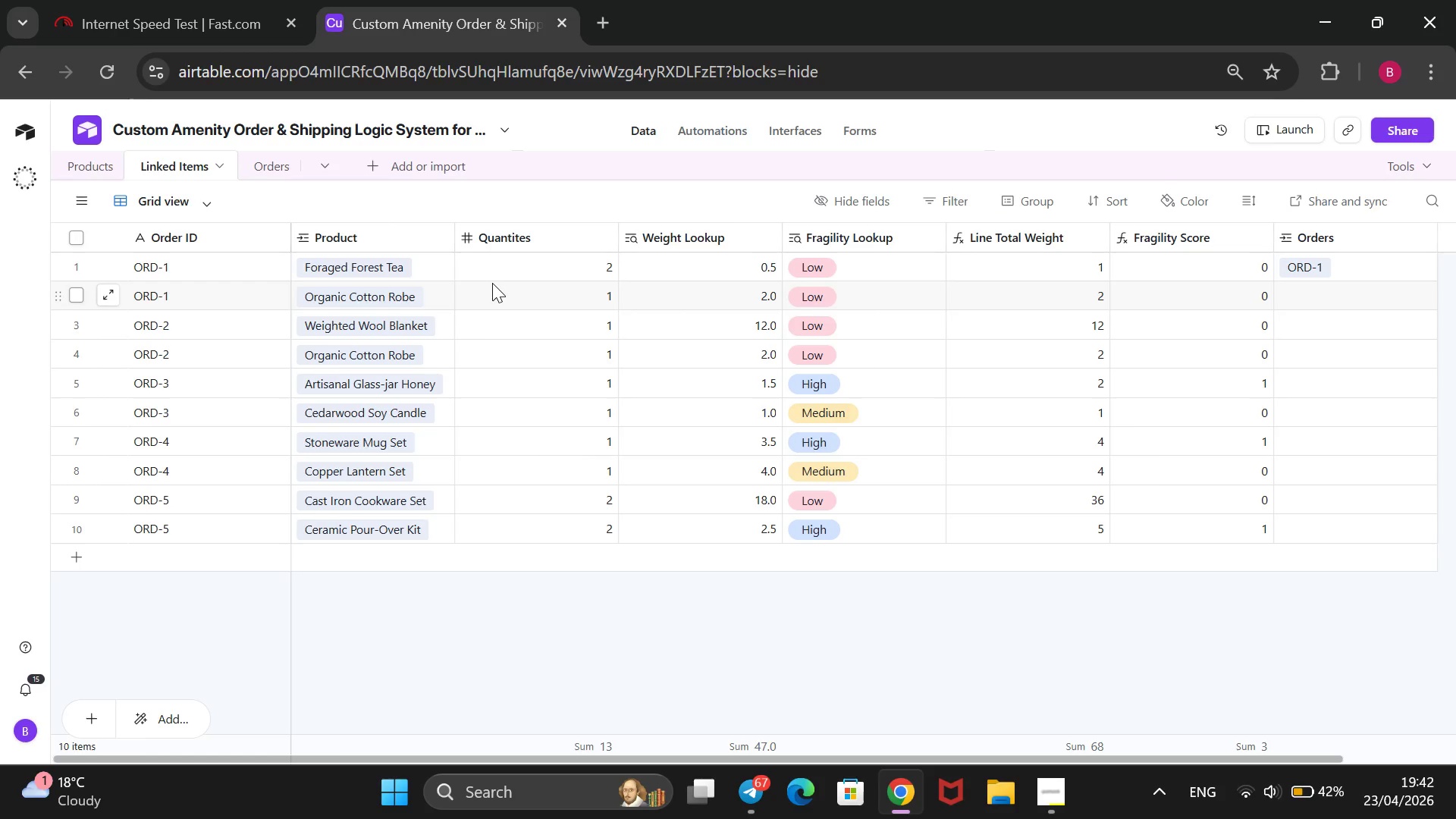 
left_click_drag(start_coordinate=[348, 237], to_coordinate=[123, 210])
 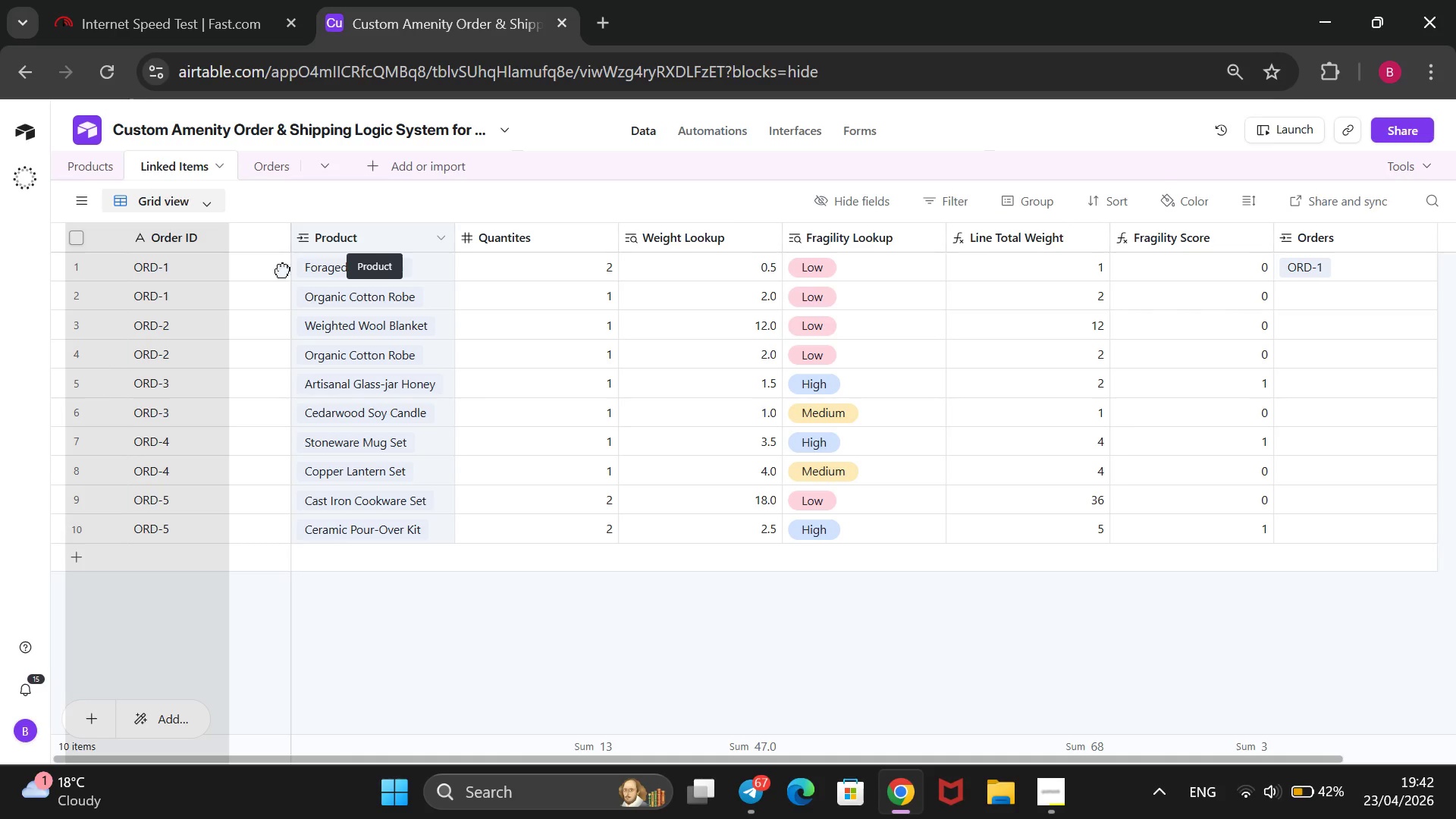 
mouse_move([200, 356])
 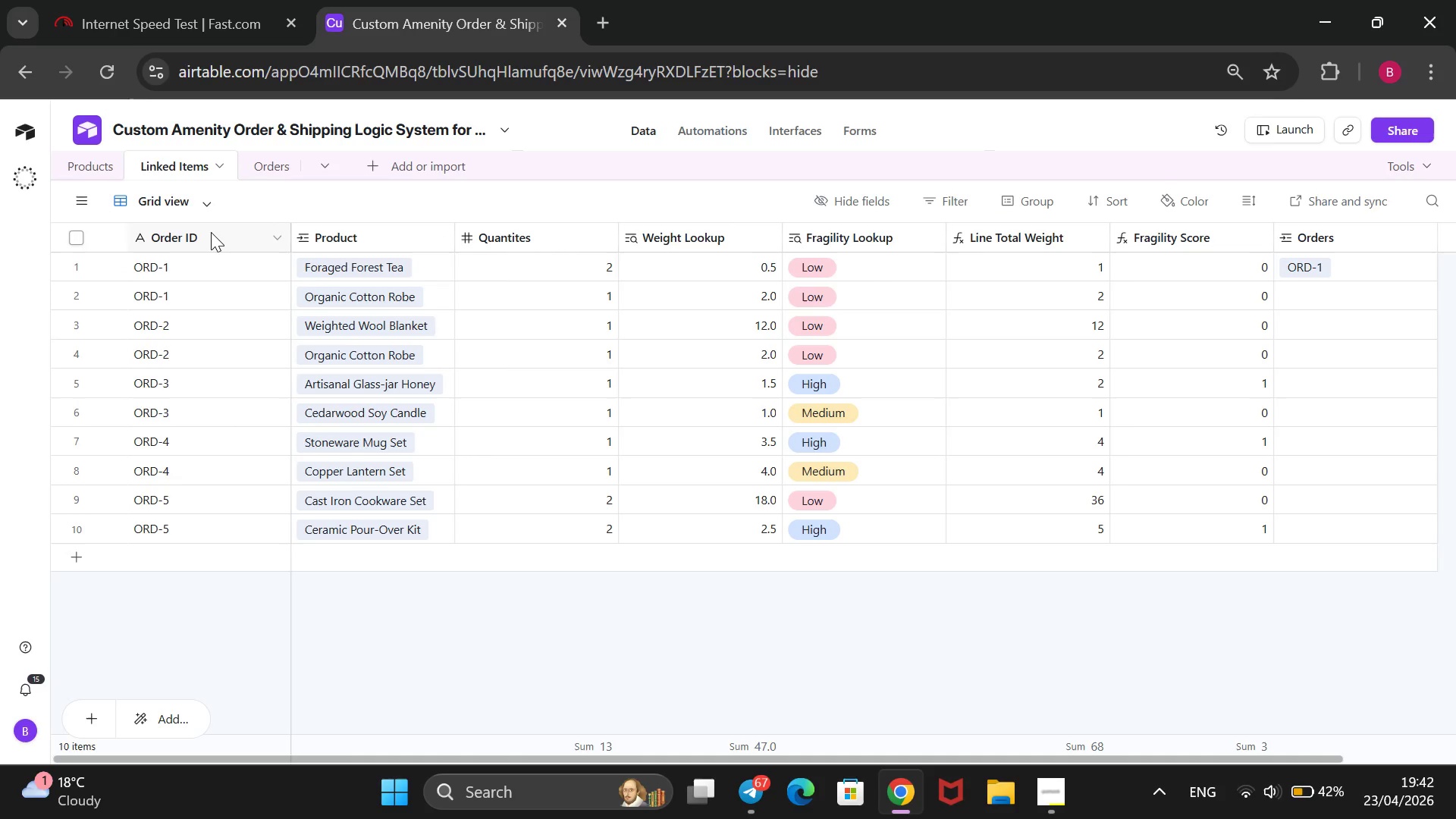 
left_click_drag(start_coordinate=[211, 232], to_coordinate=[495, 287])
 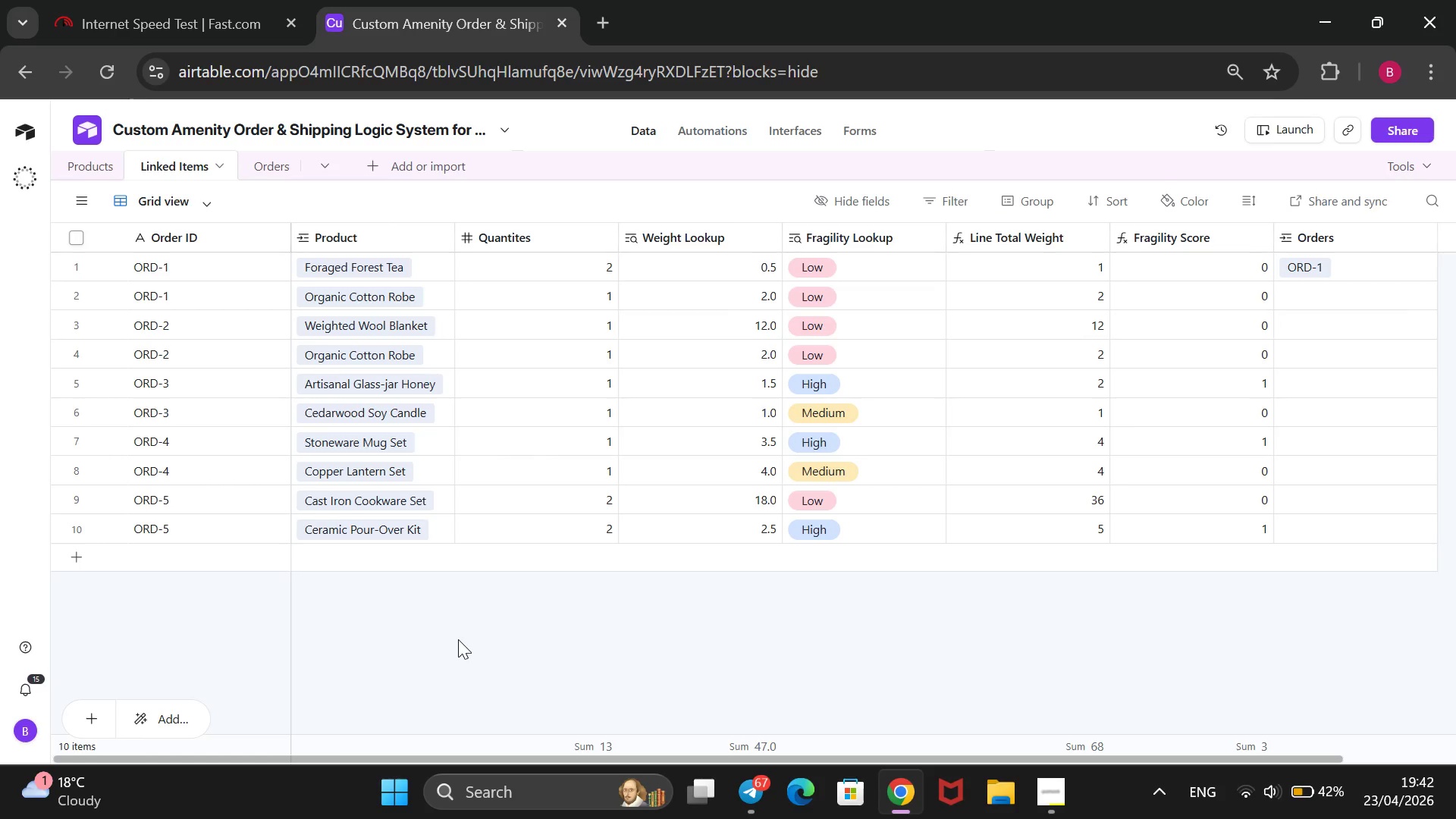 
left_click([458, 639])
 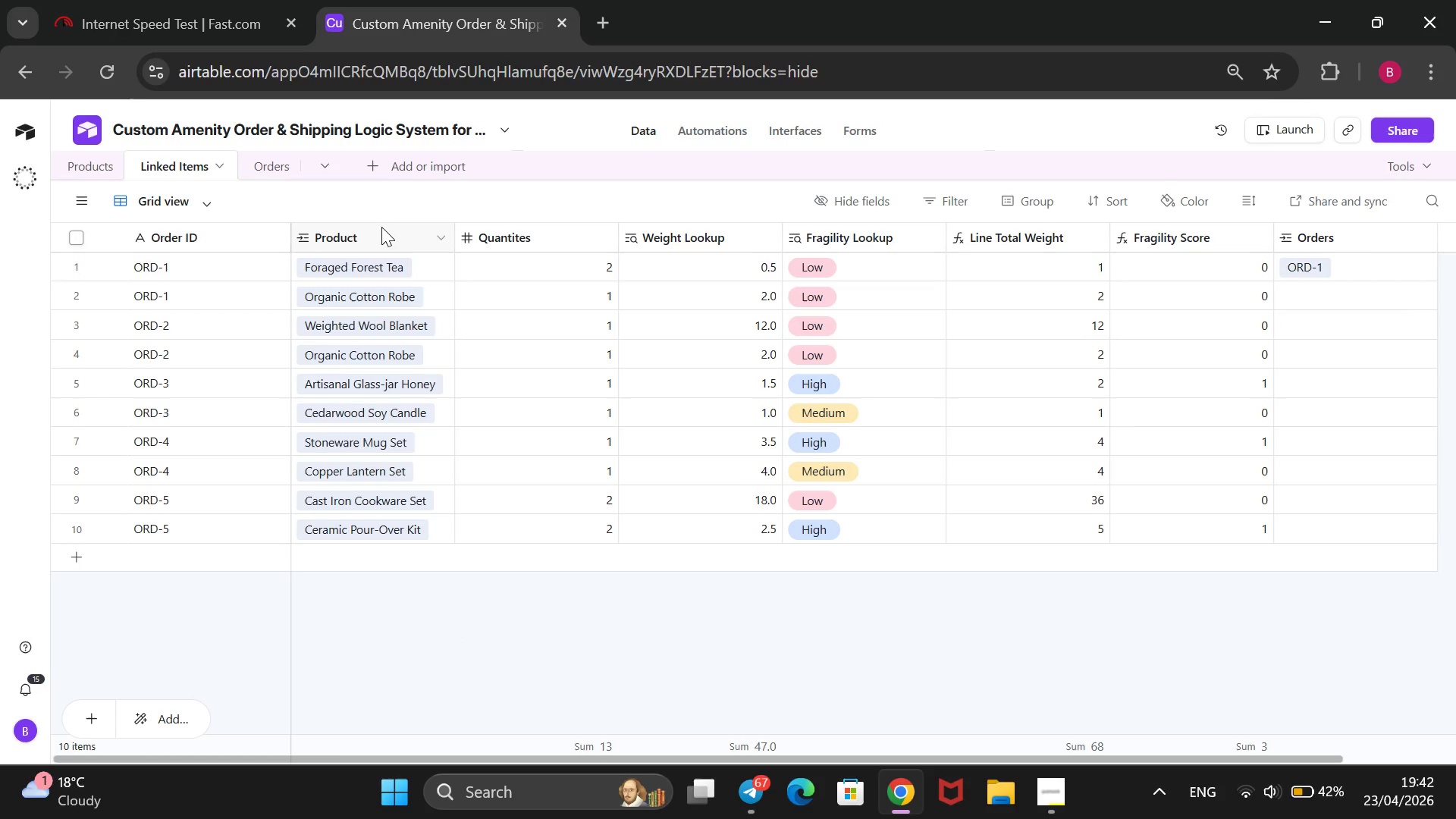 
left_click_drag(start_coordinate=[379, 230], to_coordinate=[163, 225])
 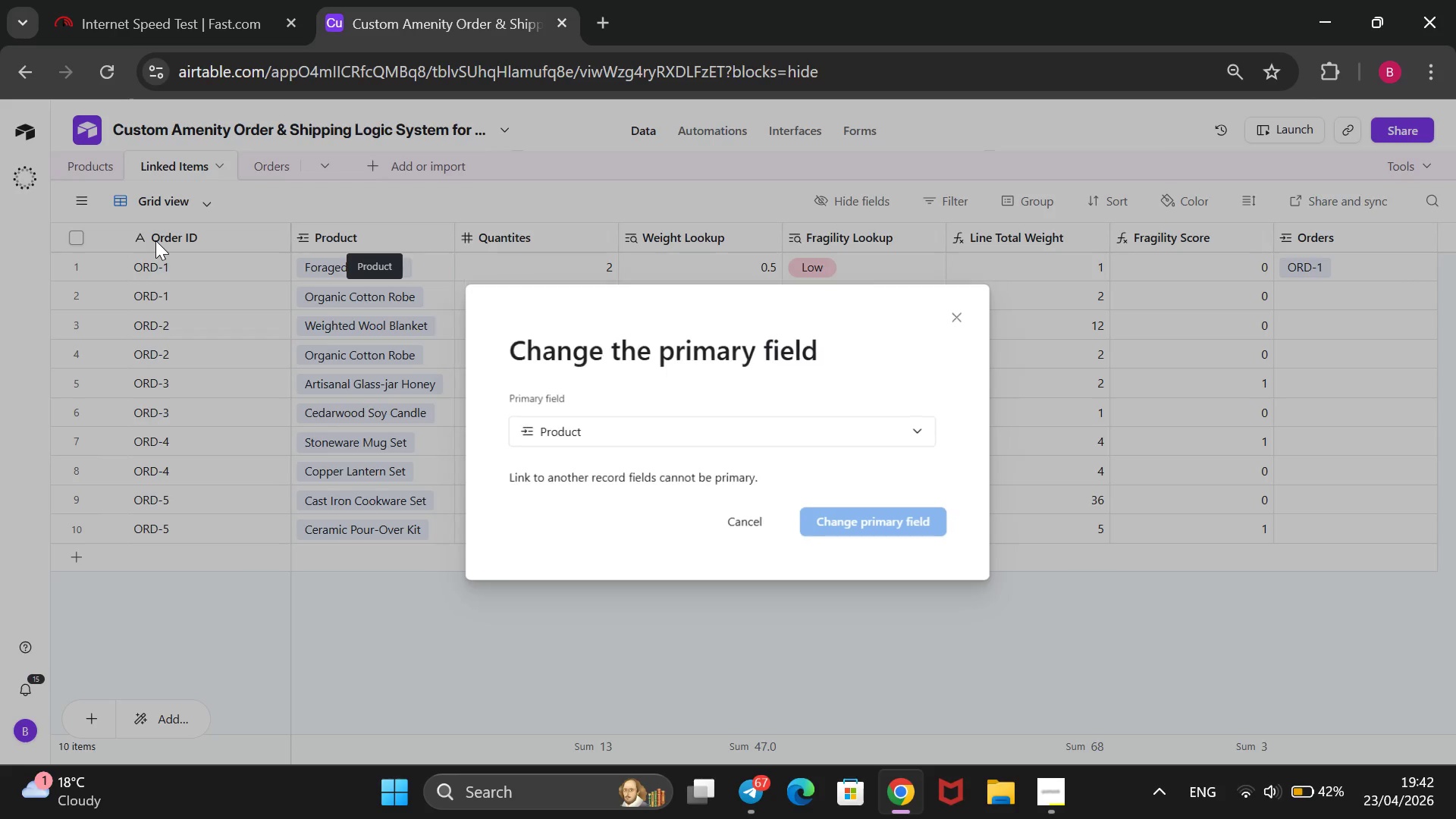 
wait(8.67)
 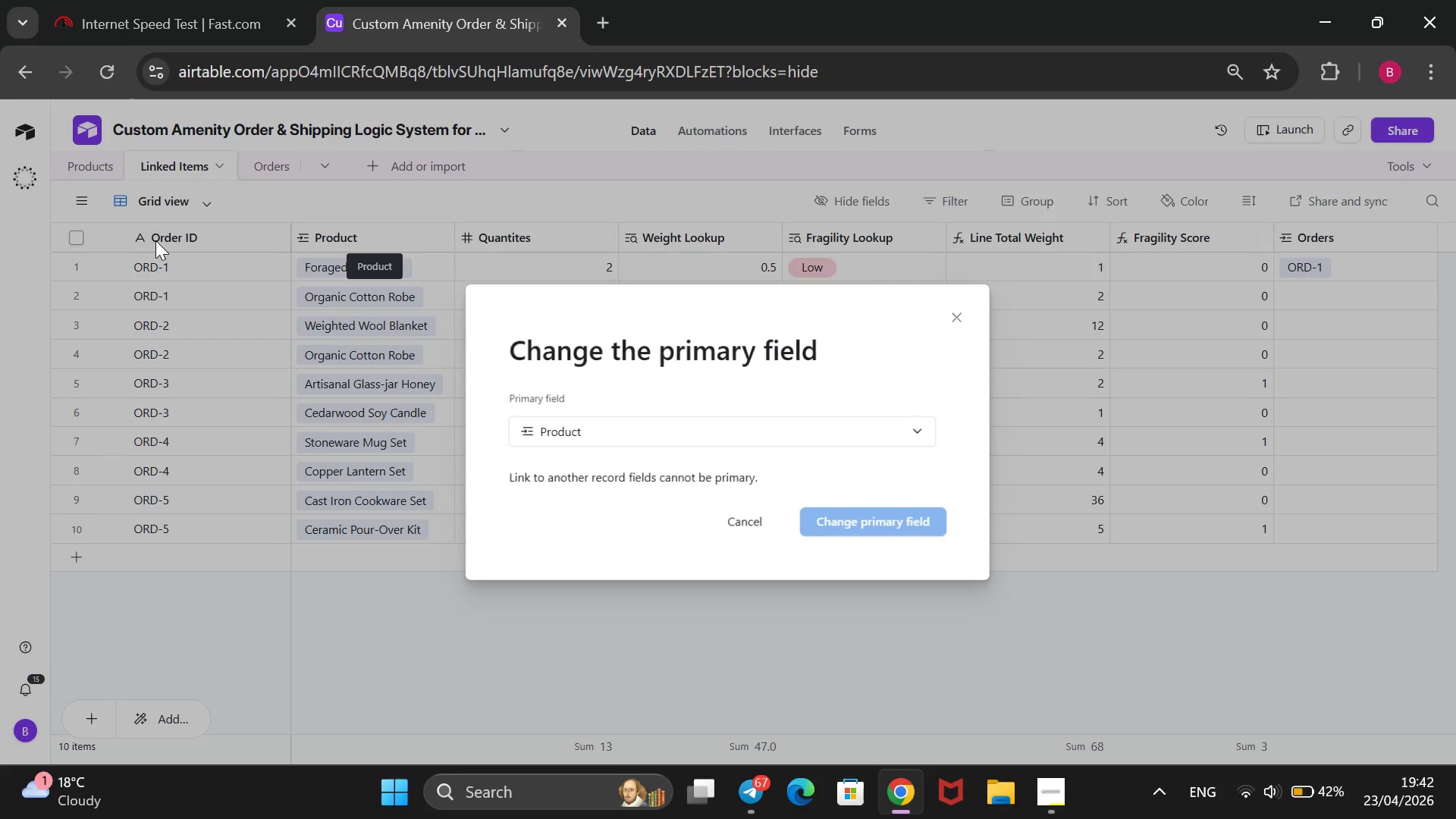 
left_click([839, 525])
 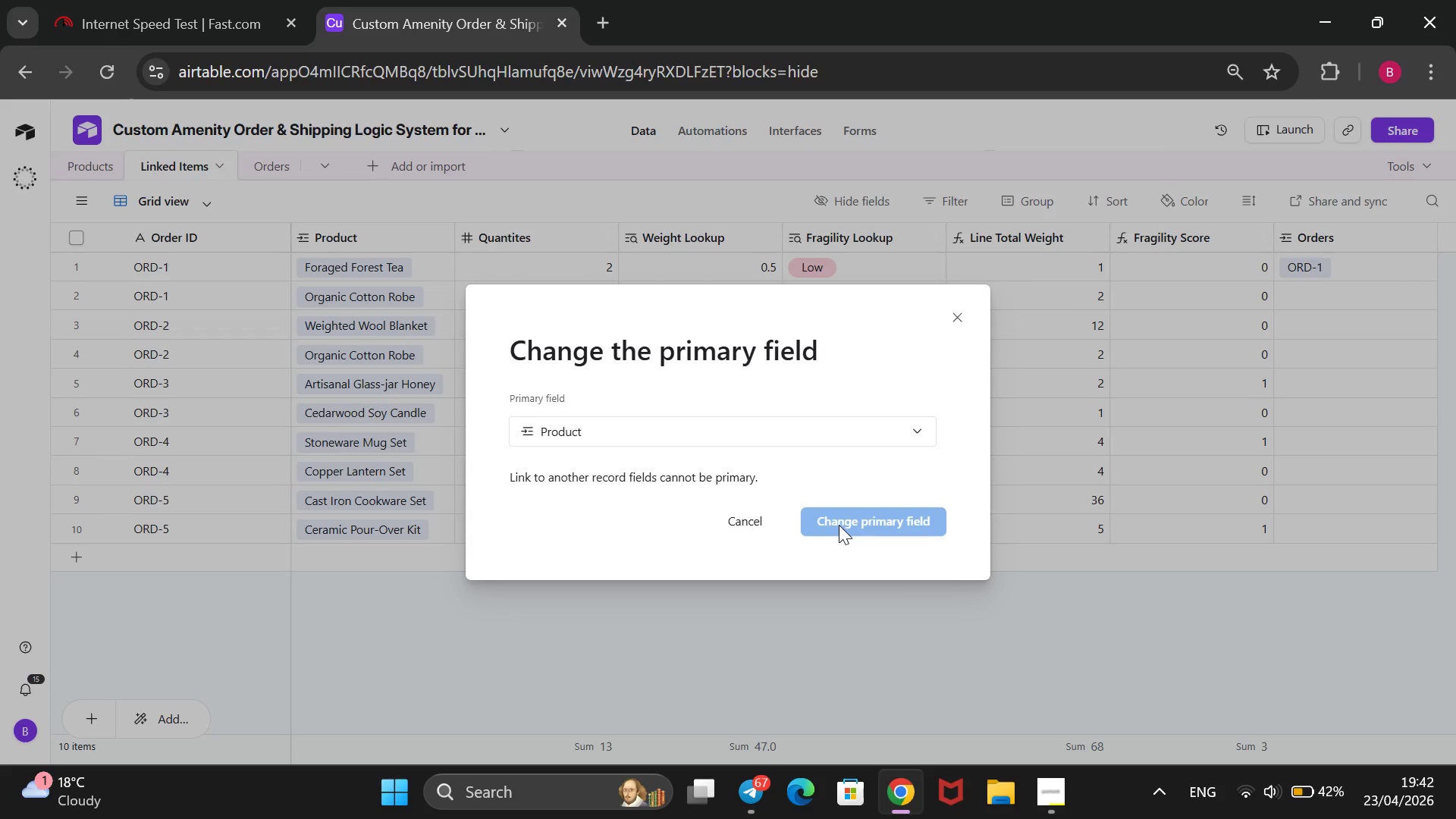 
left_click([839, 525])
 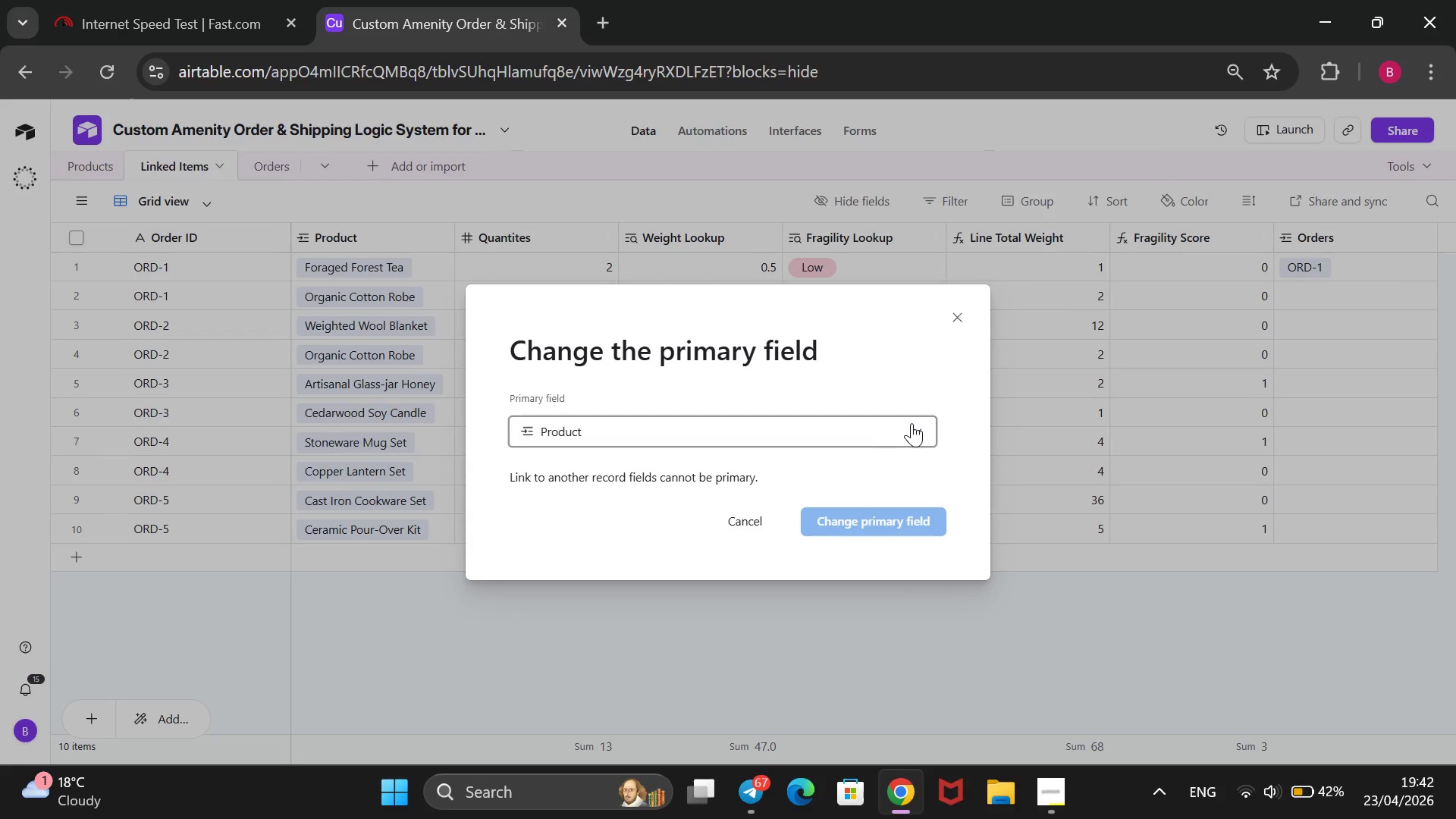 
left_click([910, 423])
 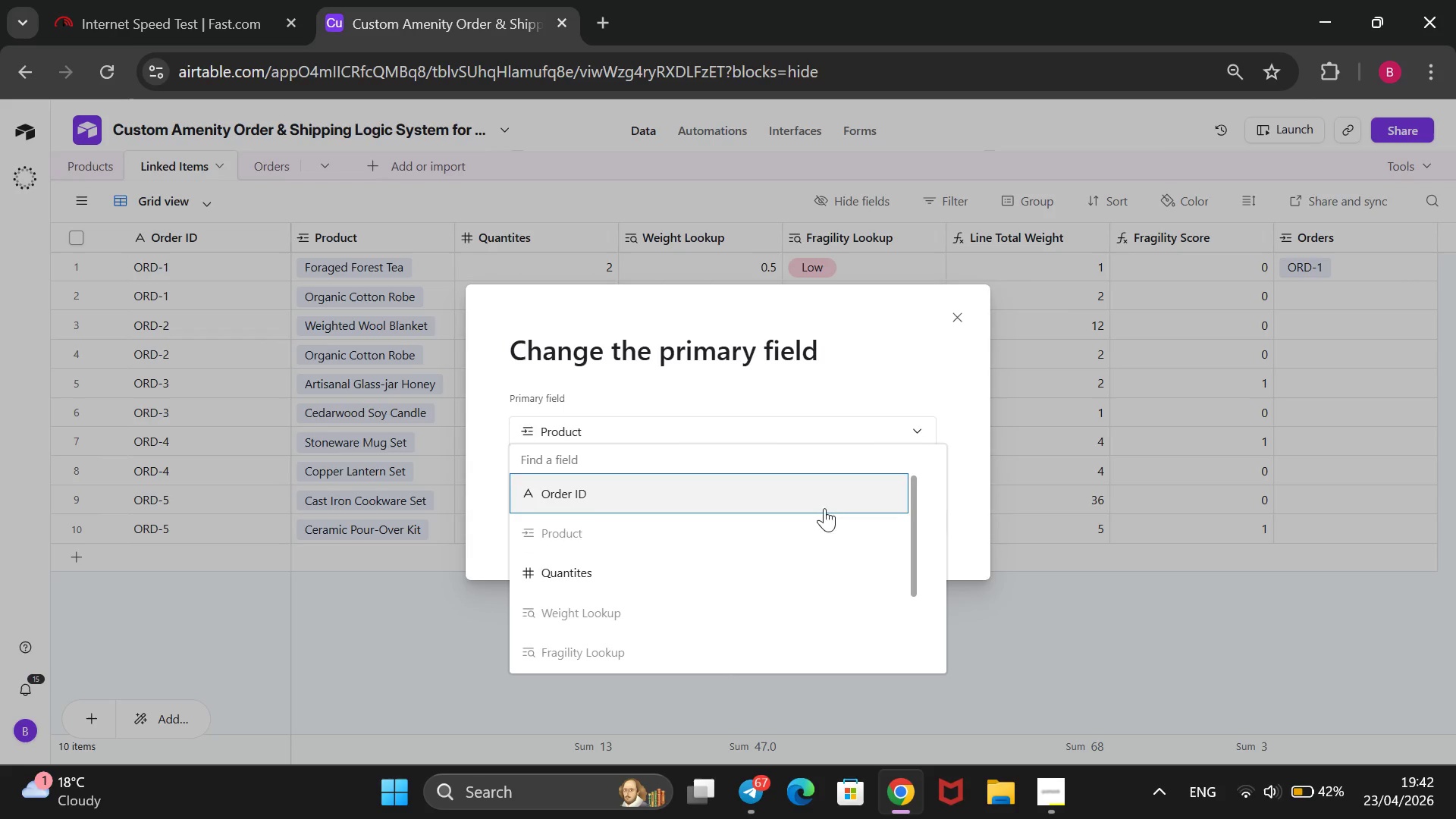 
mouse_move([802, 539])
 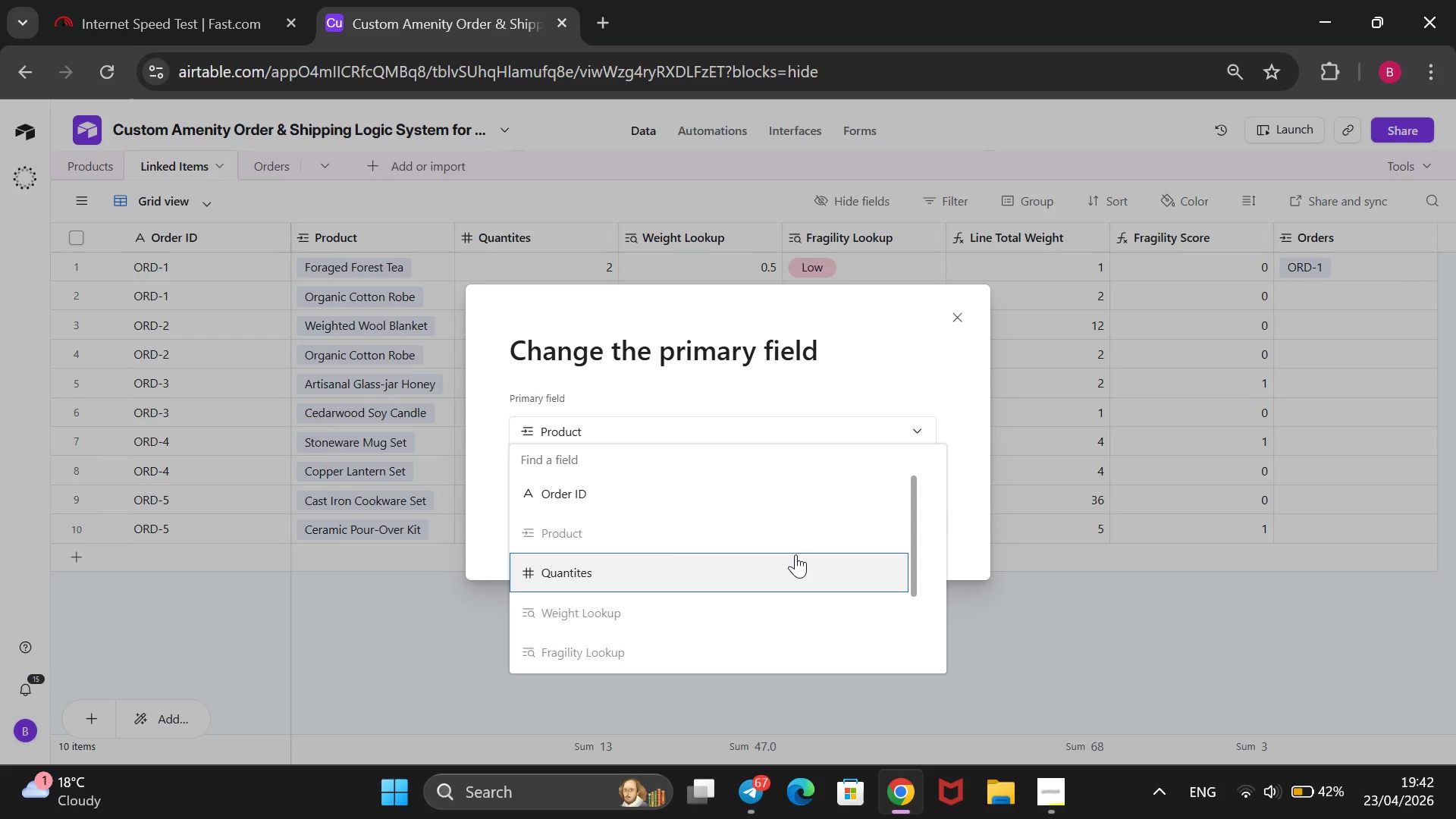 
mouse_move([789, 519])
 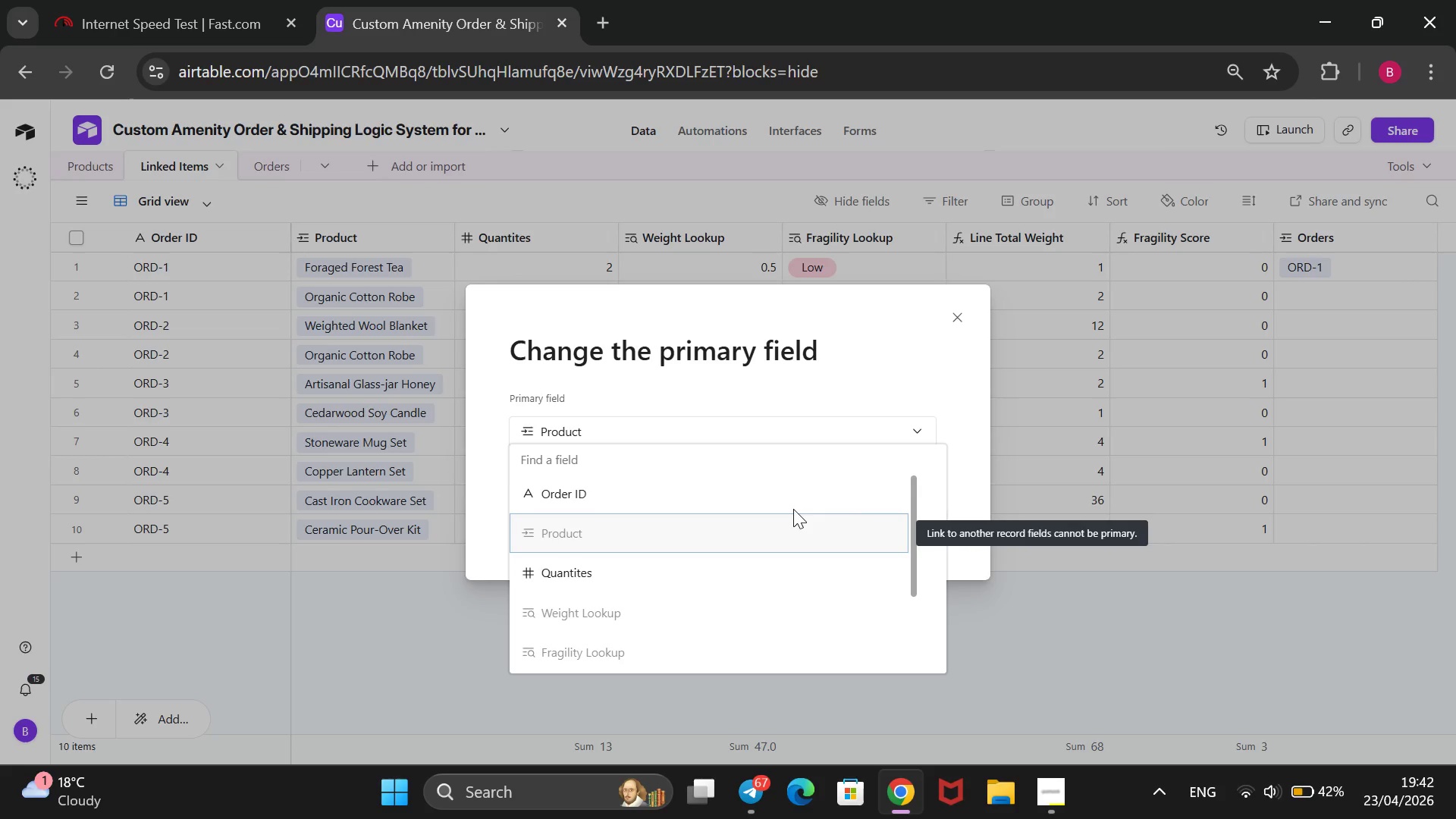 
left_click([801, 497])
 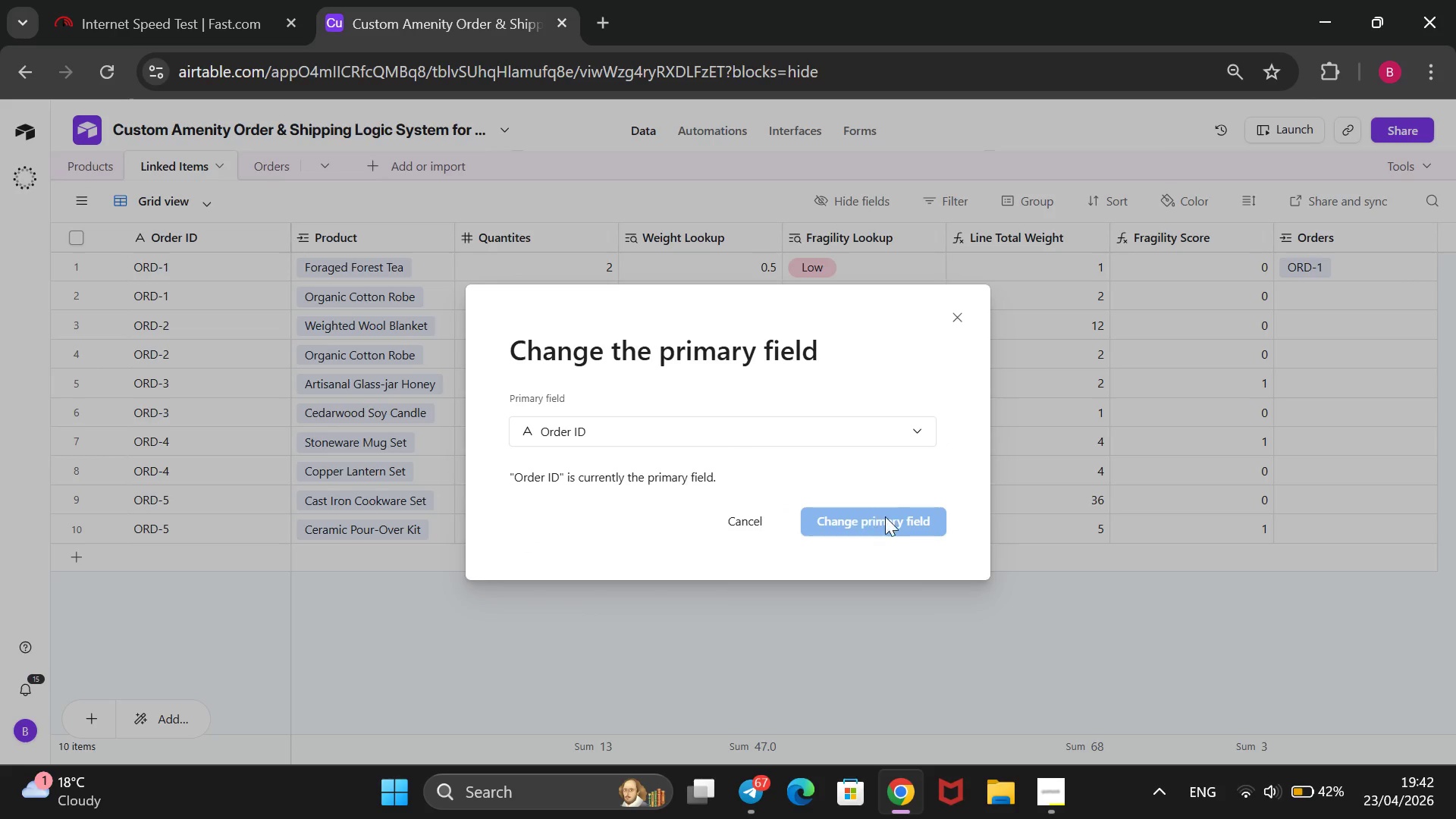 
left_click([886, 516])
 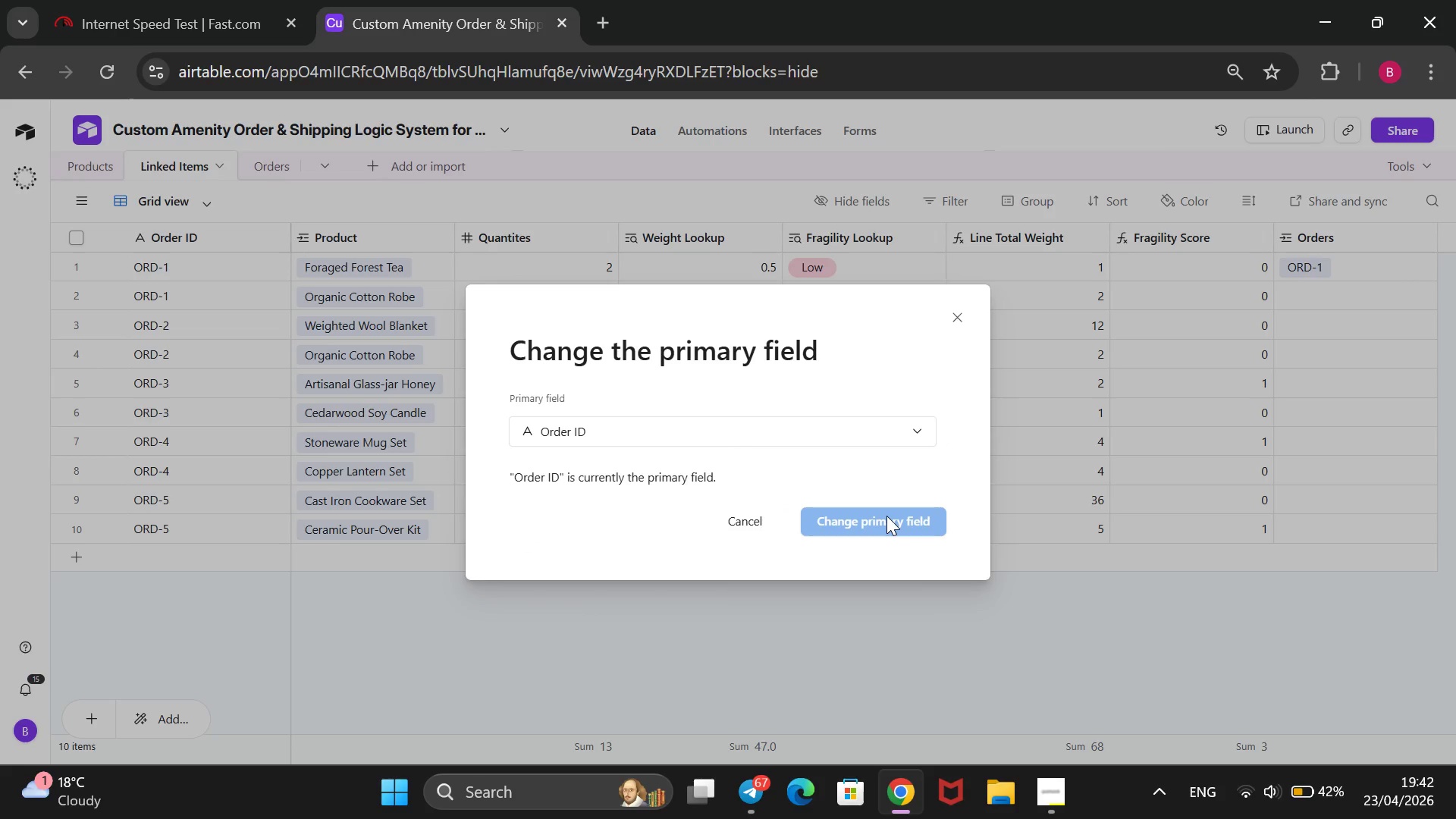 
left_click([862, 518])
 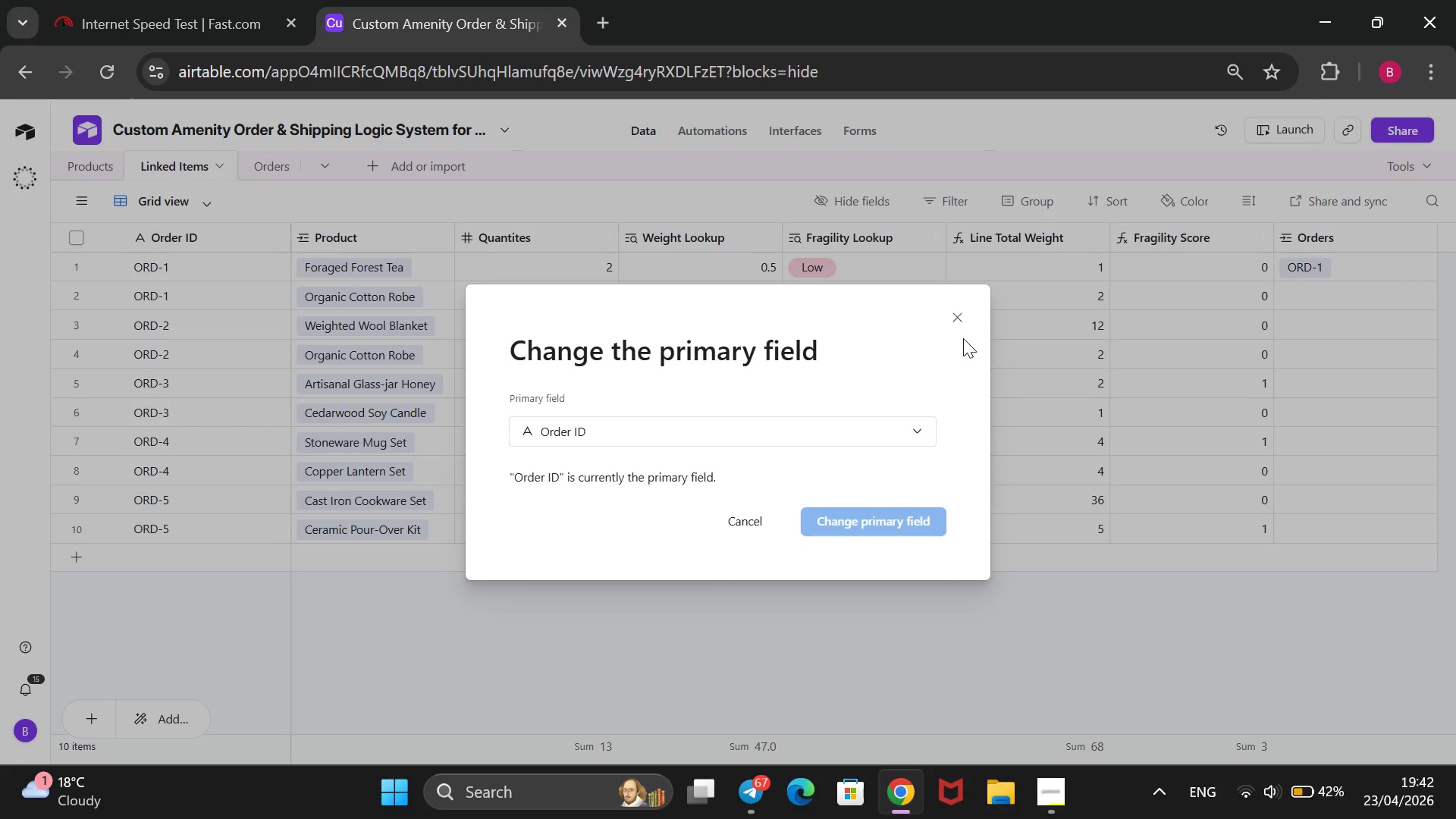 
left_click([962, 328])
 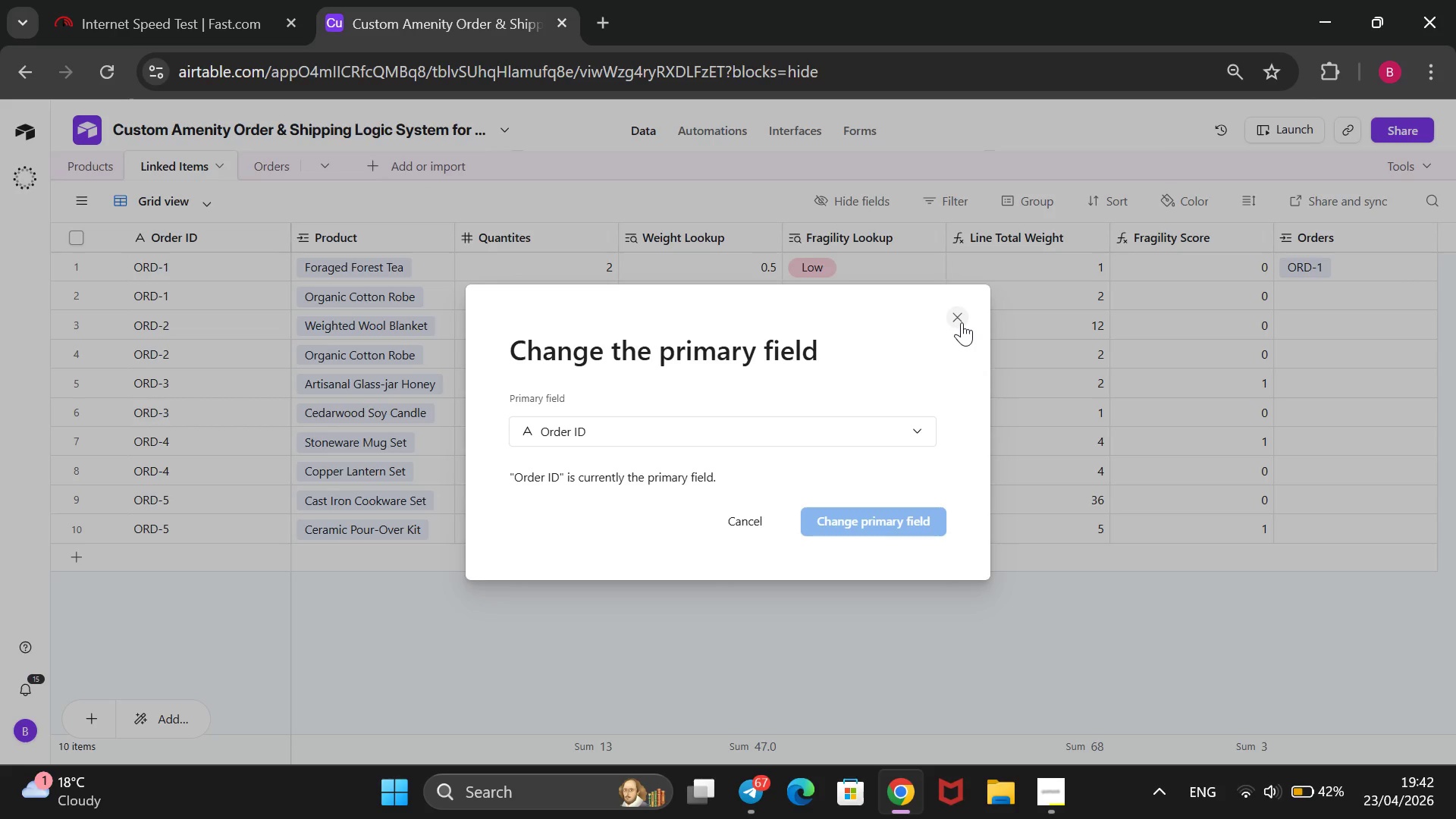 
left_click([962, 322])
 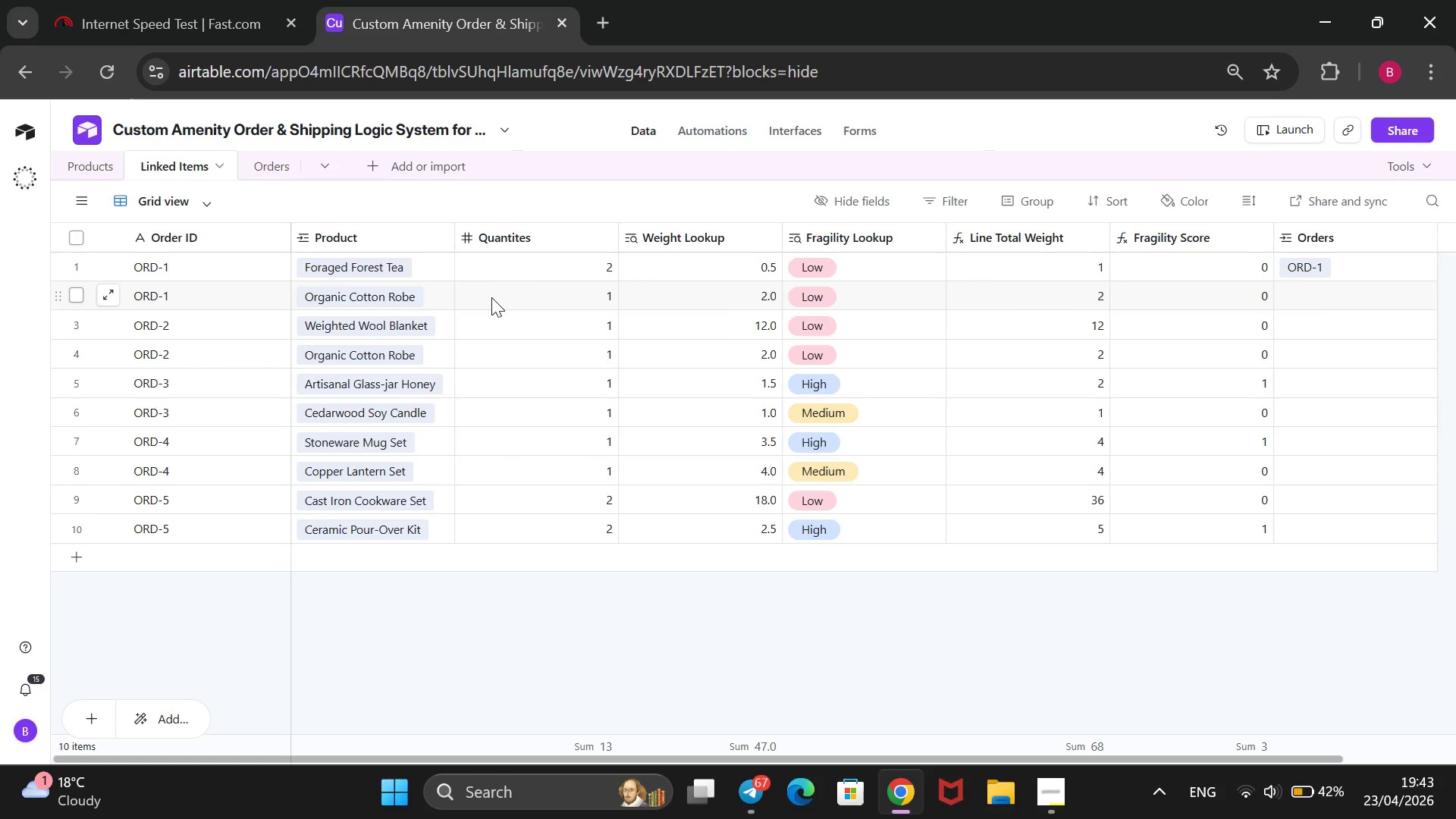 
wait(9.28)
 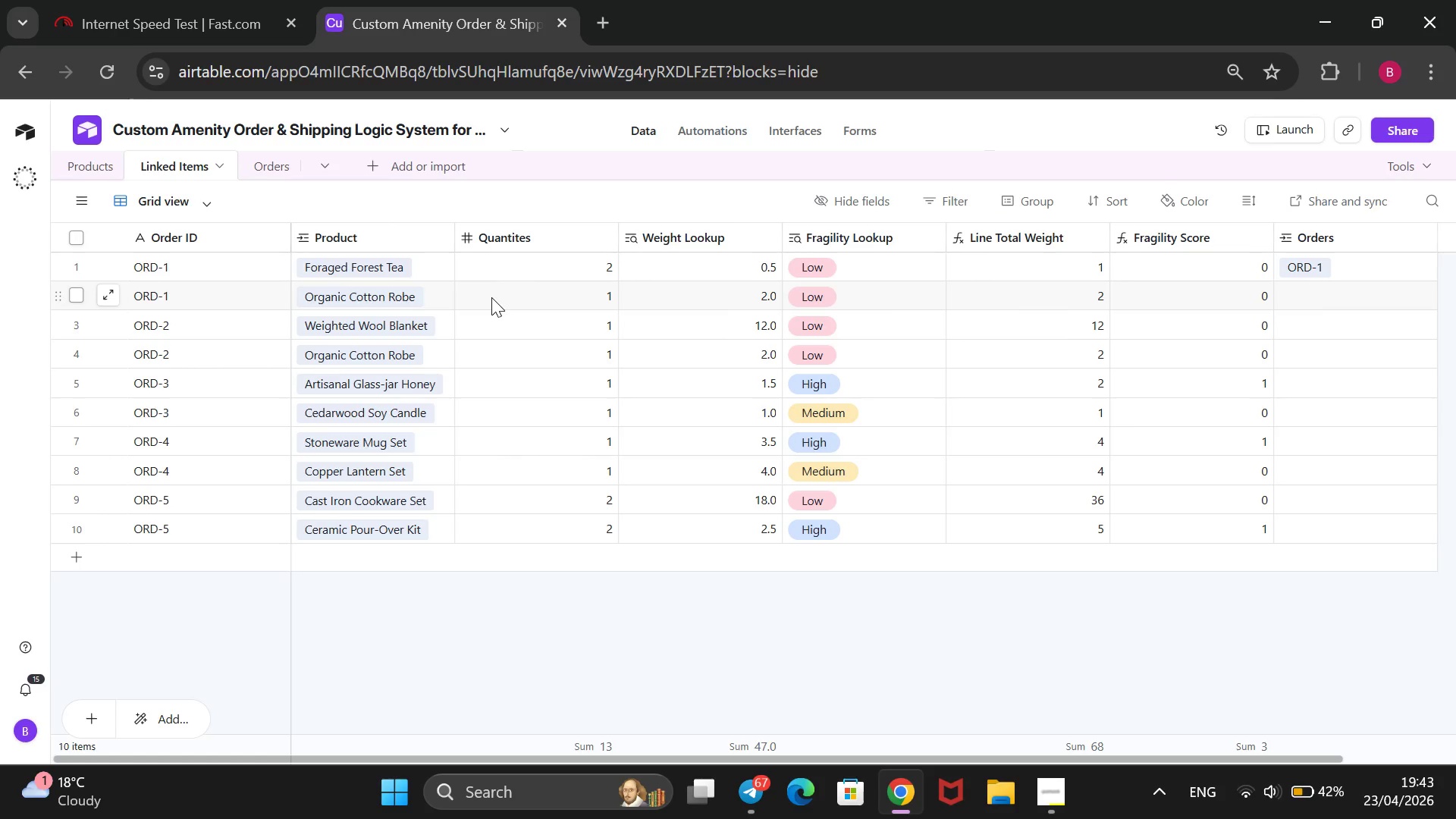 
left_click([265, 166])
 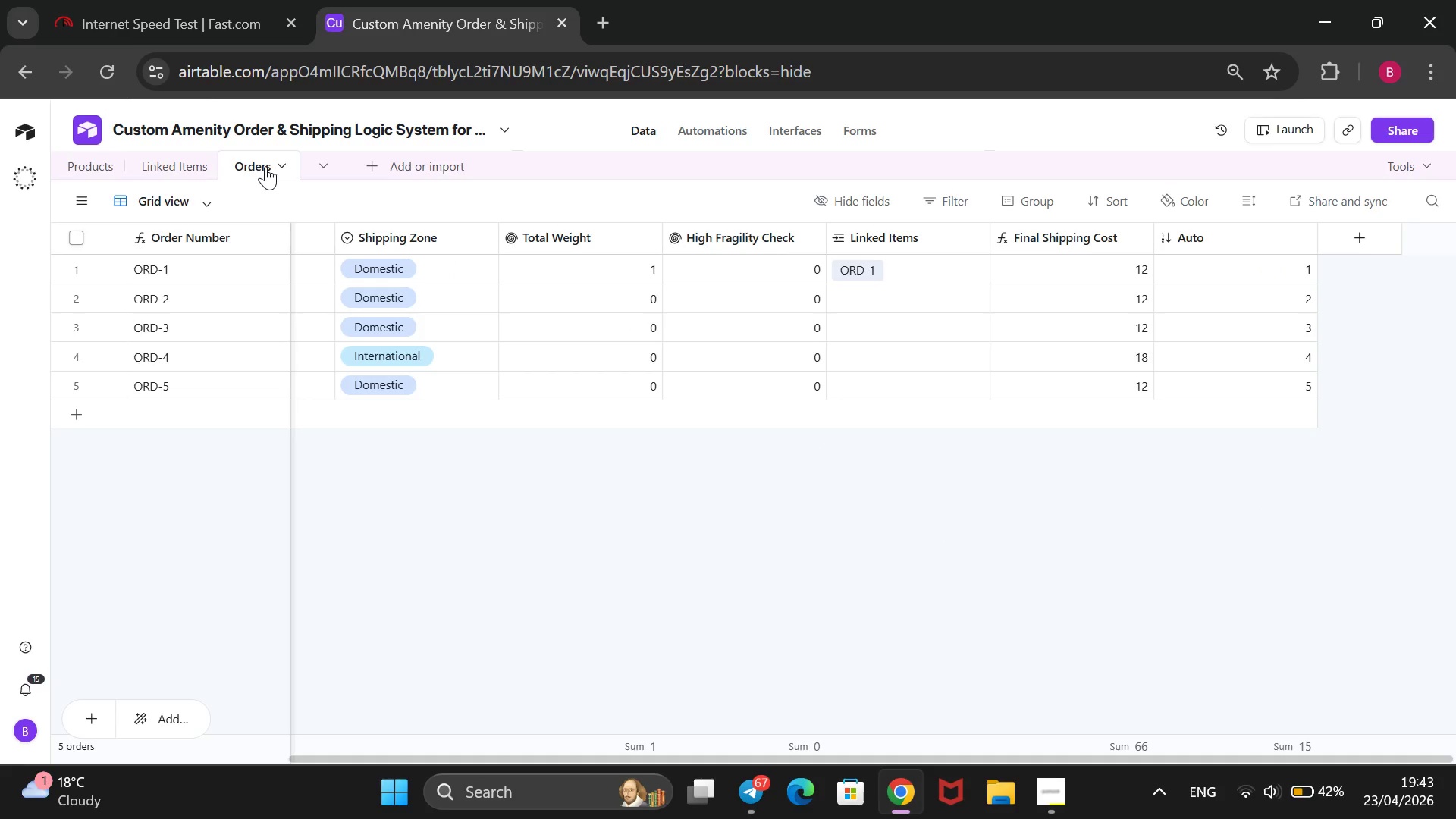 
wait(7.19)
 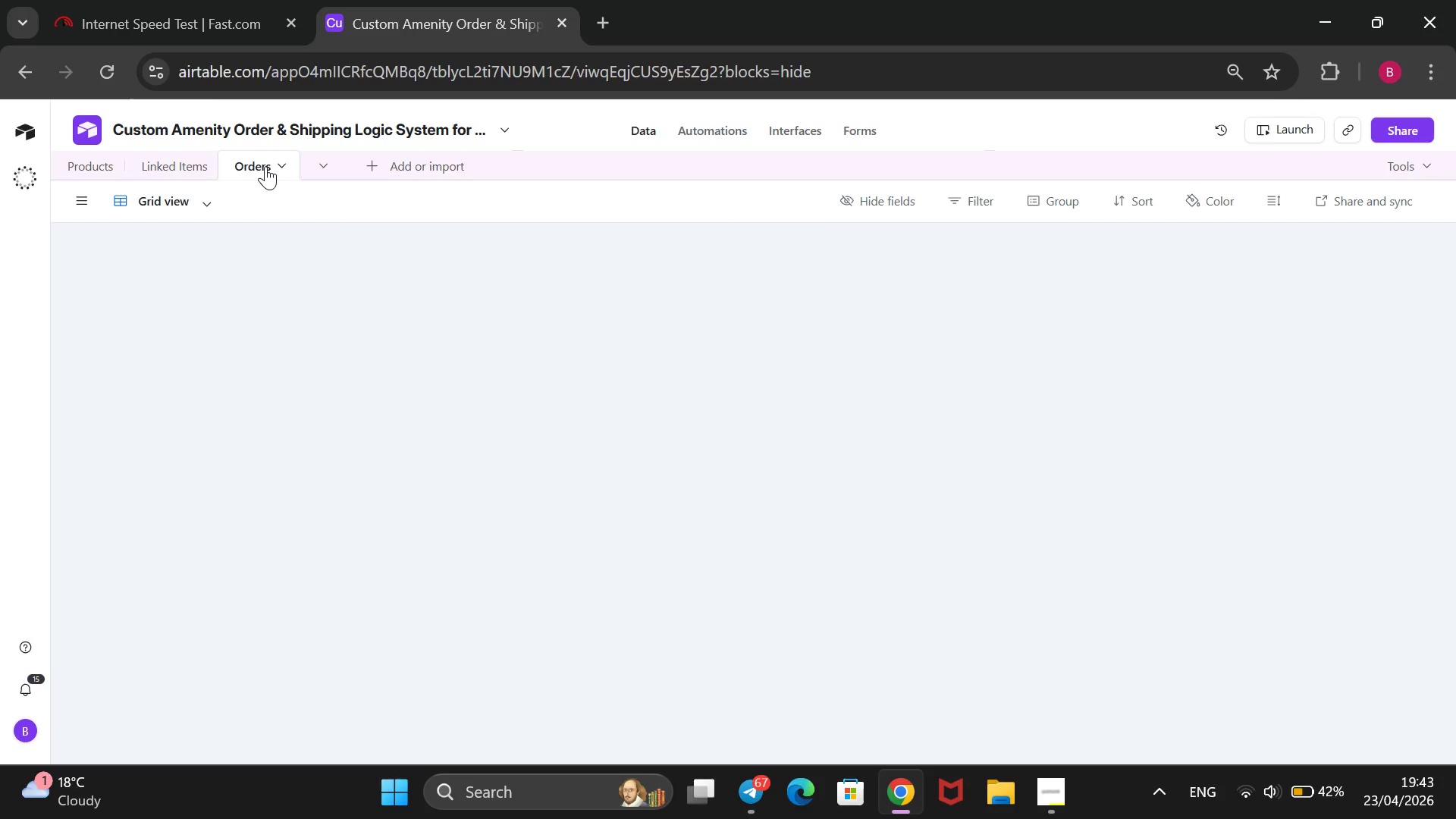 
left_click([180, 177])
 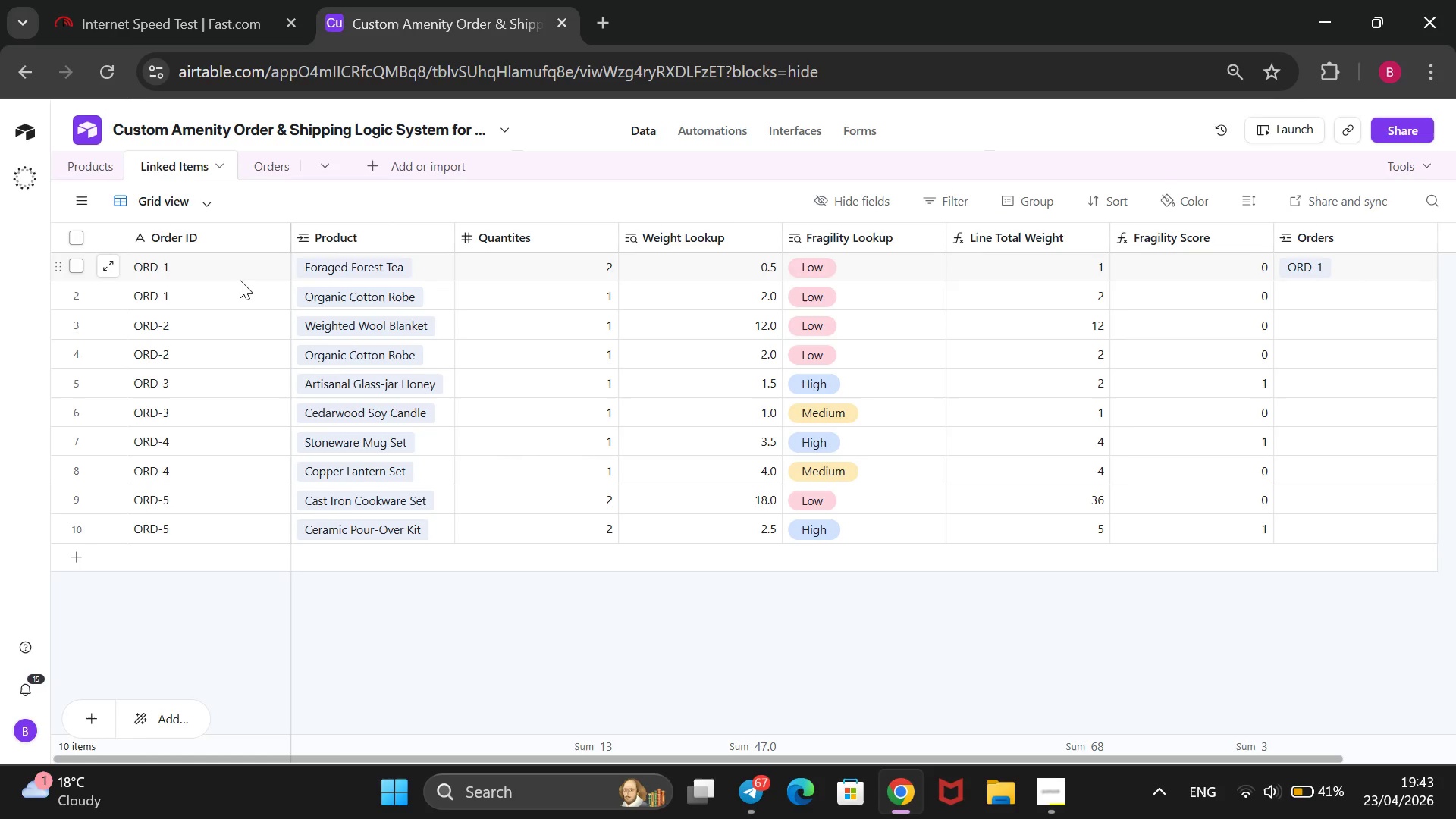 
wait(25.7)
 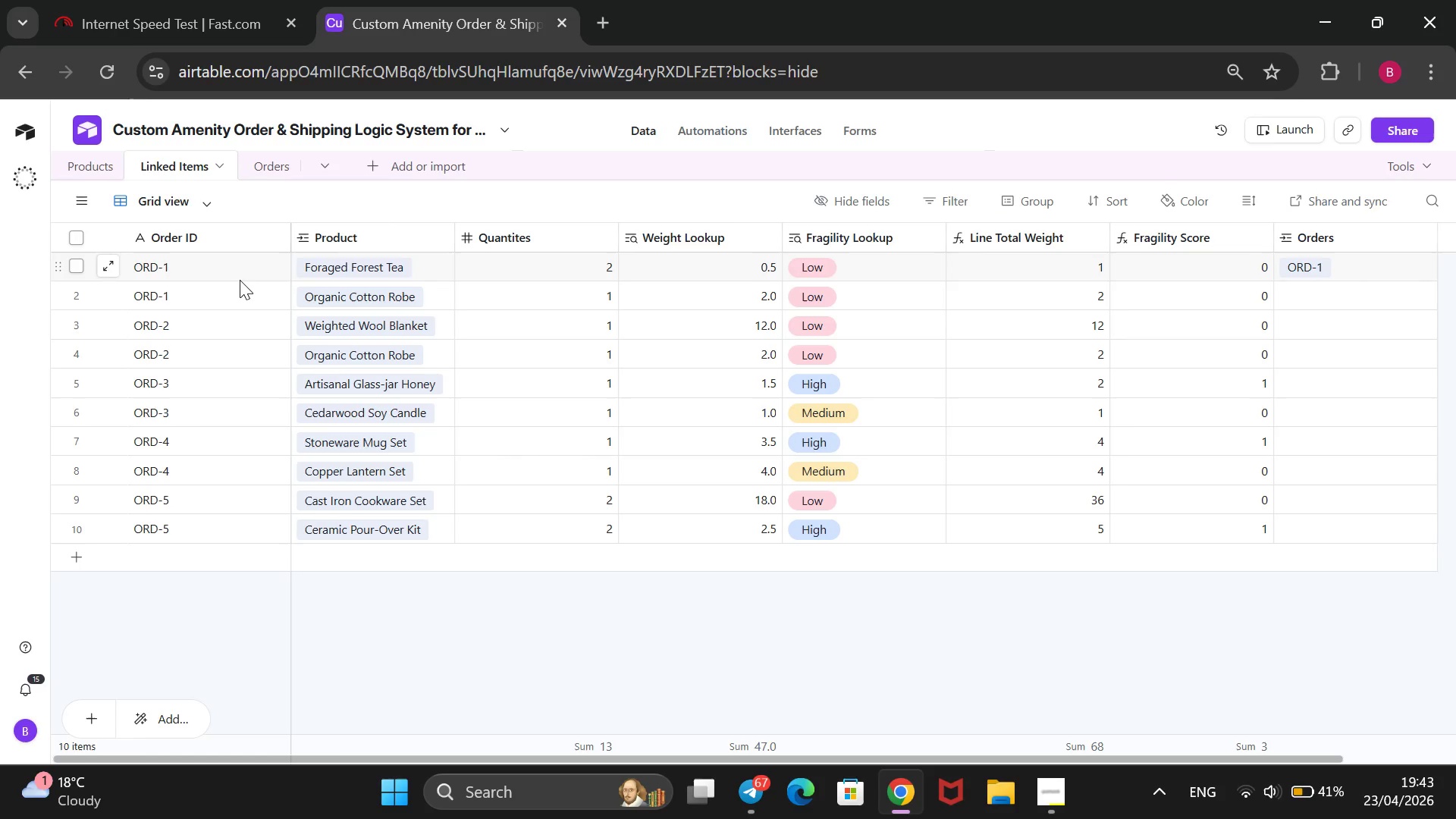 
left_click([268, 170])
 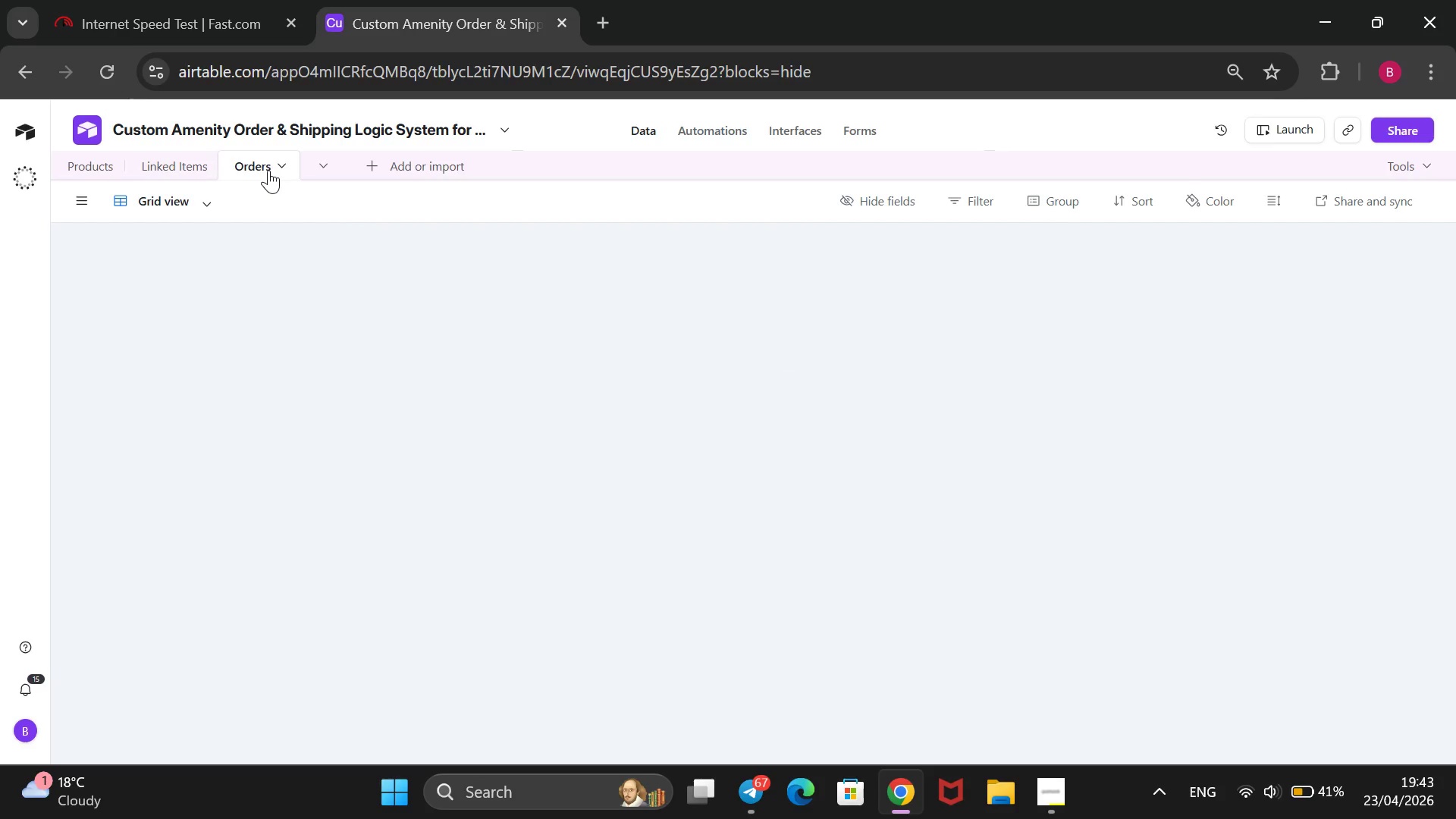 
wait(8.91)
 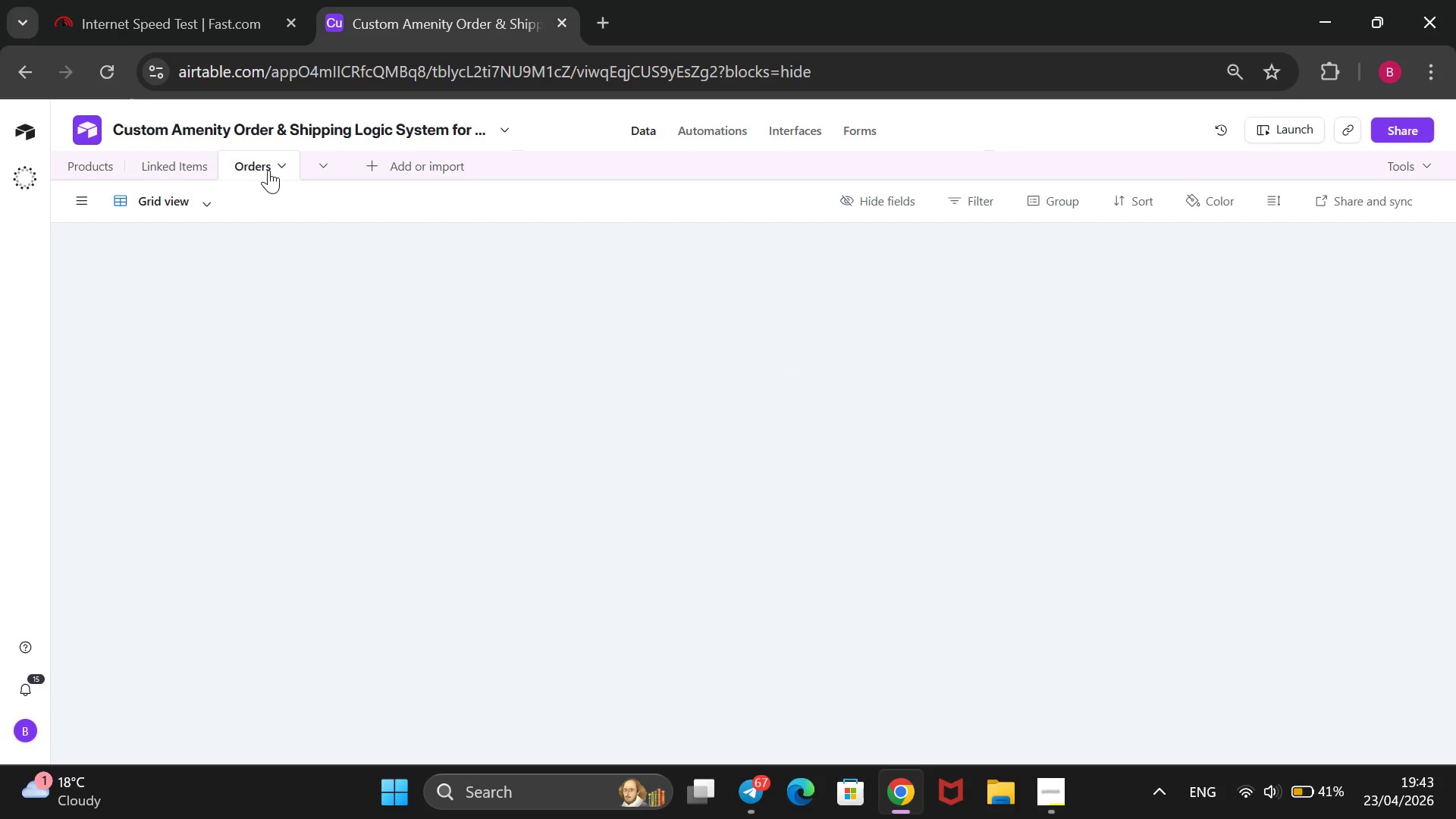 
left_click_drag(start_coordinate=[939, 259], to_coordinate=[925, 264])
 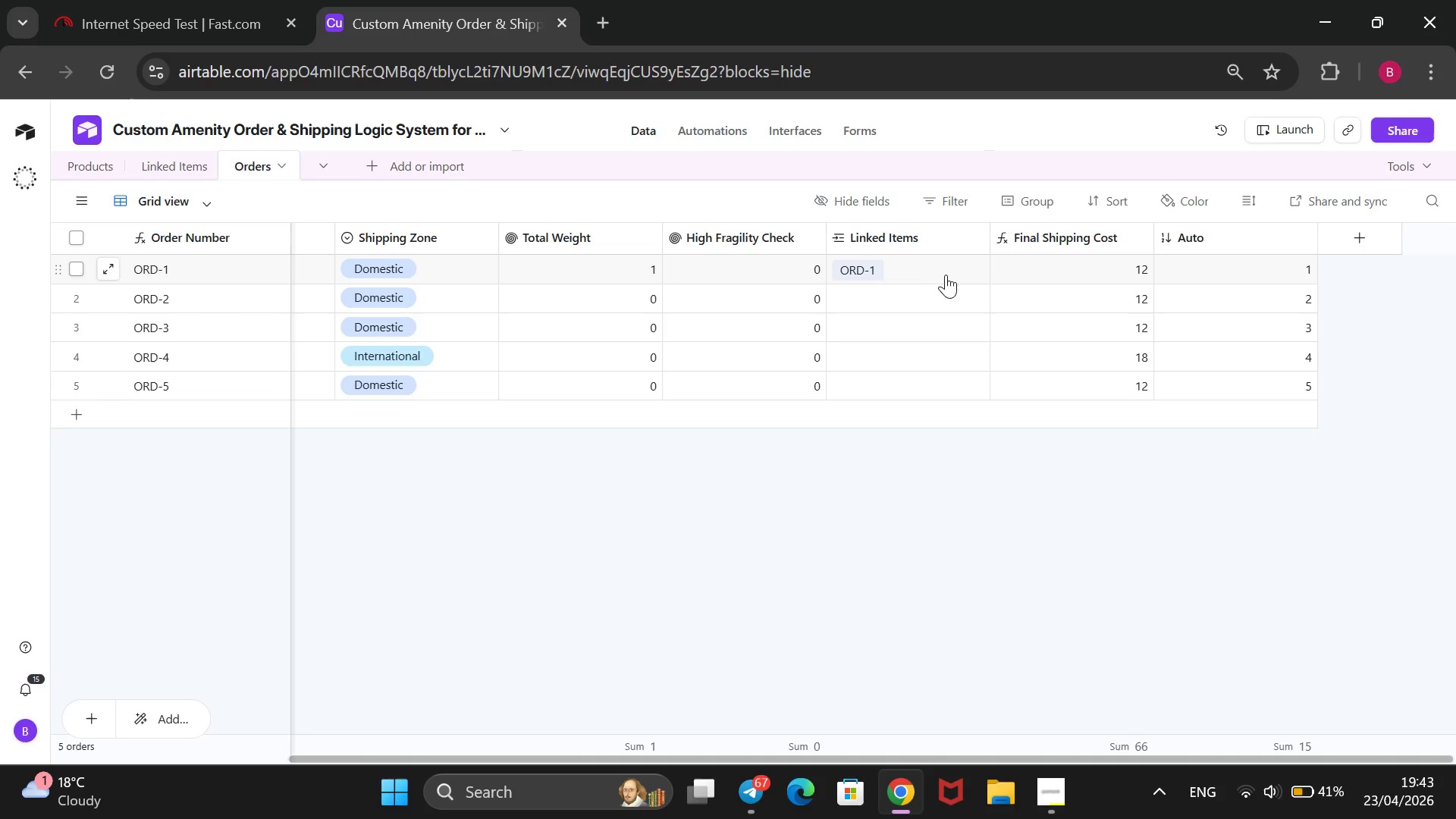 
left_click([947, 274])
 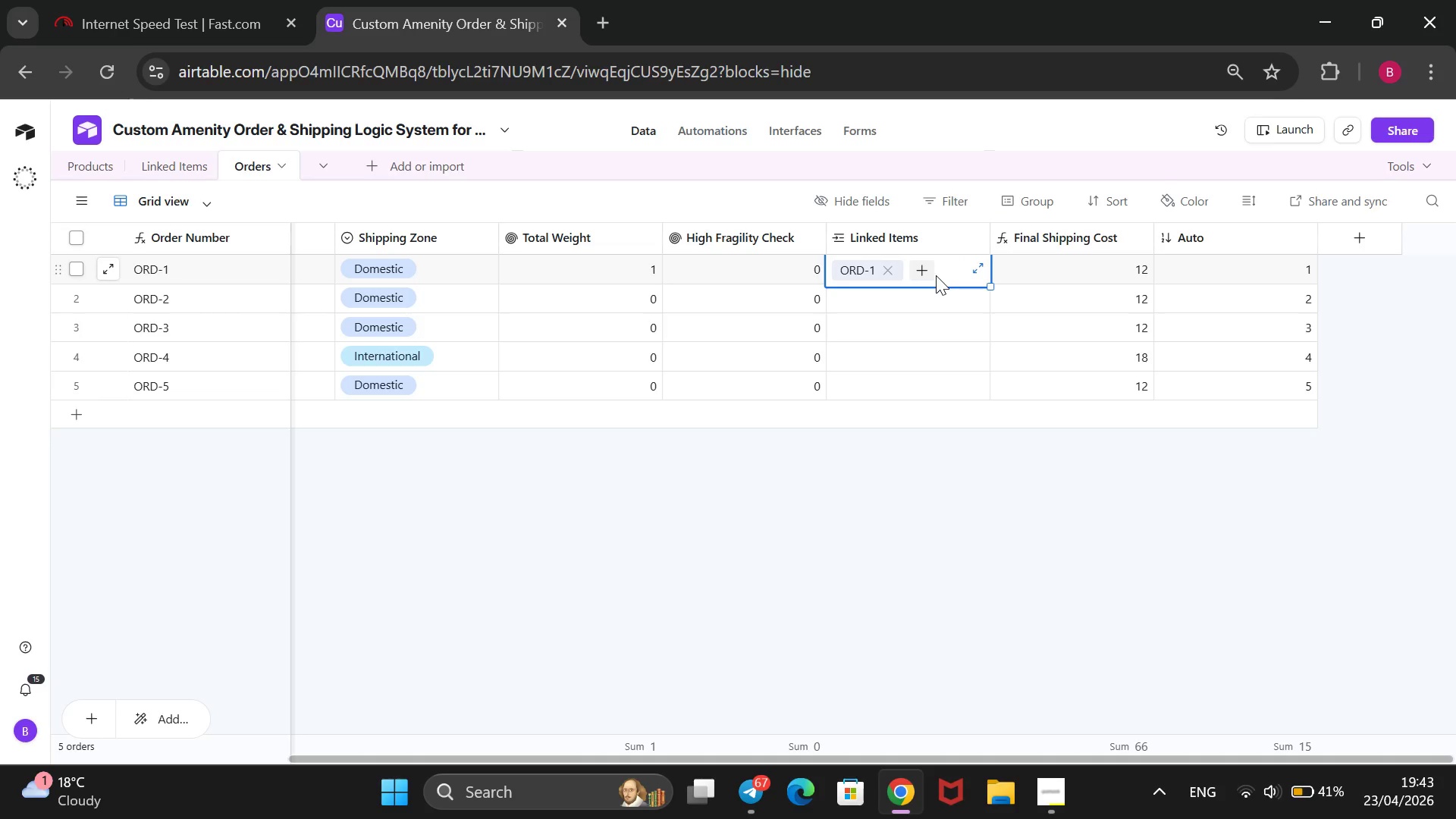 
key(Enter)
 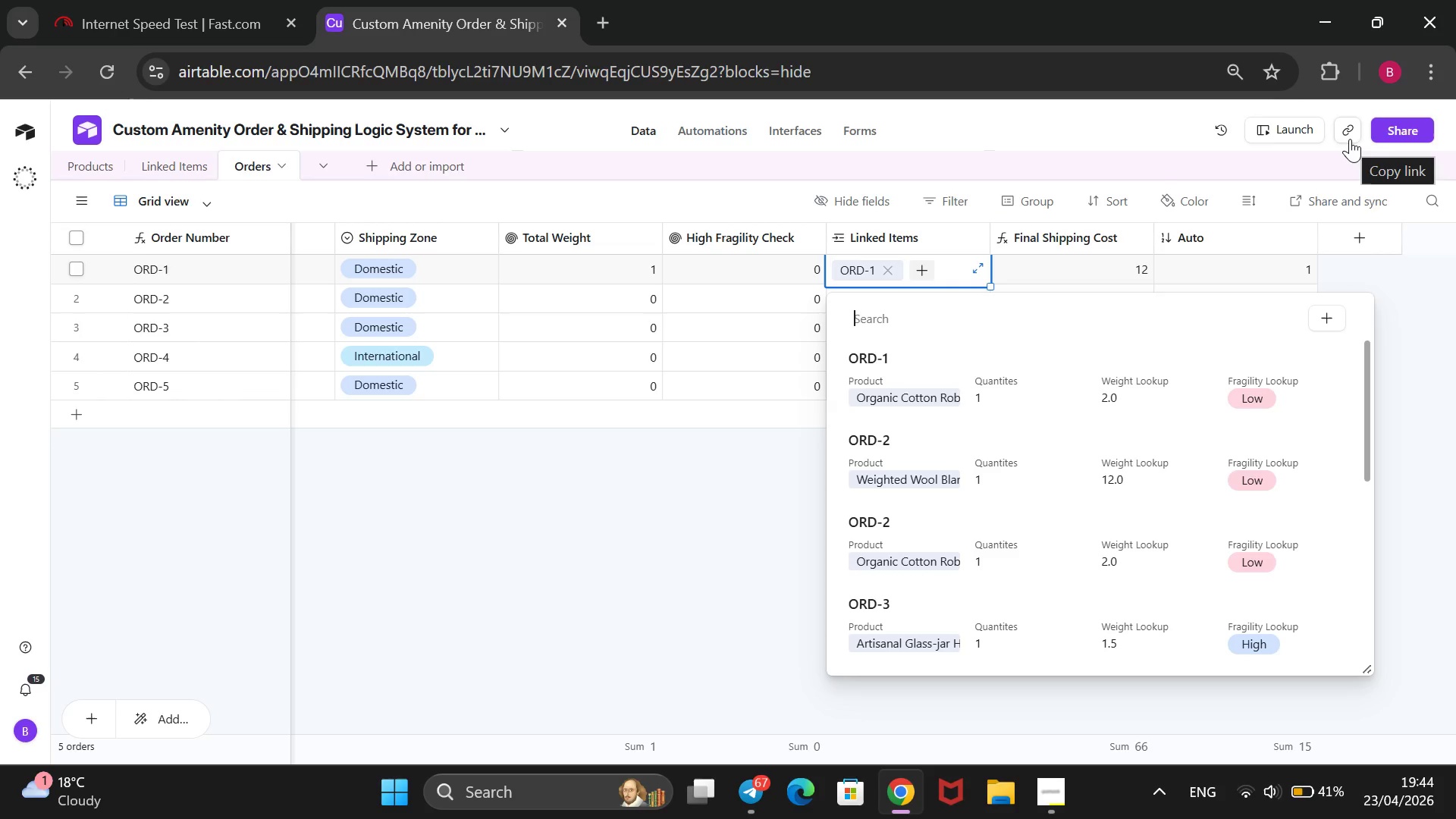 
wait(36.0)
 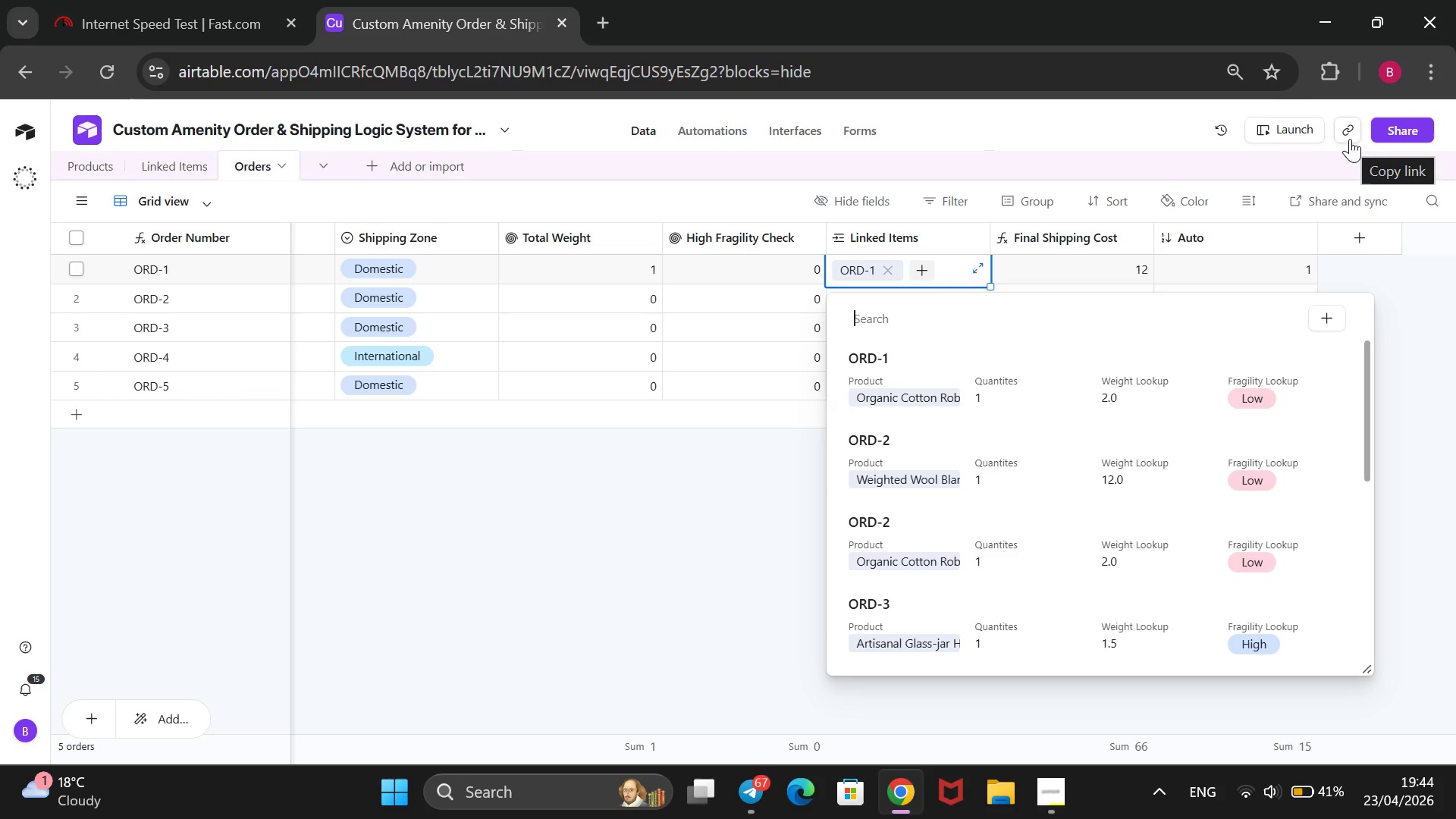 
key(ArrowDown)
 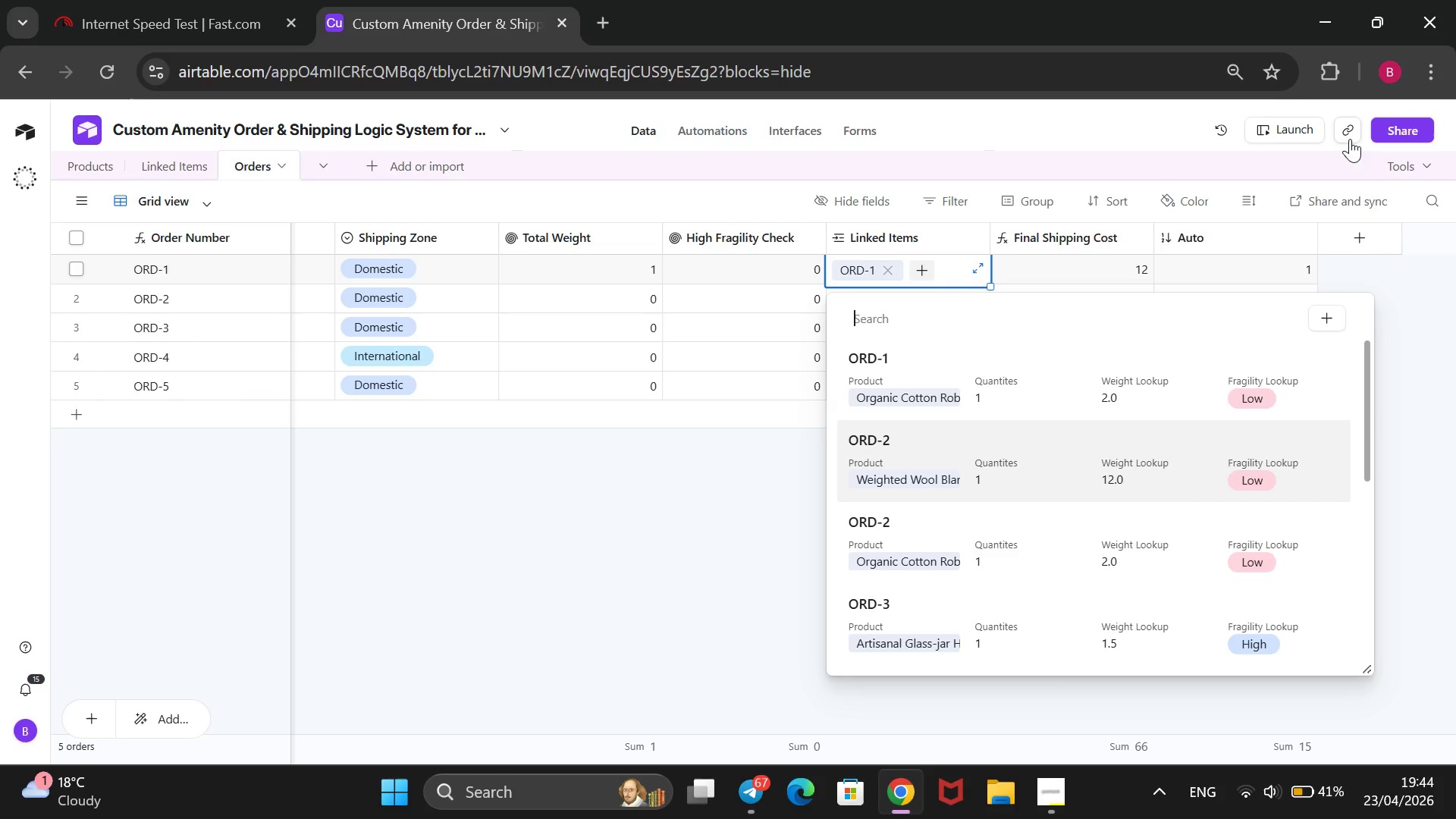 
key(ArrowDown)
 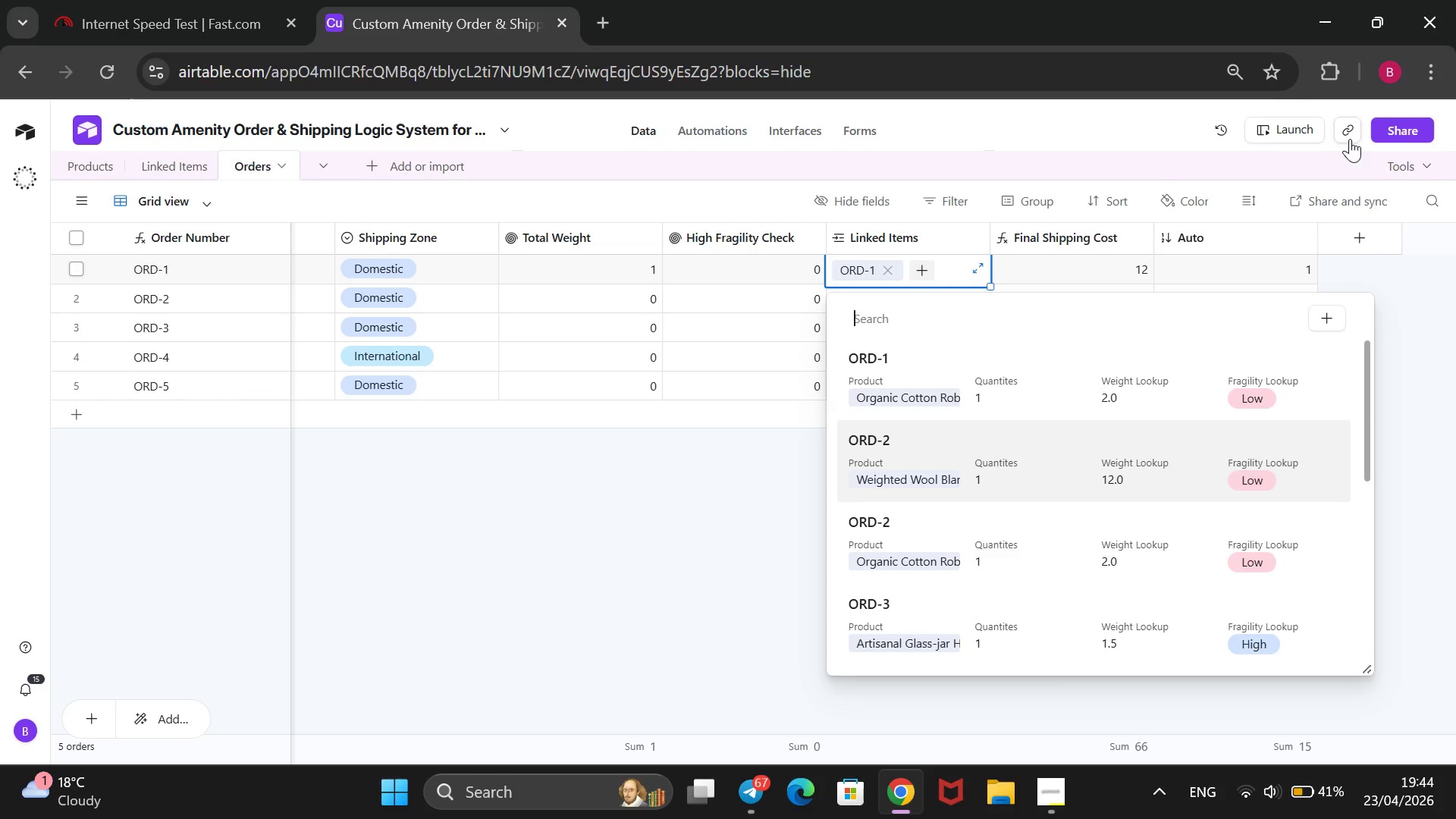 
key(ArrowDown)
 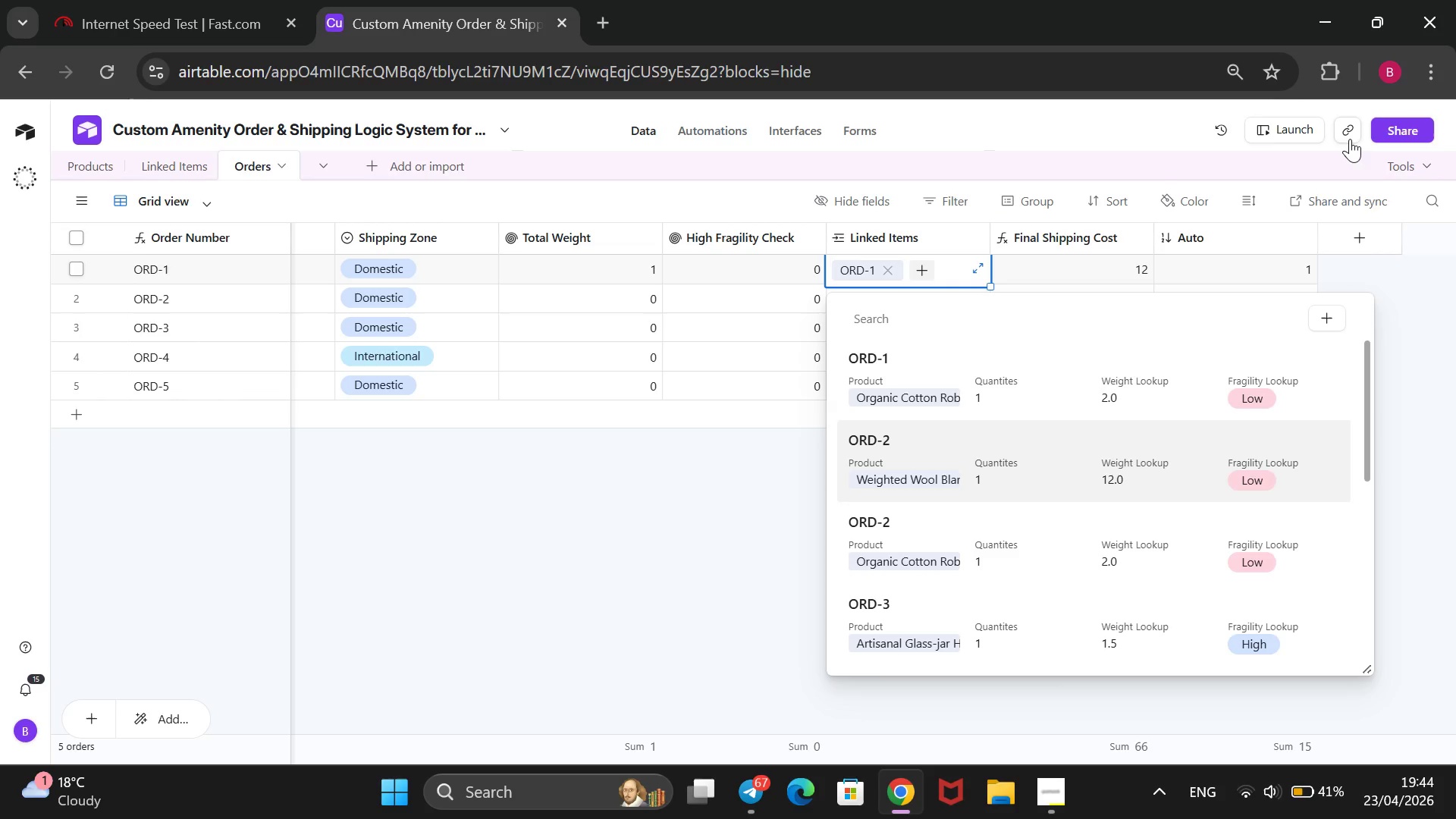 
key(ArrowDown)
 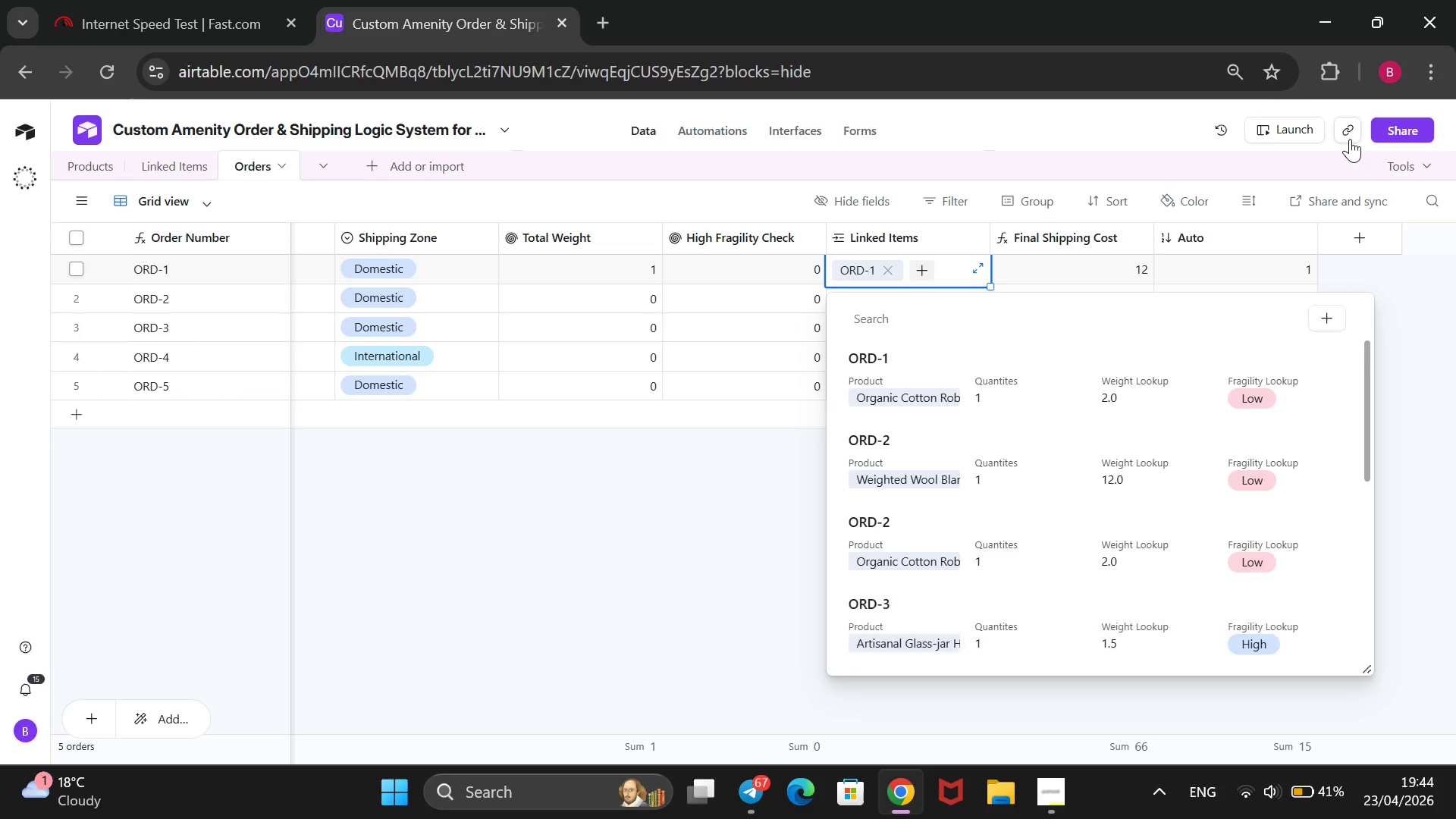 
key(ArrowDown)
 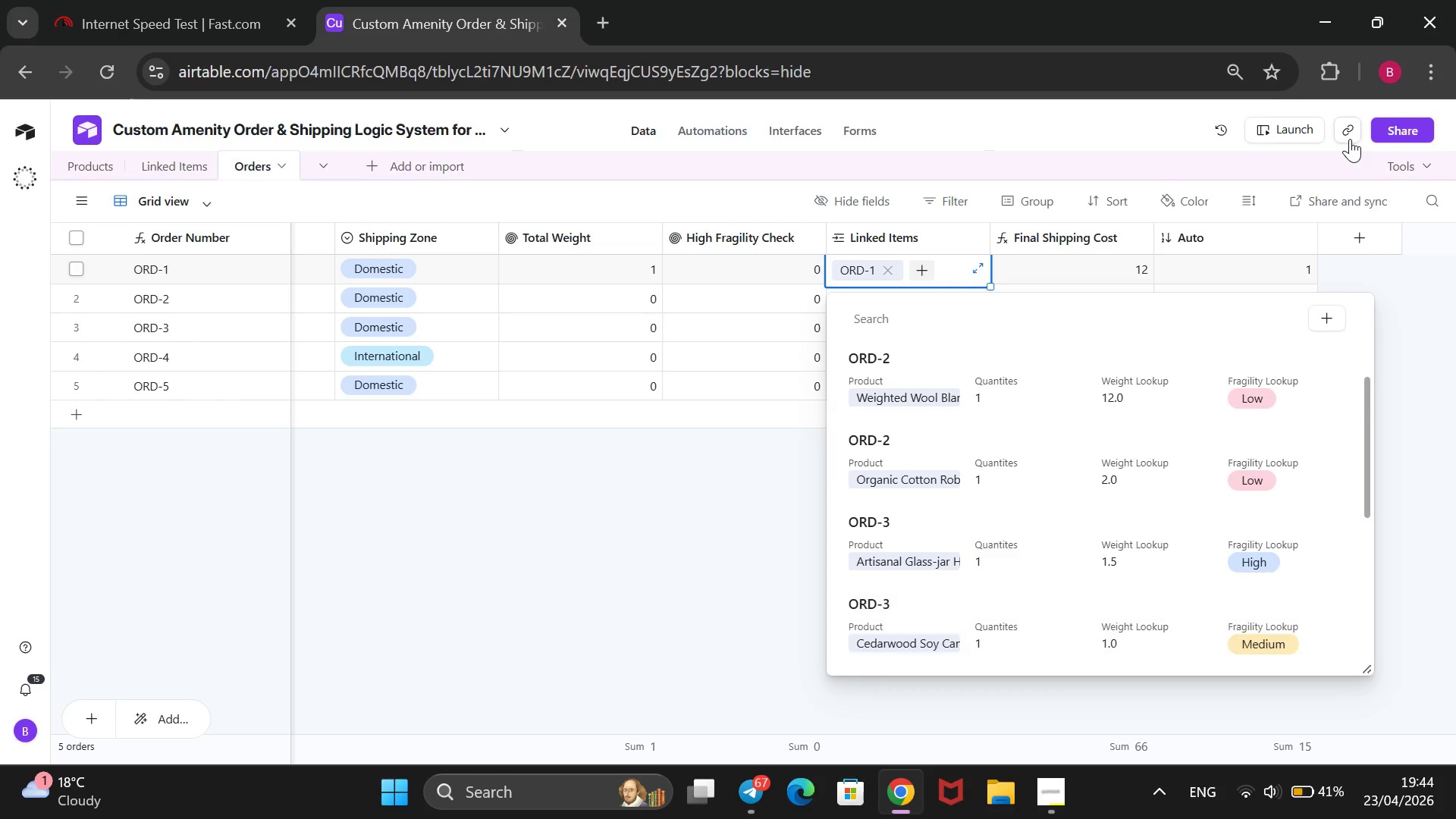 
key(ArrowDown)
 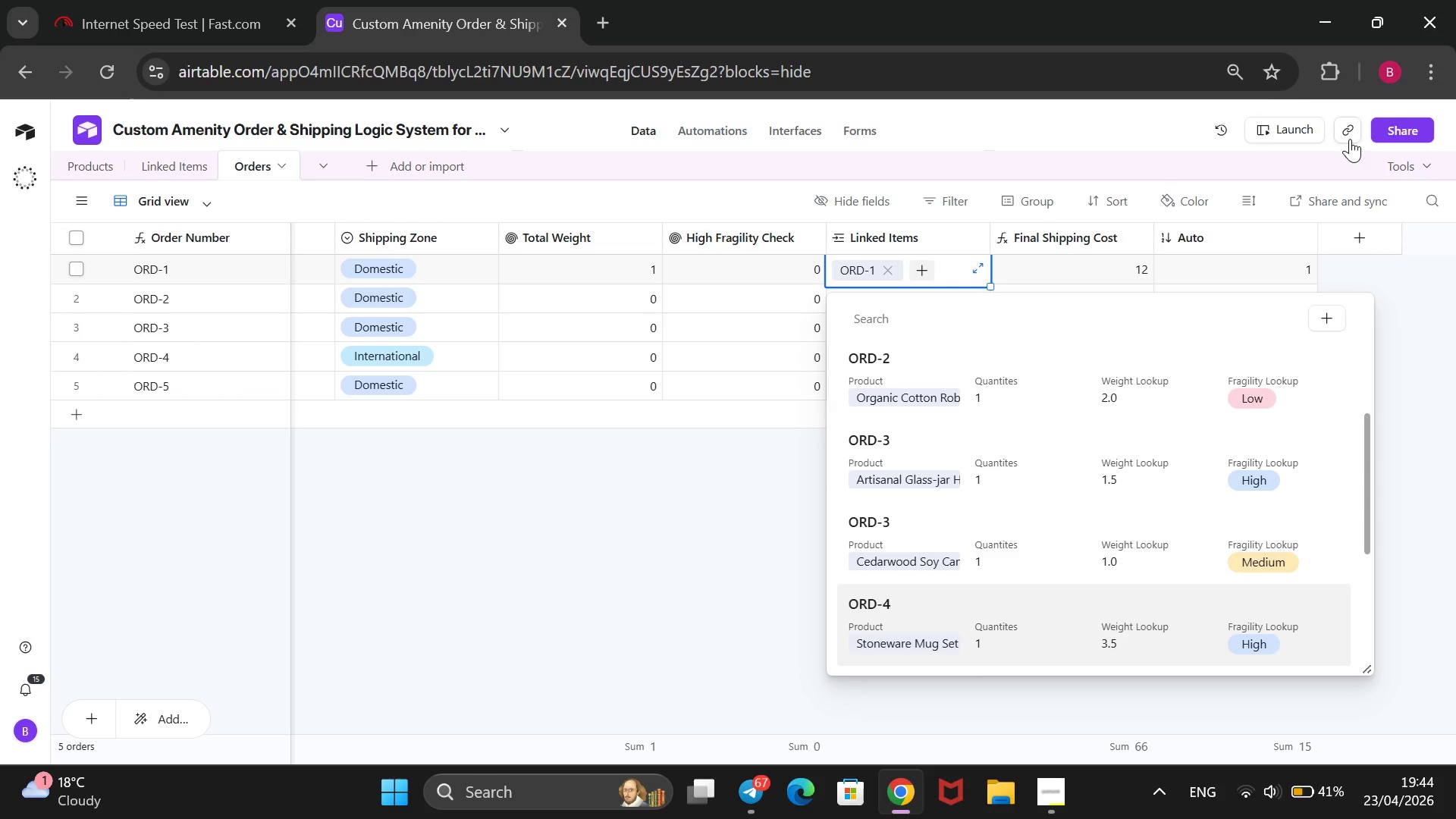 
key(ArrowDown)
 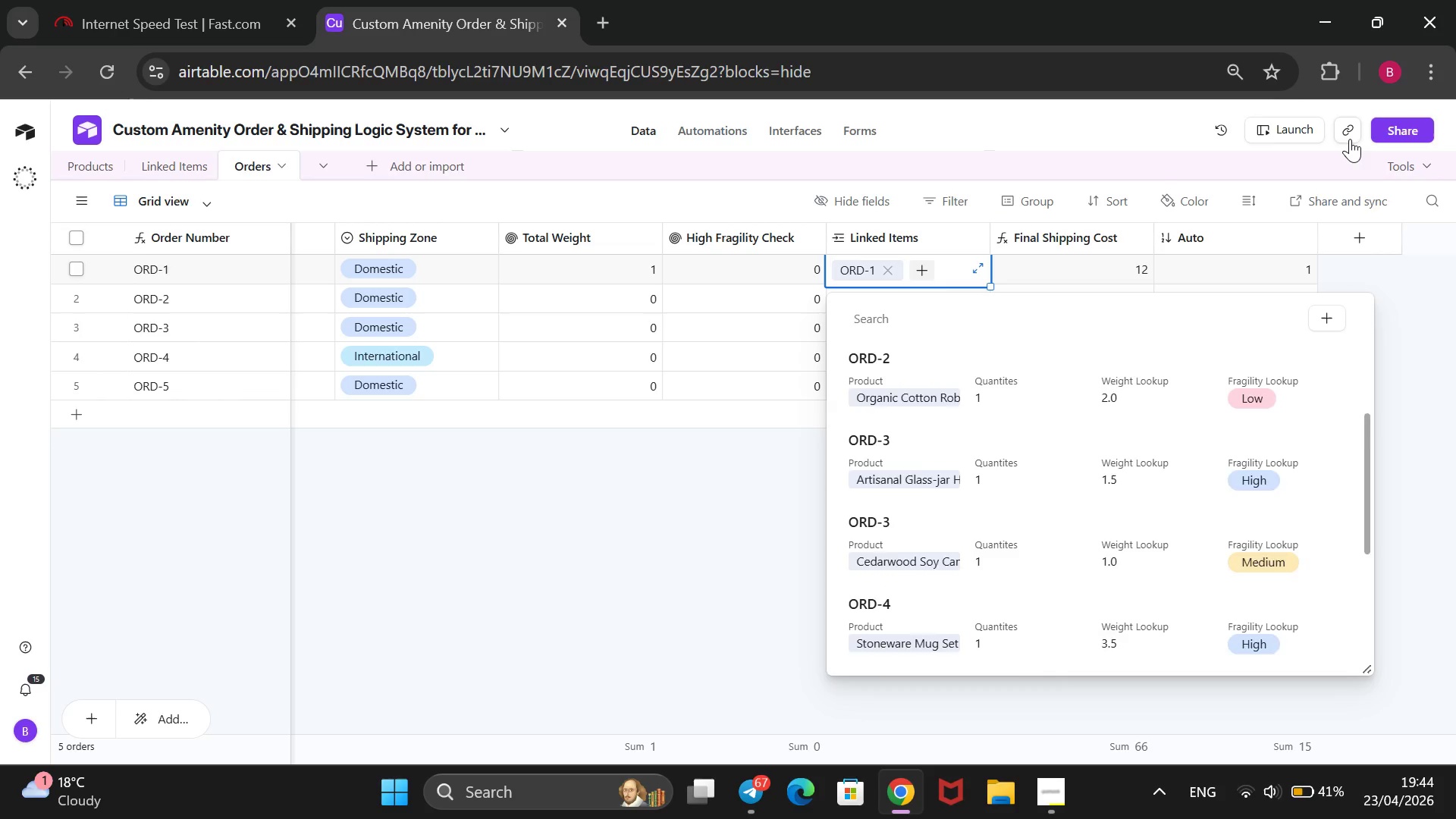 
key(ArrowDown)
 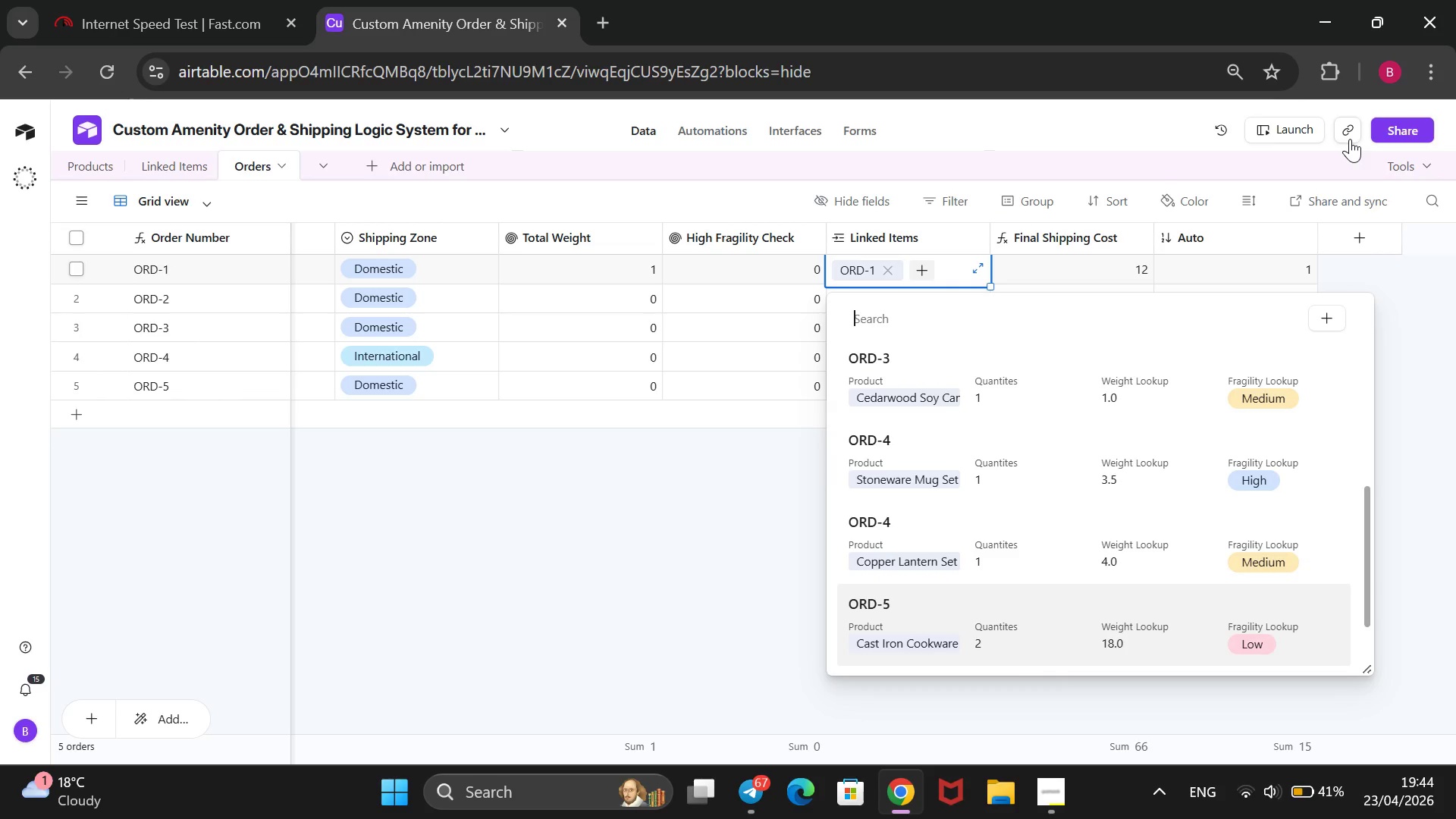 
key(ArrowDown)
 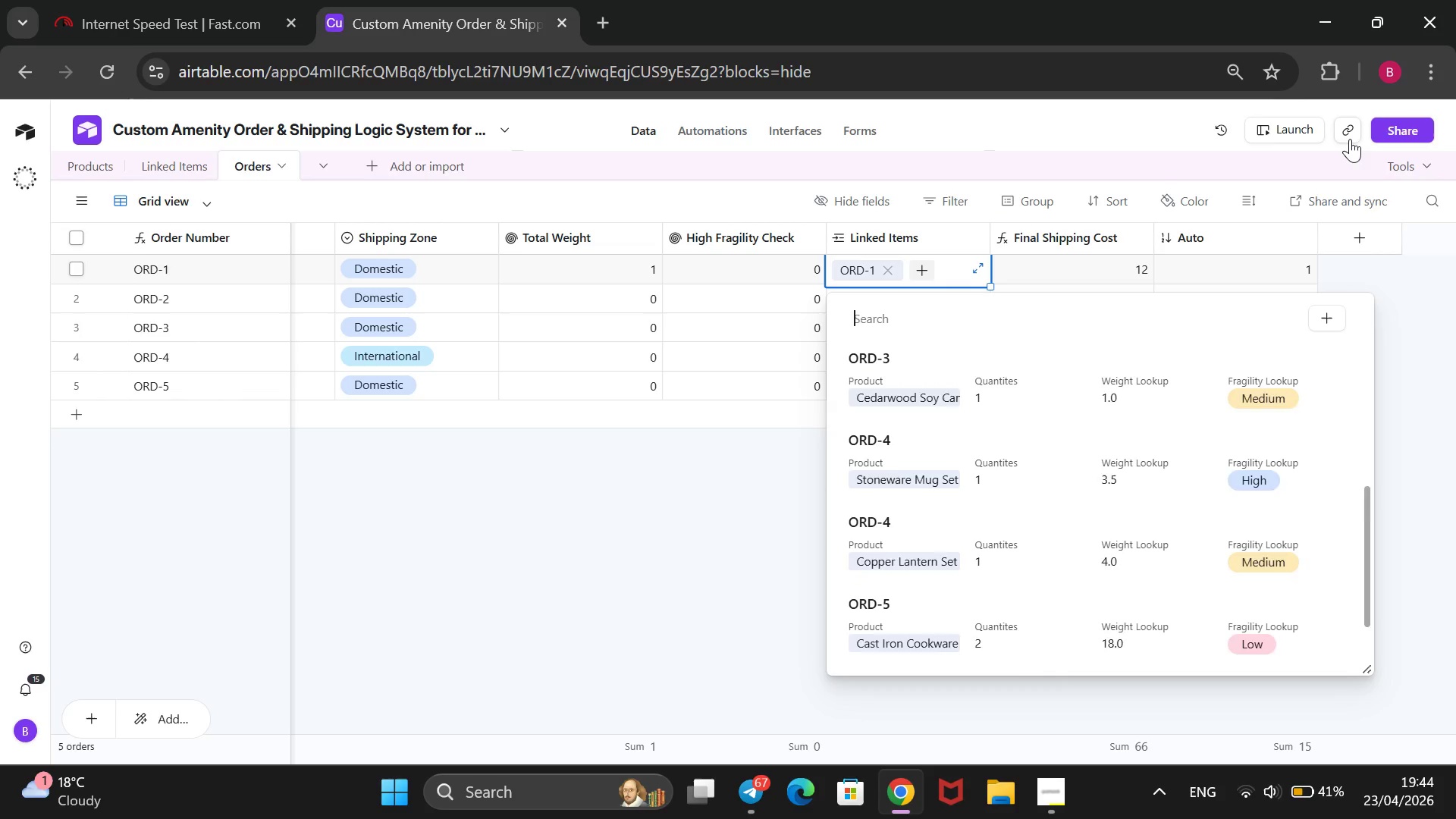 
key(ArrowDown)
 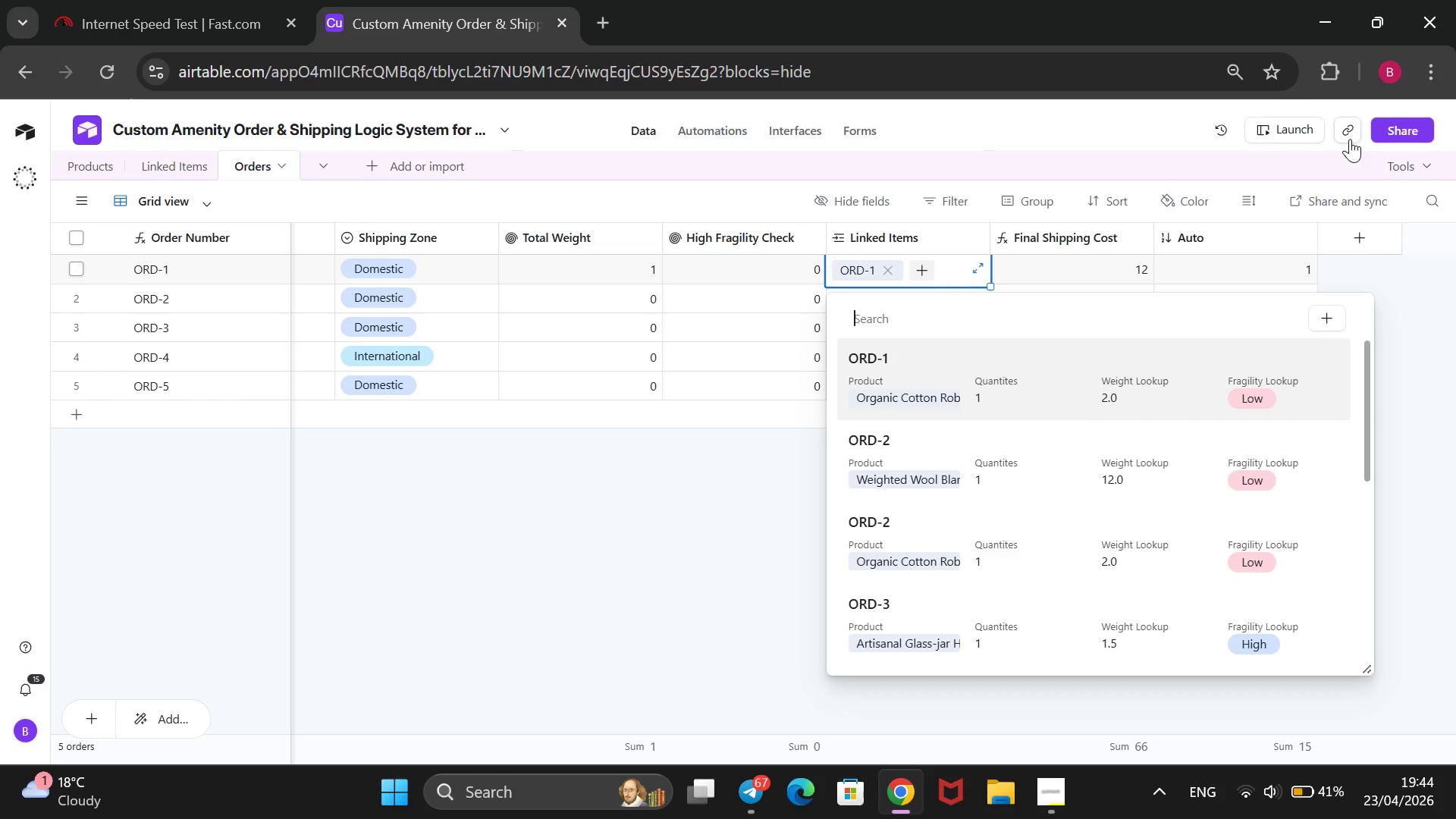 
key(ArrowDown)
 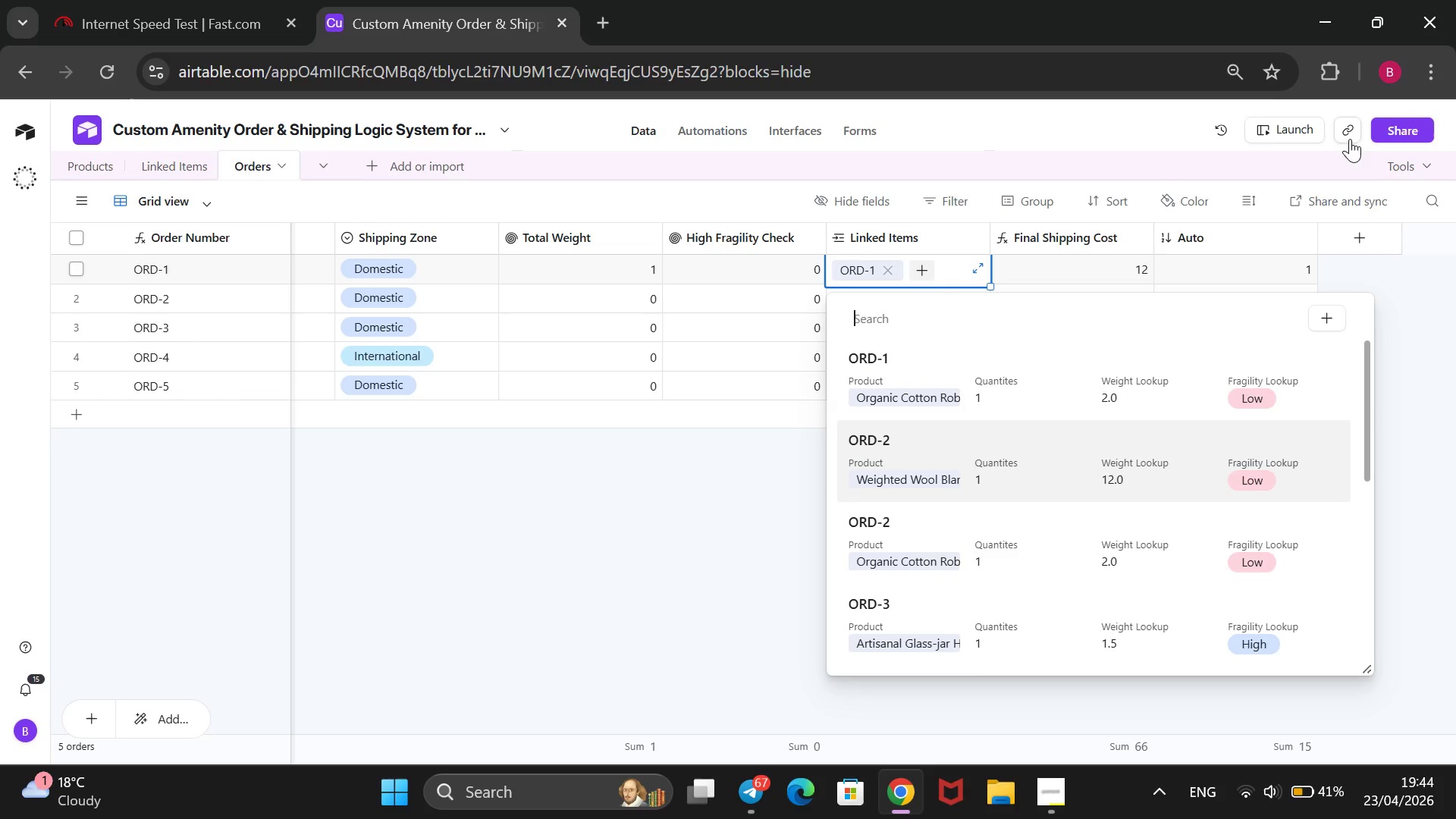 
key(ArrowDown)
 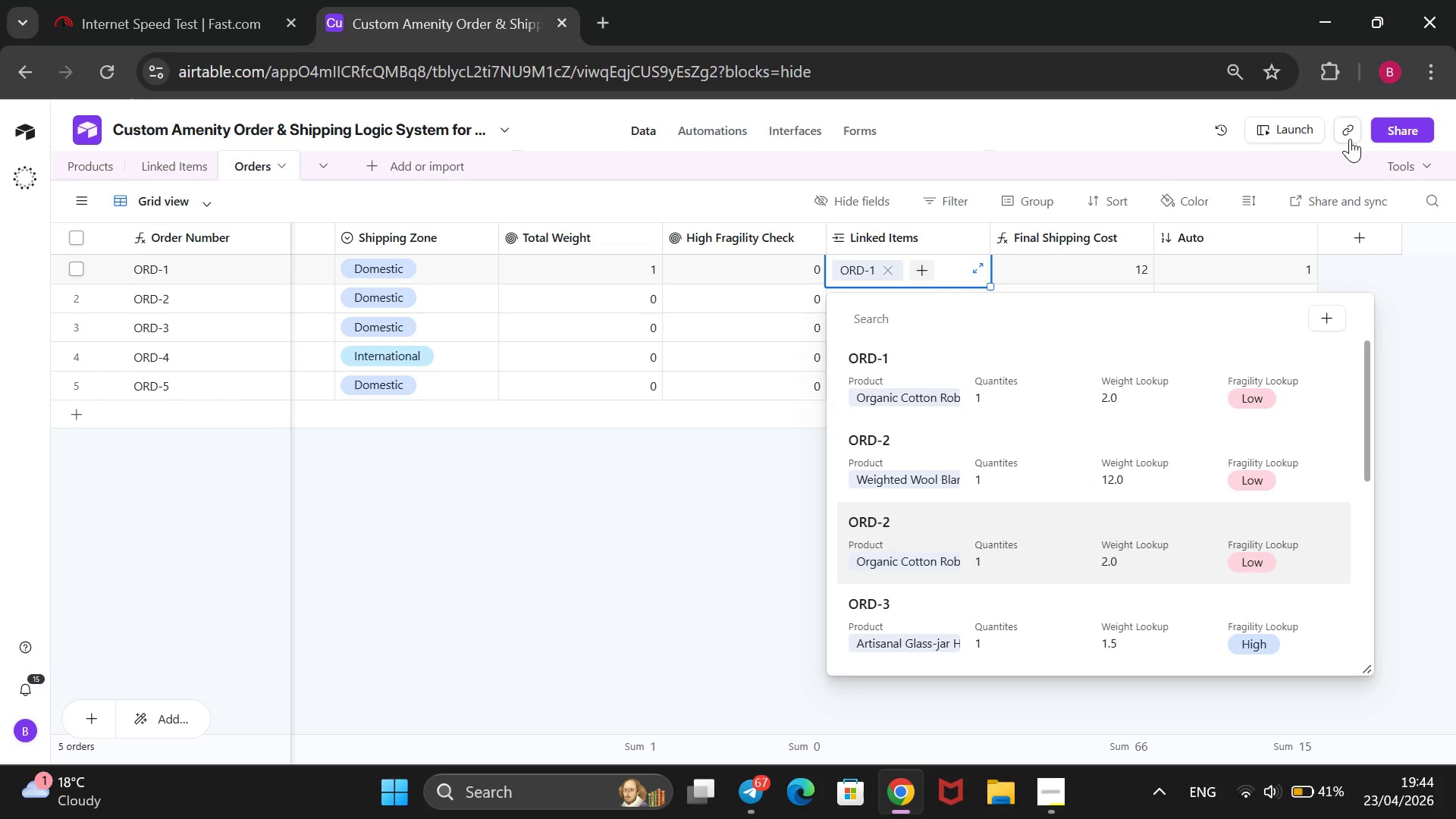 
key(ArrowUp)
 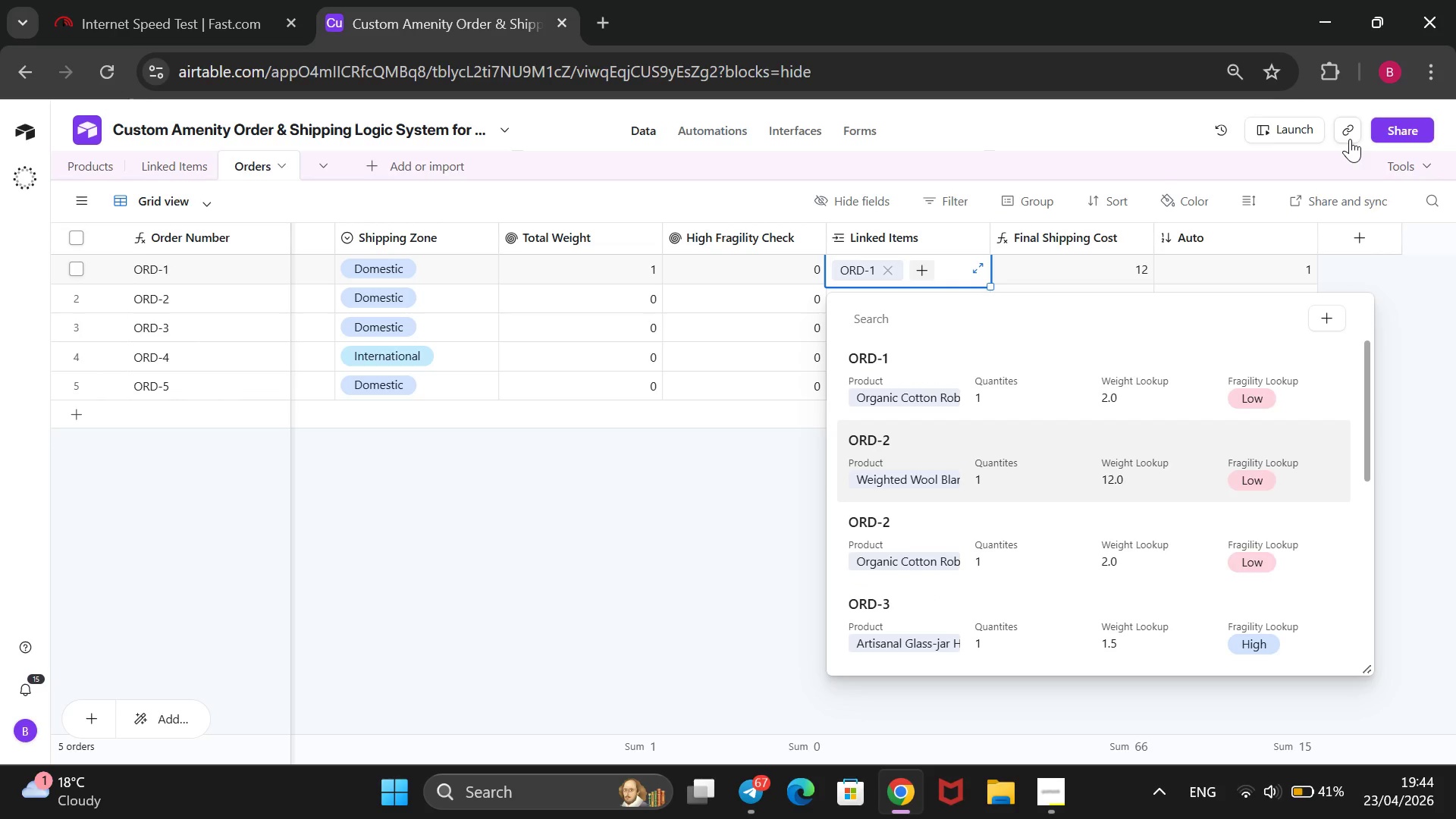 
key(ArrowUp)
 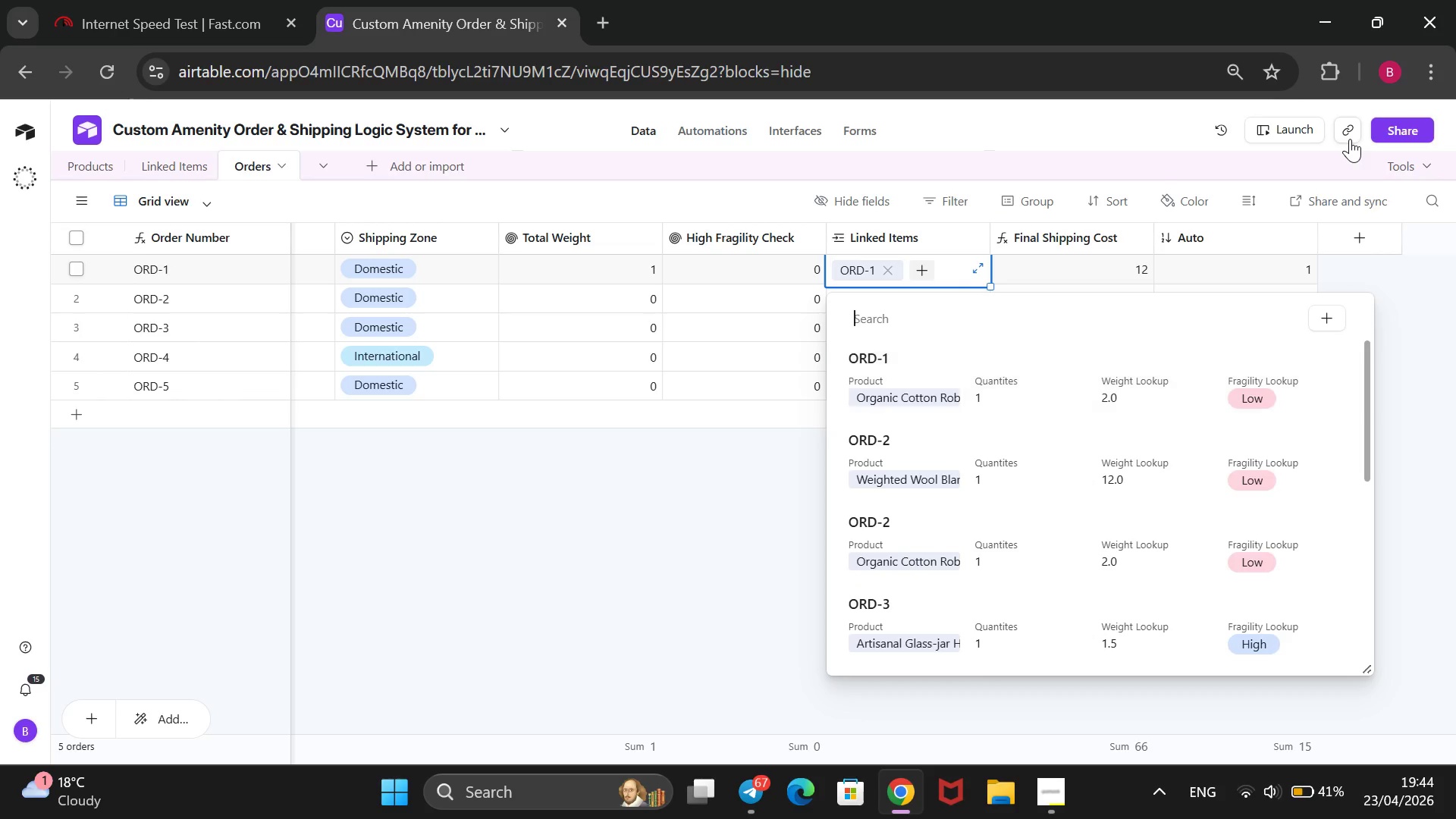 
key(ArrowUp)
 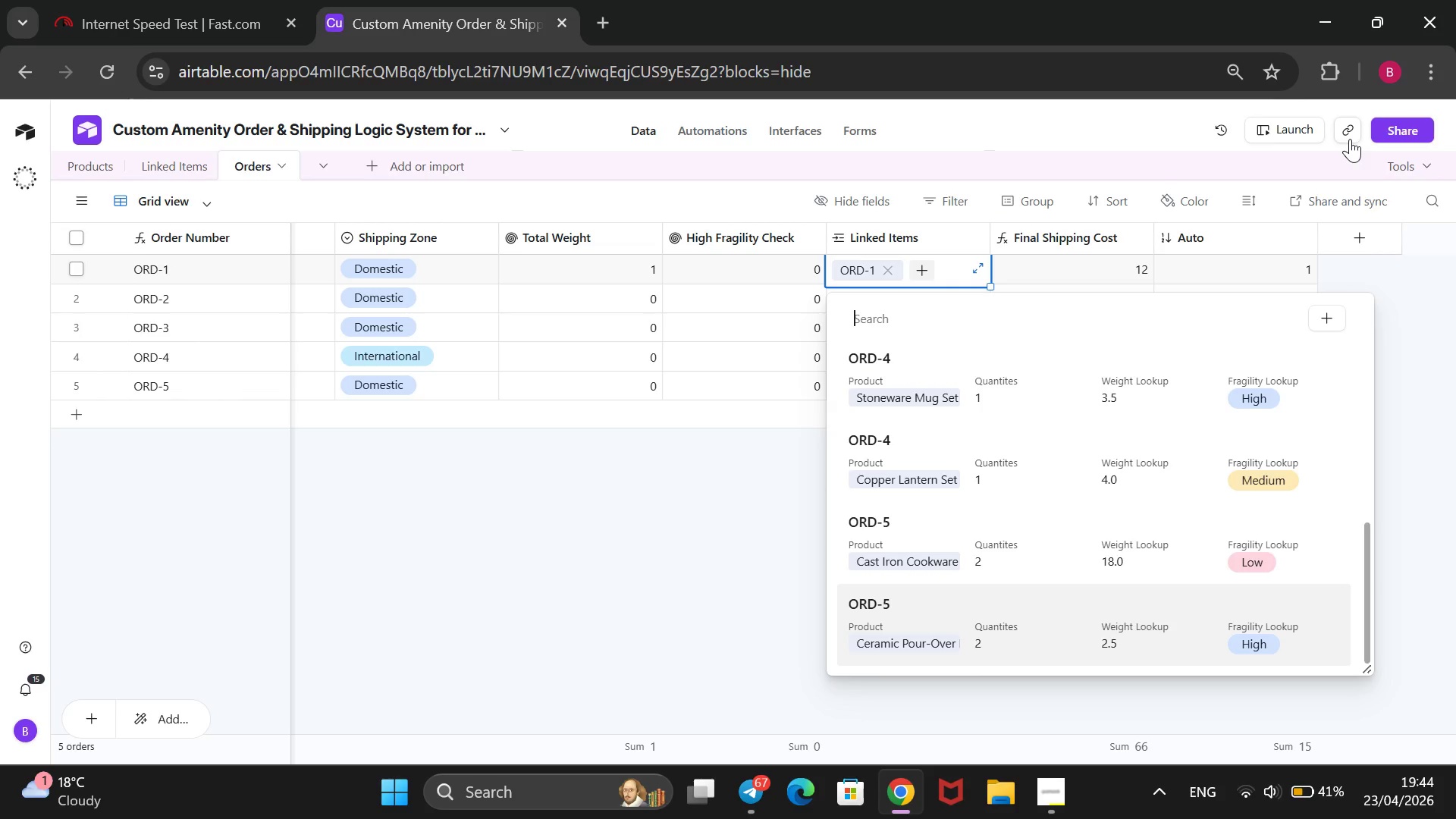 
key(ArrowDown)
 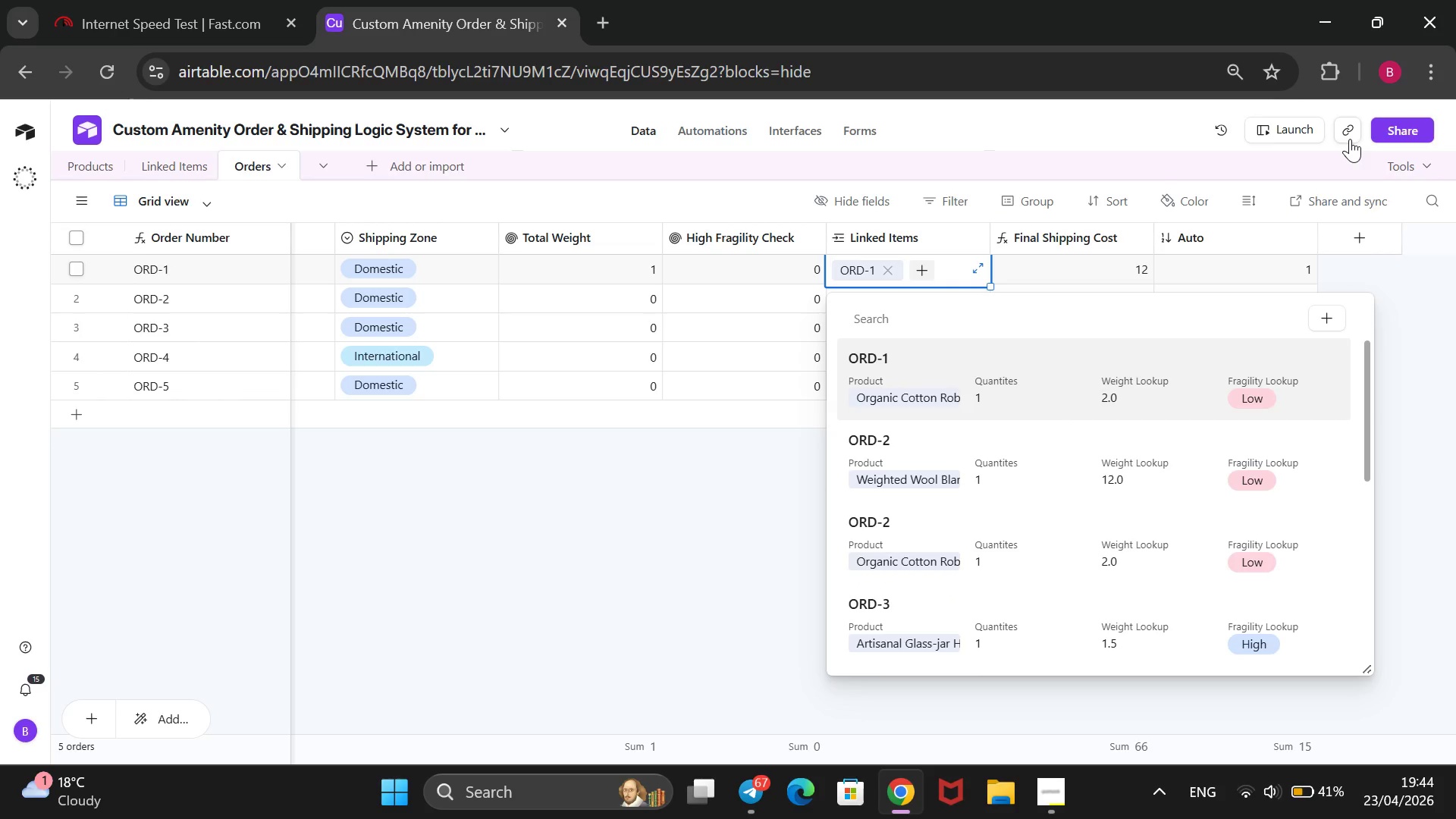 
key(Enter)
 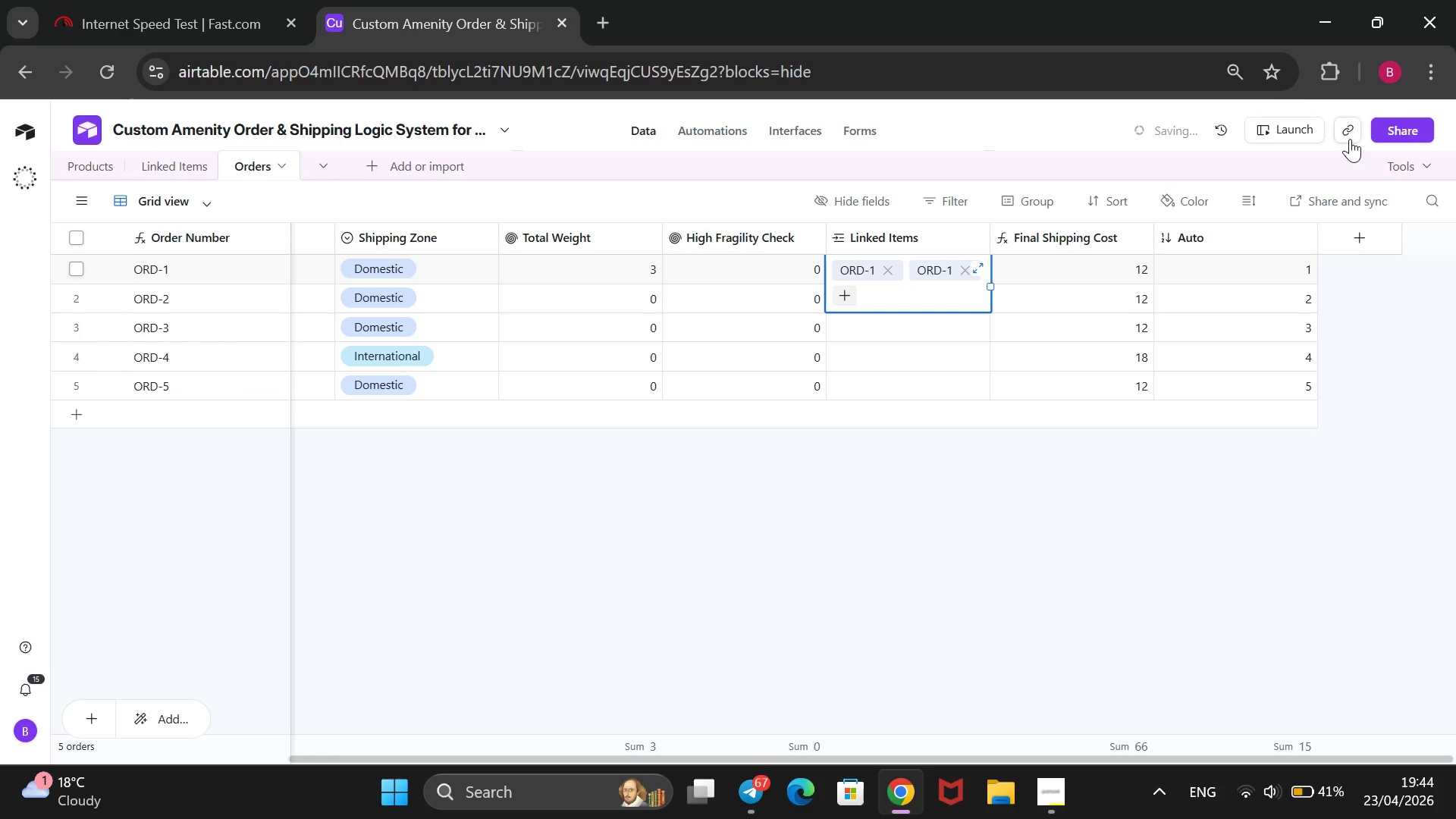 
key(ArrowDown)
 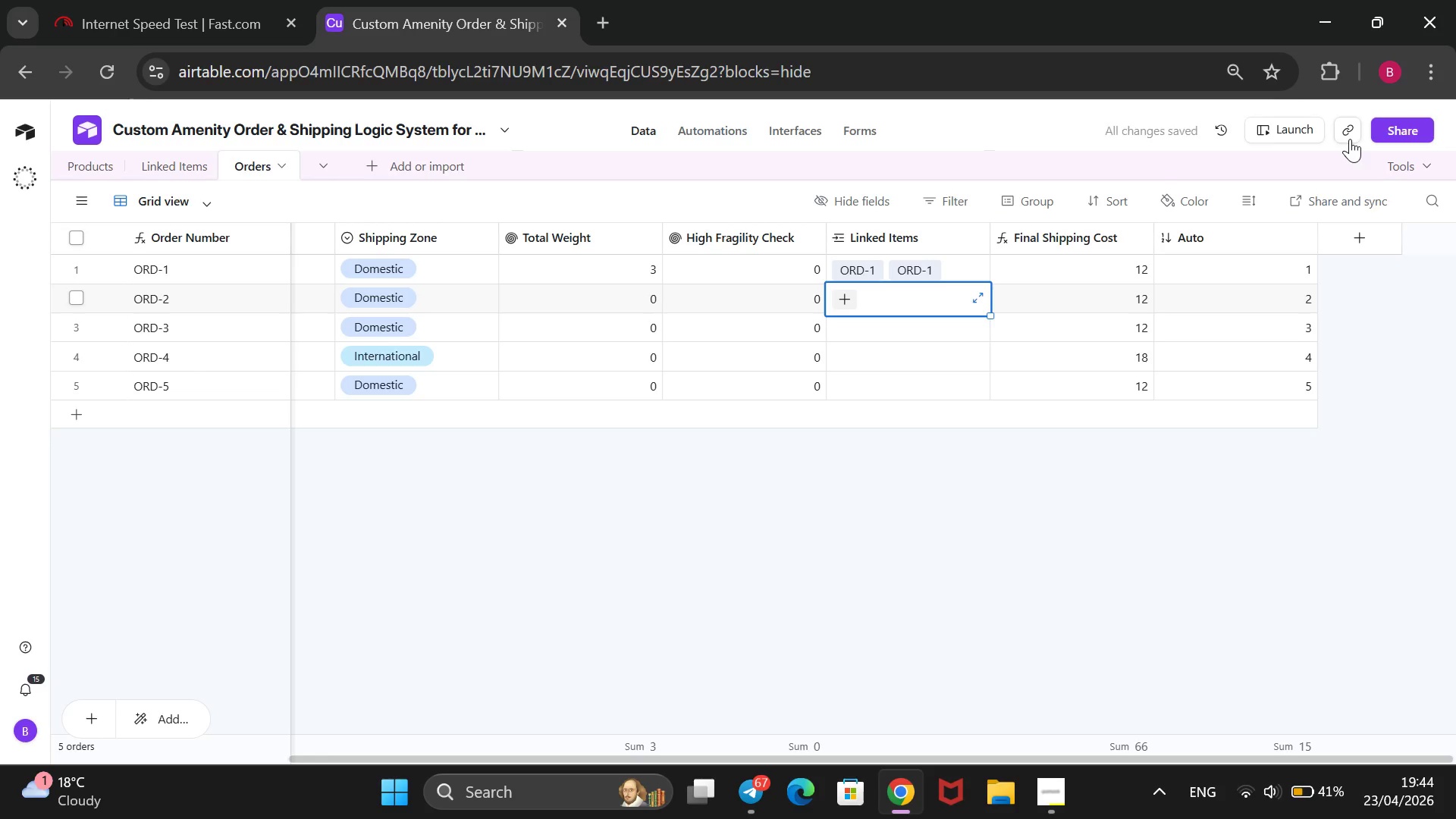 
key(Enter)
 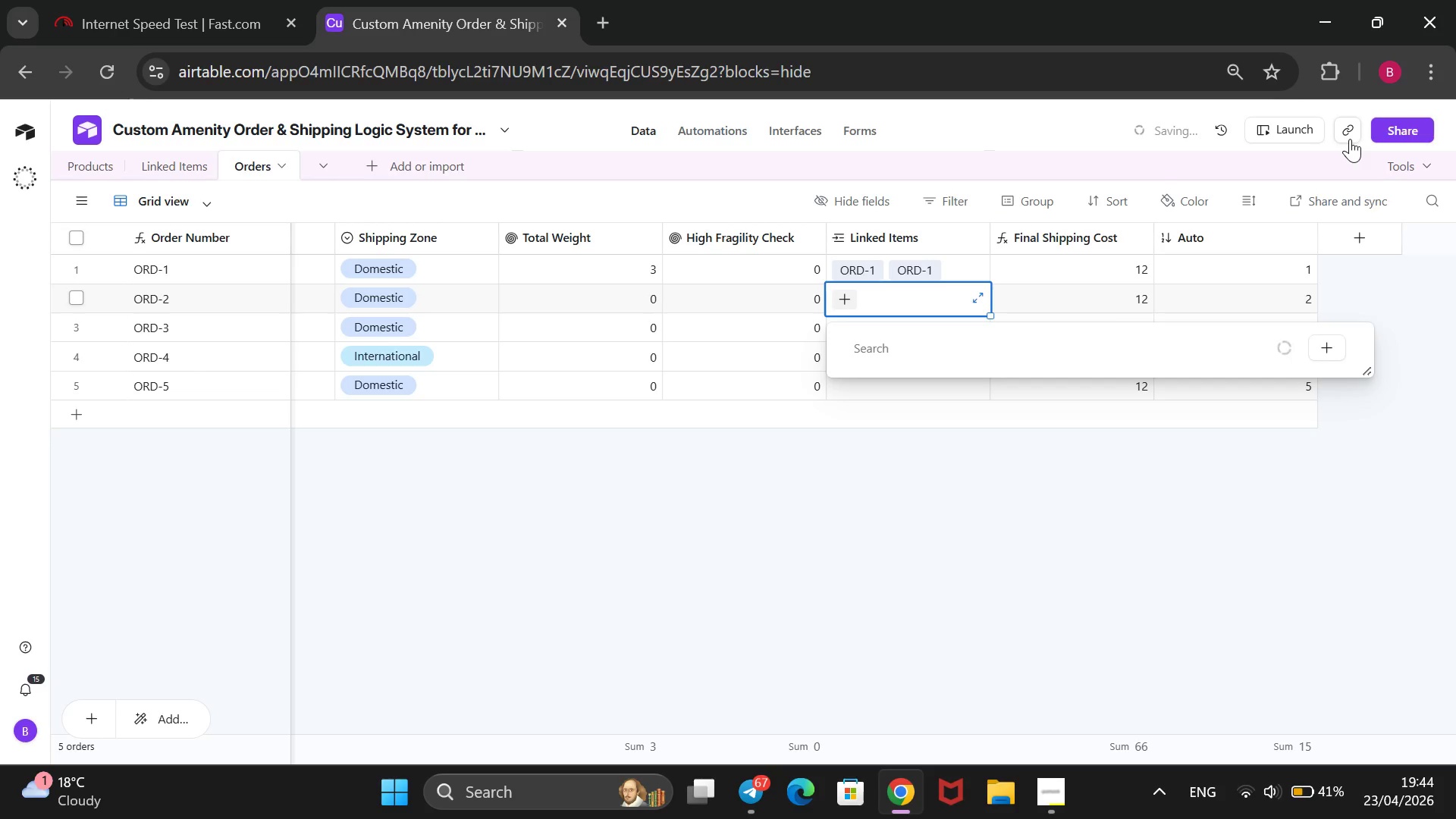 
wait(10.59)
 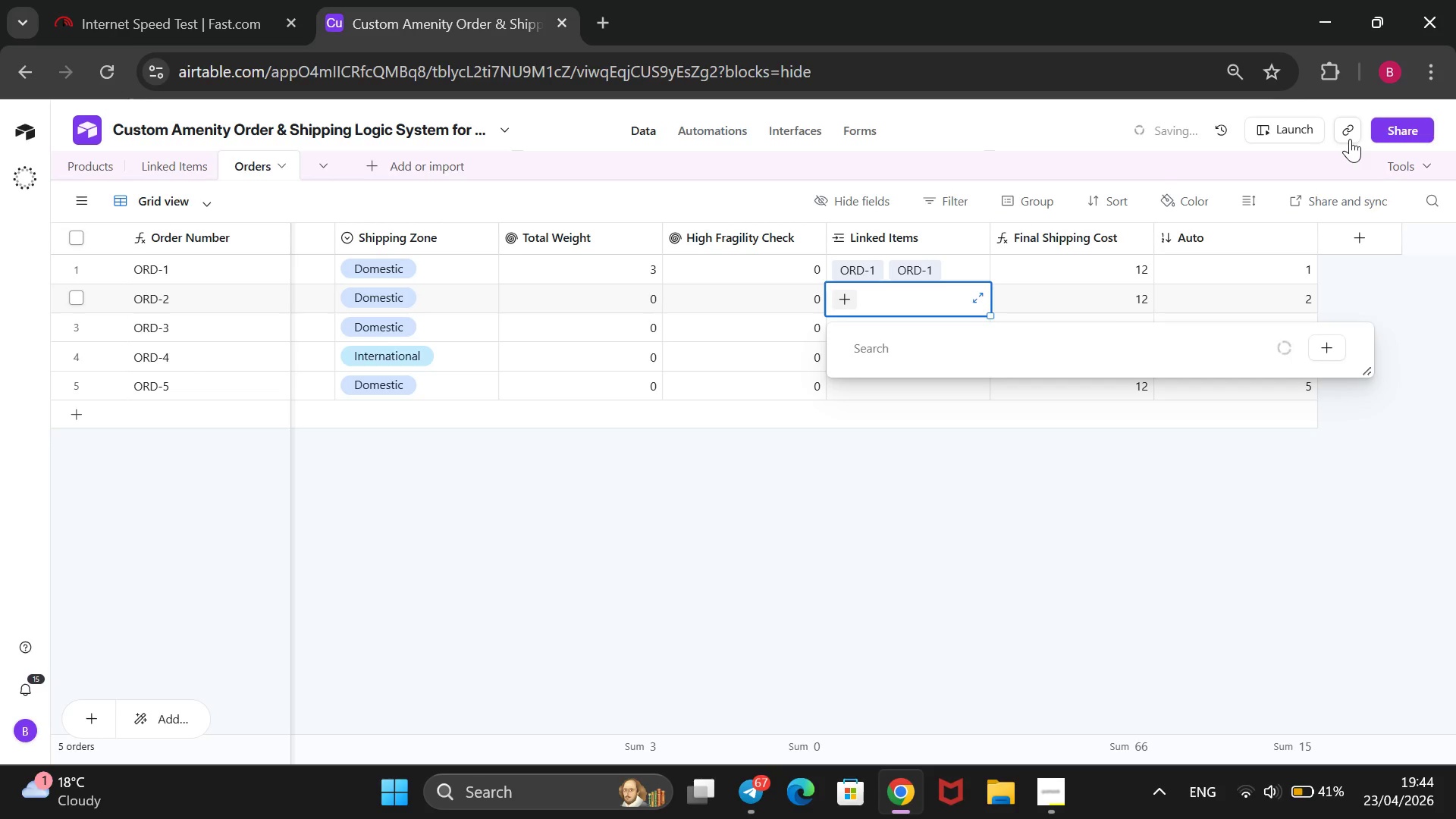 
key(ArrowDown)
 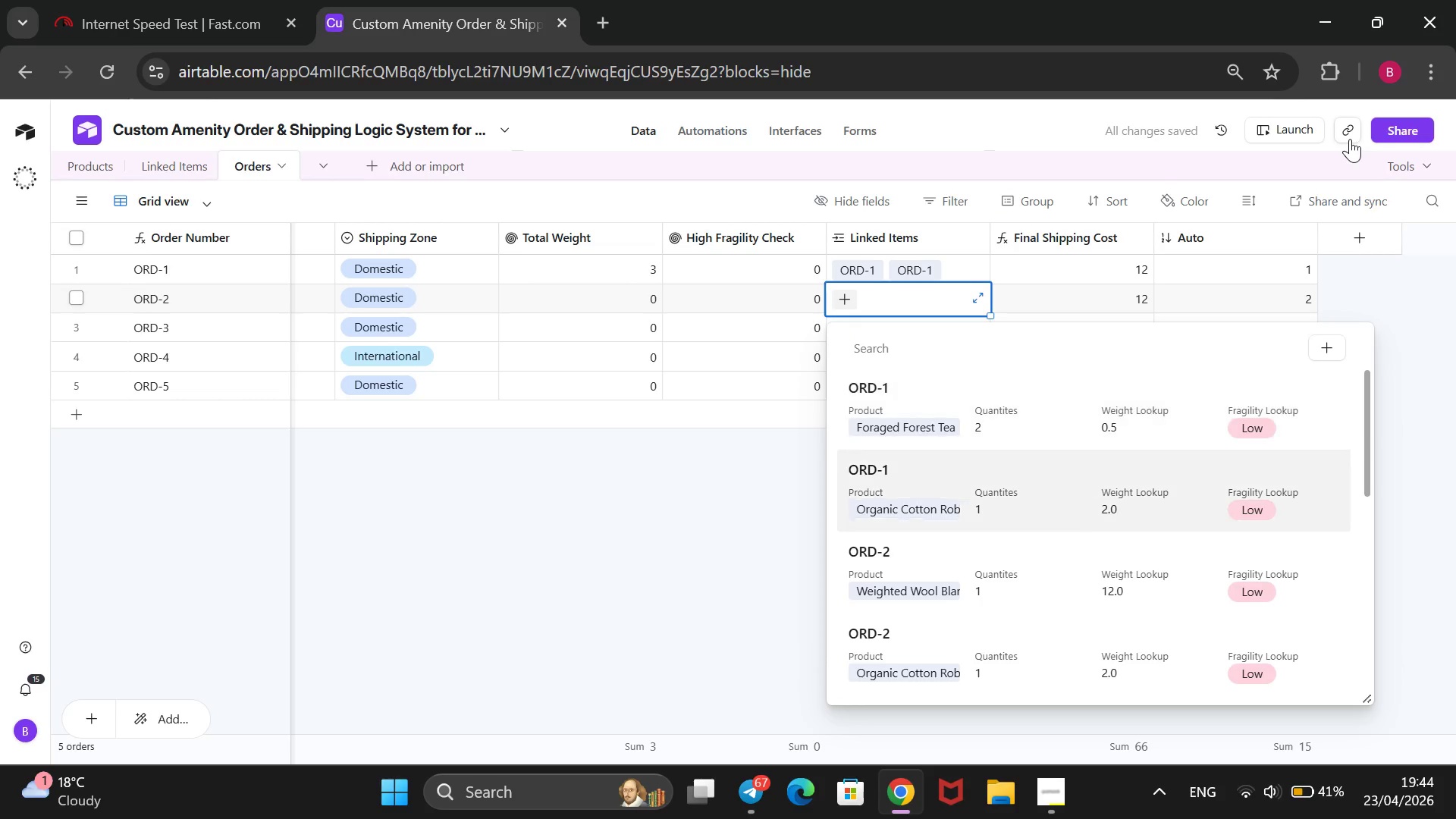 
key(ArrowDown)
 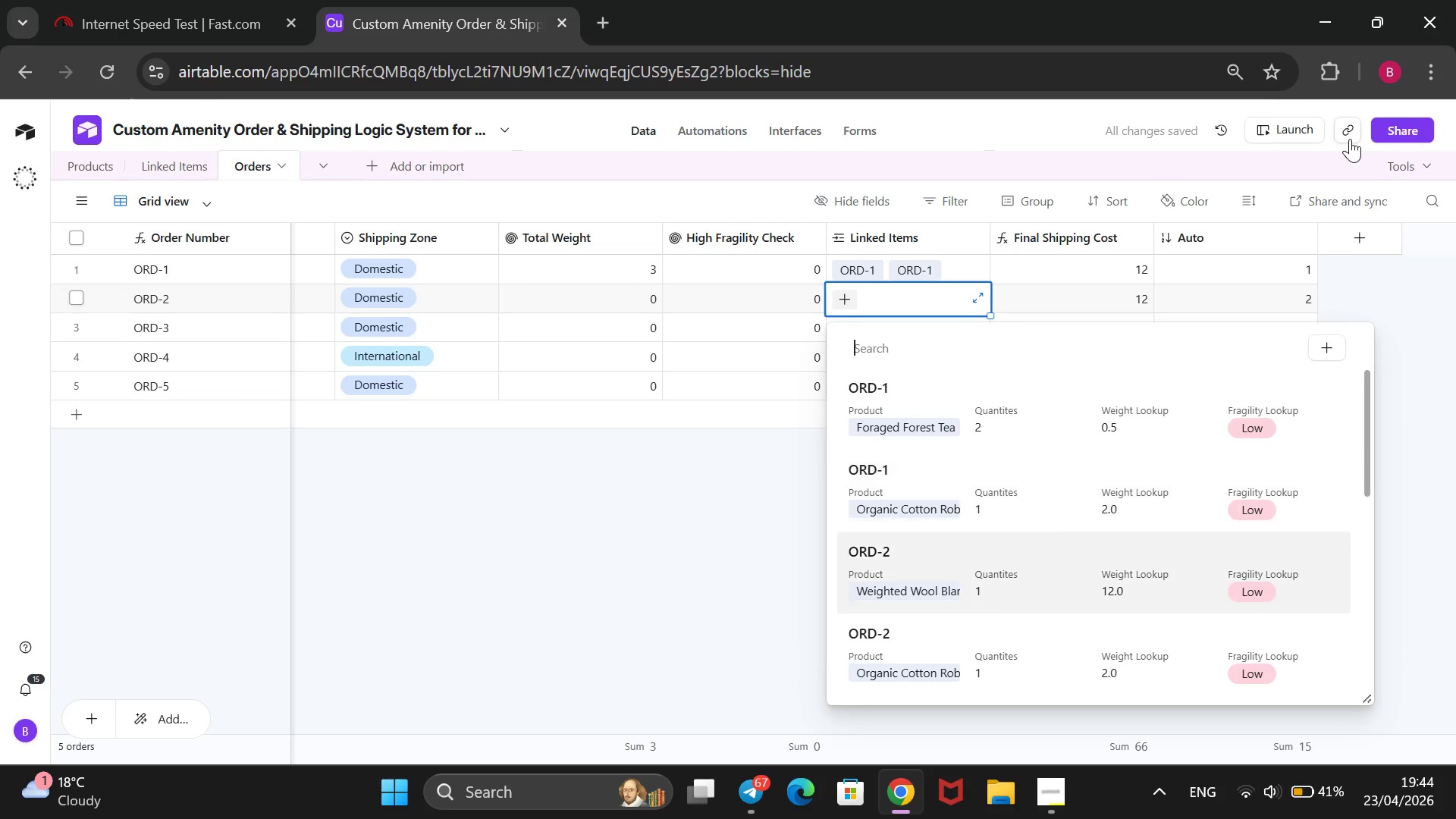 
key(ArrowDown)
 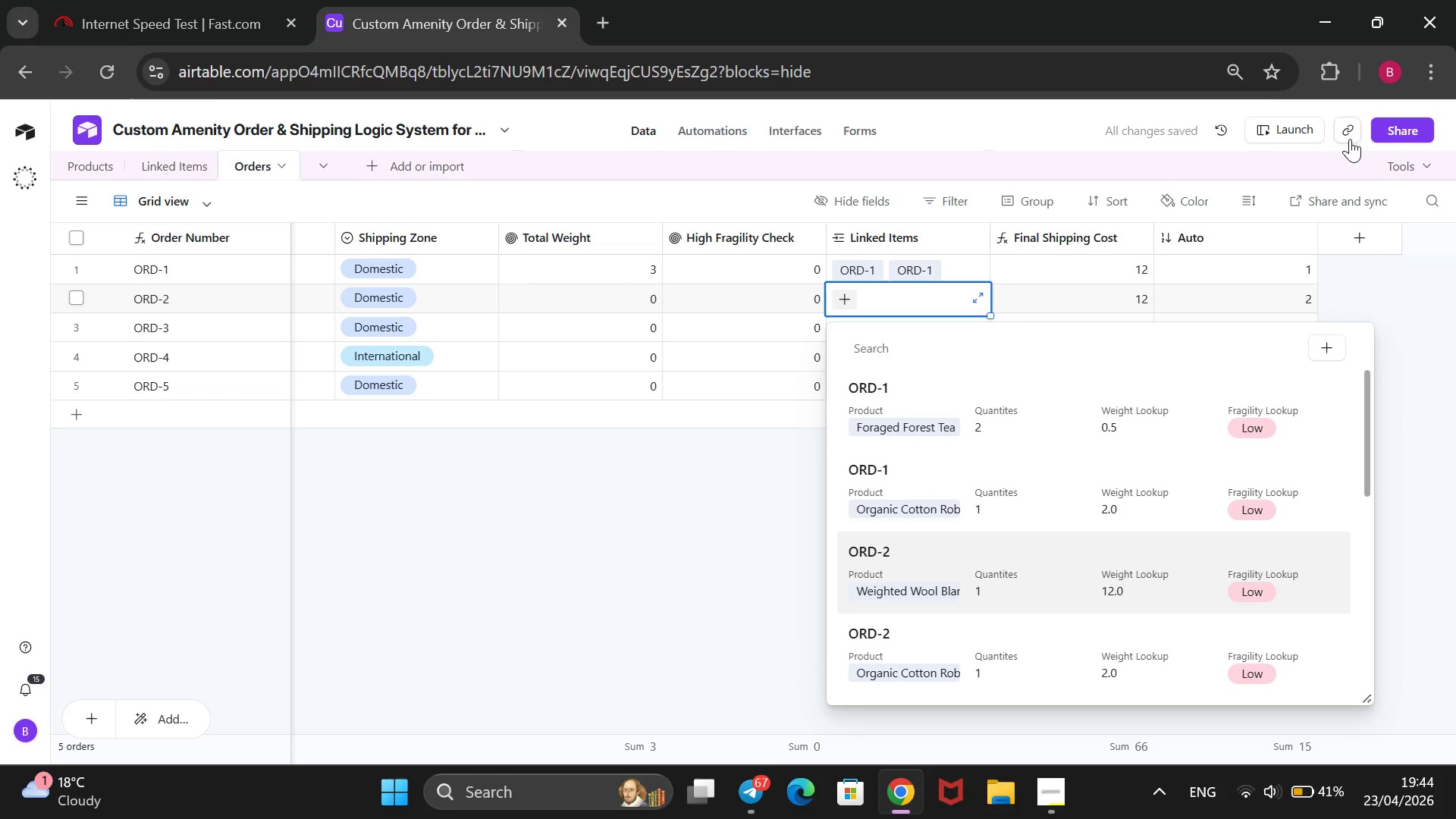 
key(Enter)
 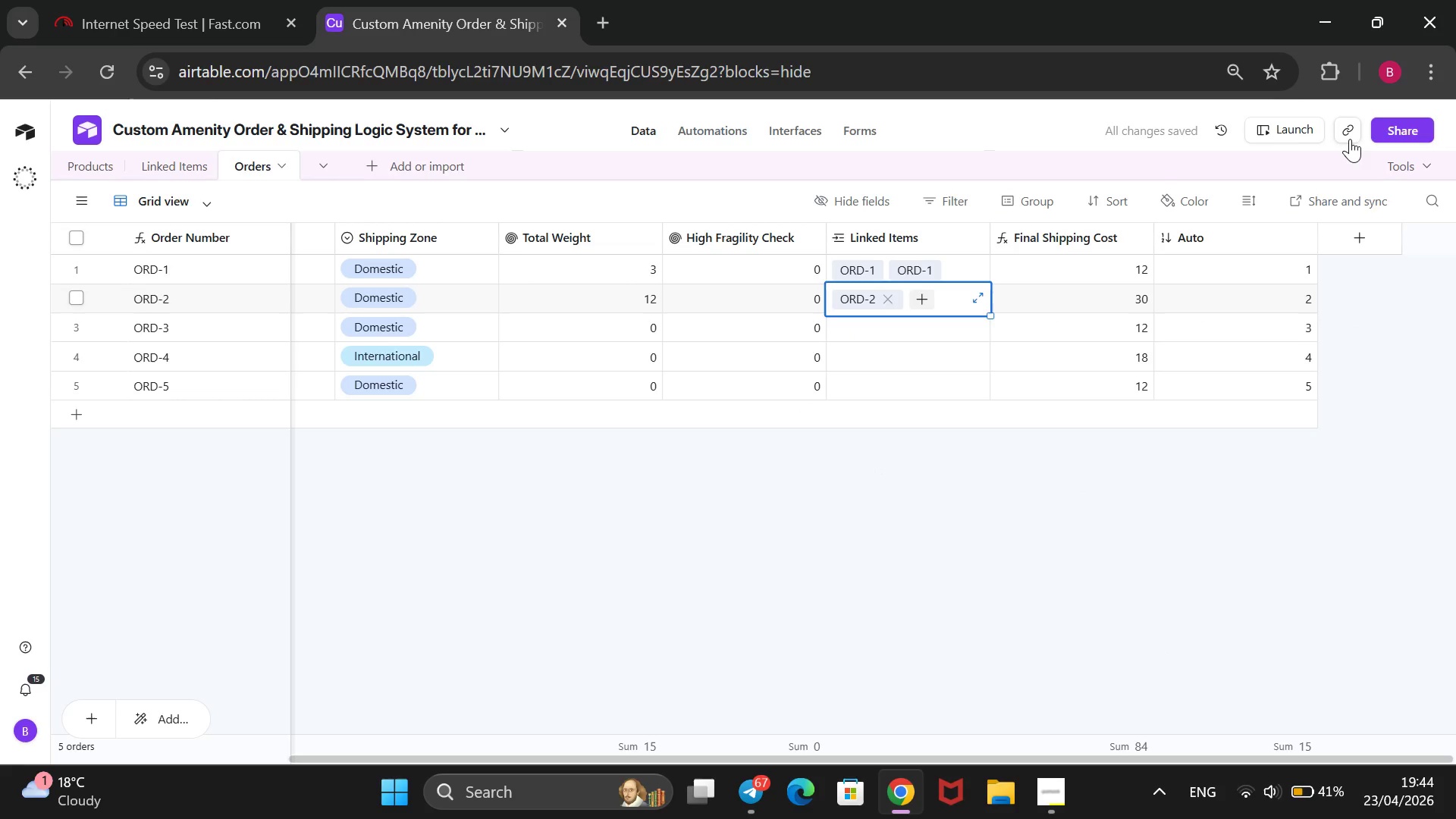 
key(Enter)
 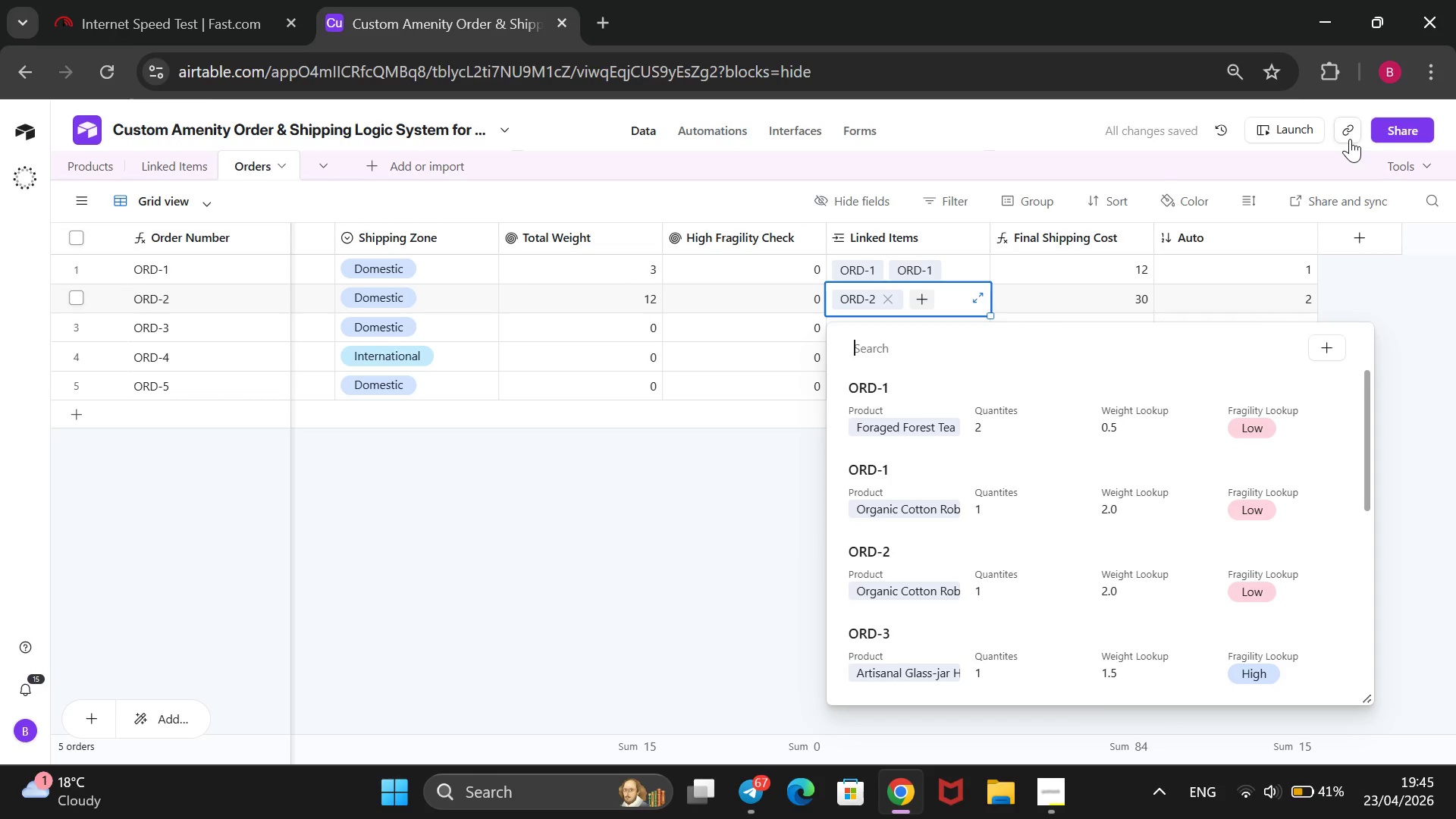 
wait(6.03)
 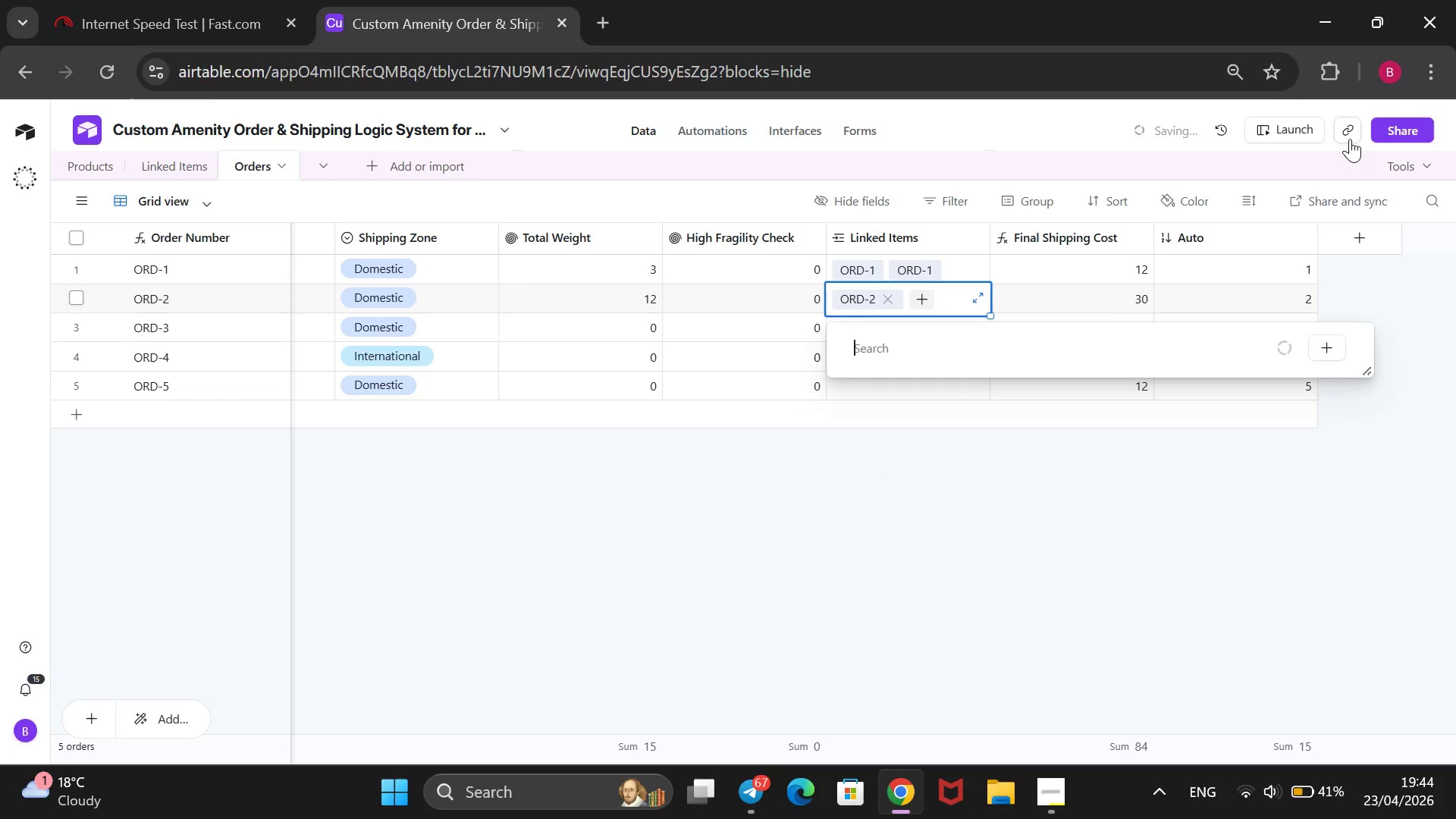 
key(ArrowDown)
 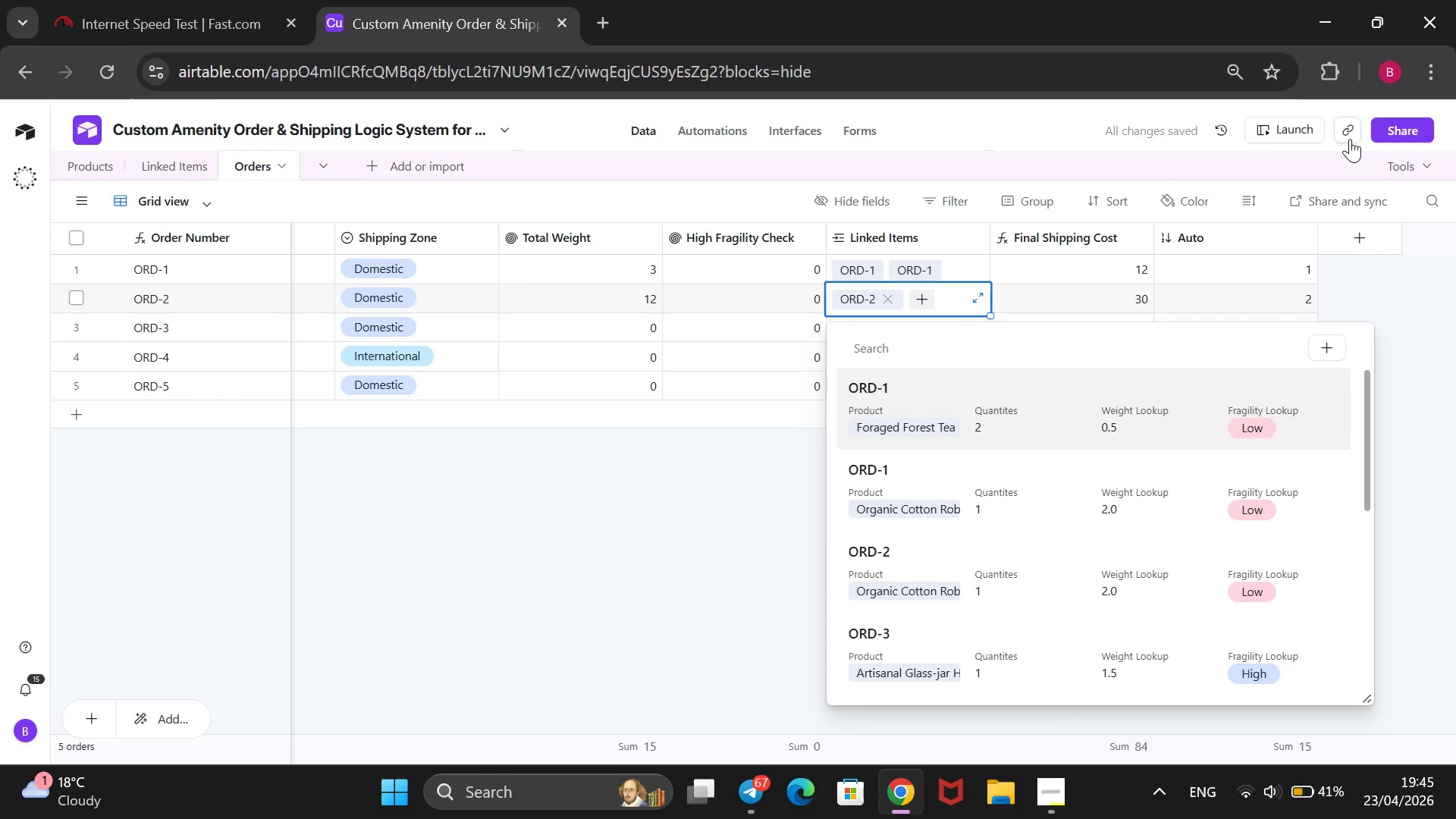 
key(ArrowDown)
 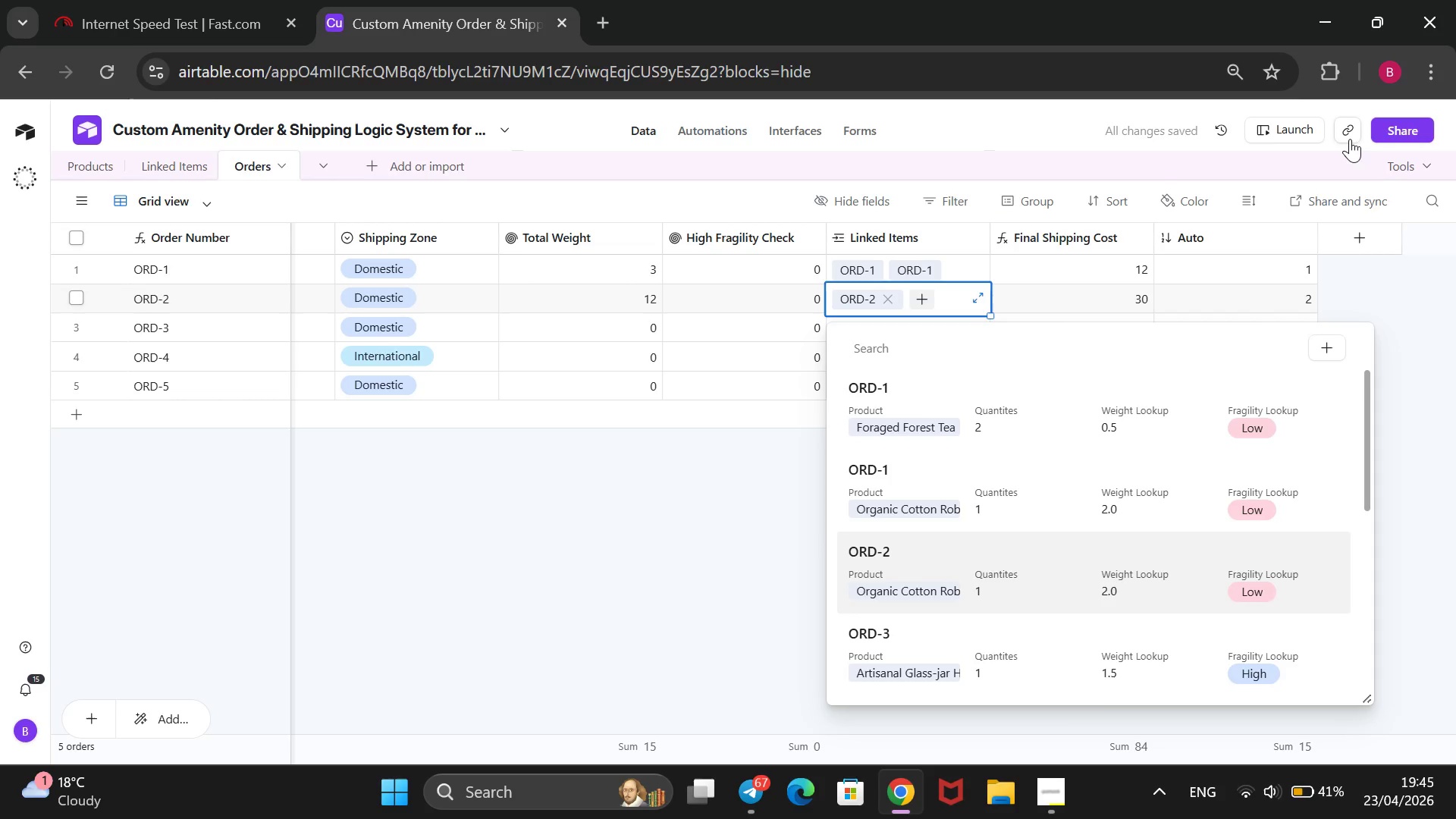 
key(ArrowDown)
 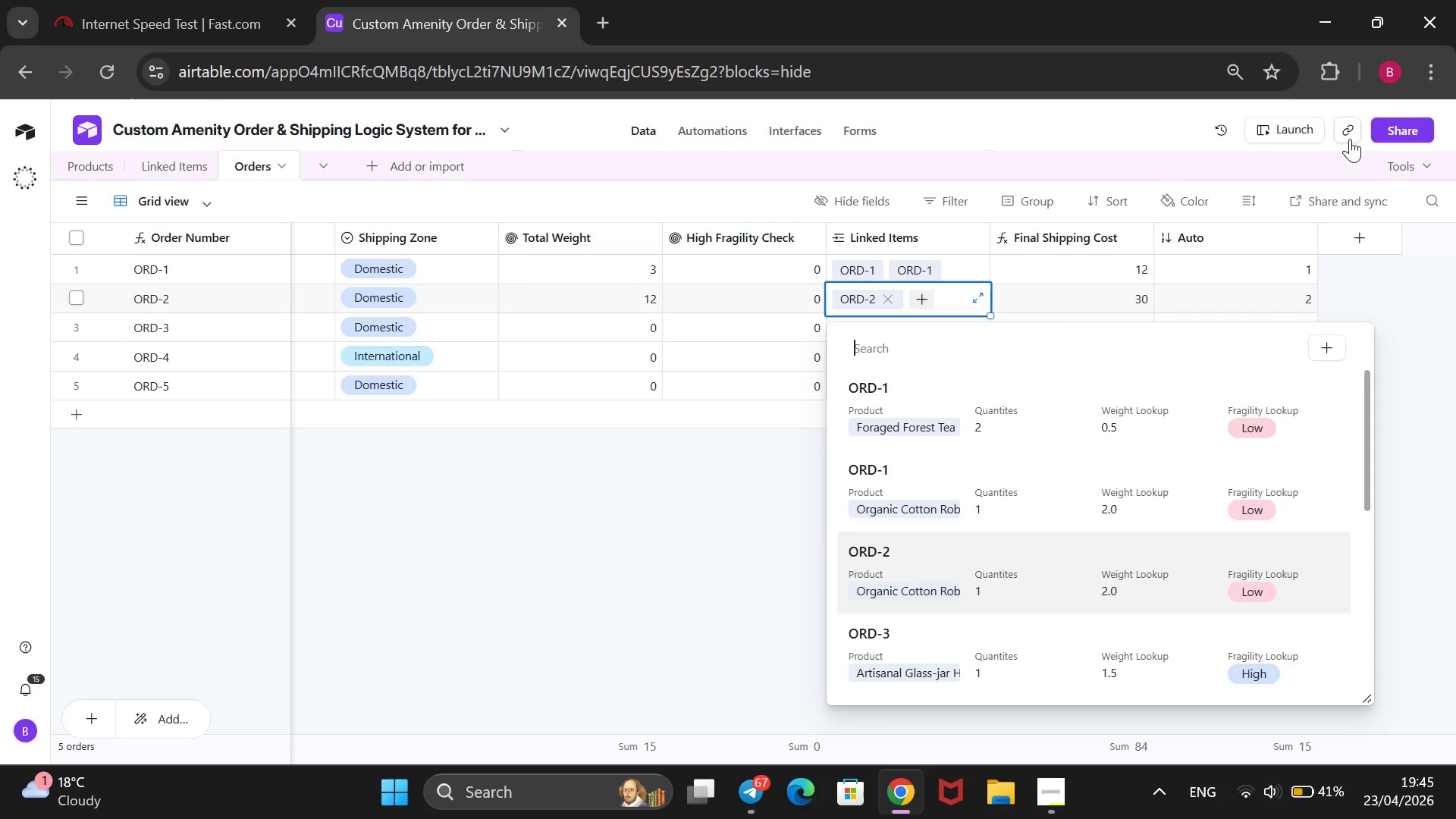 
wait(8.22)
 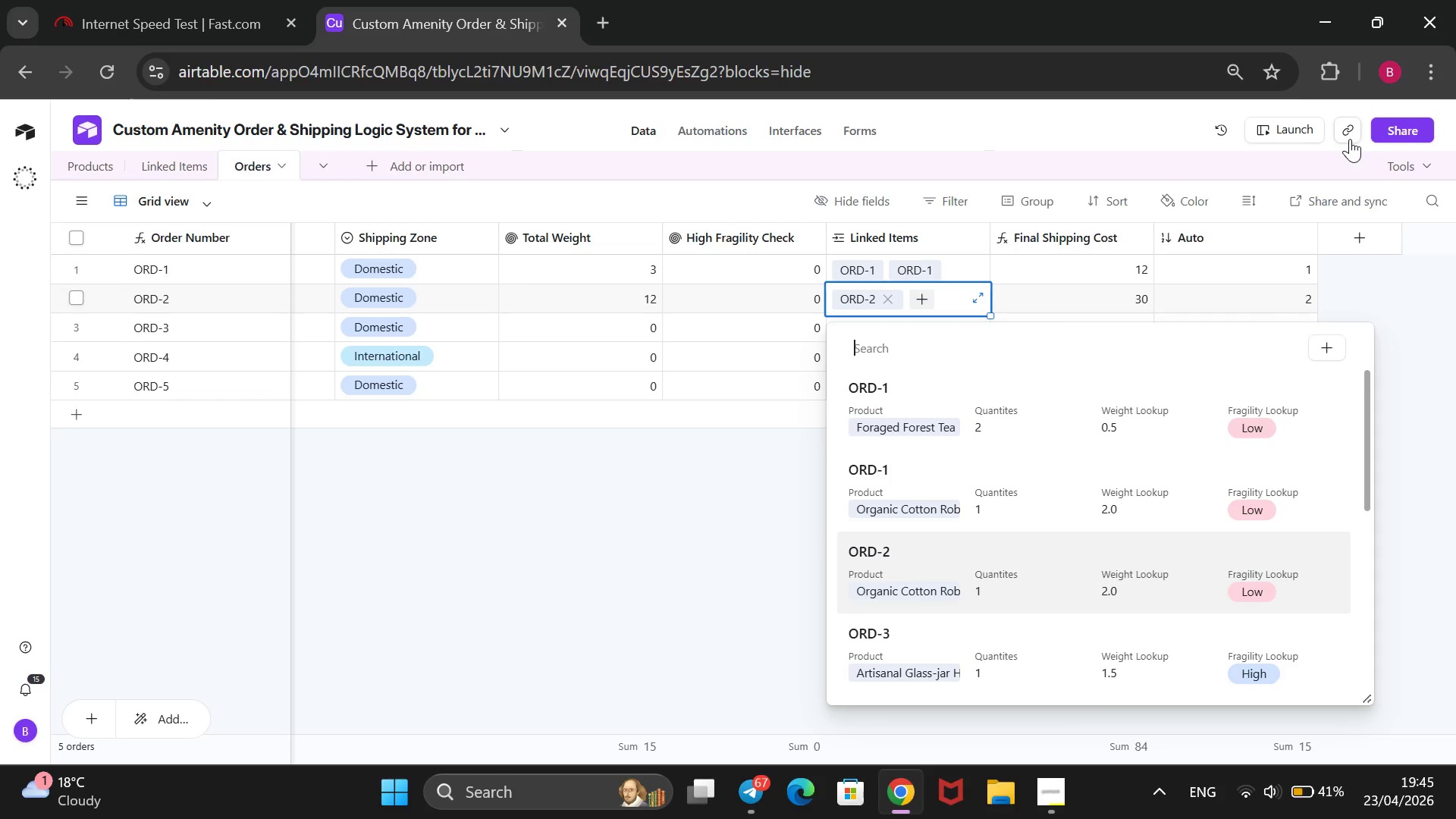 
key(Enter)
 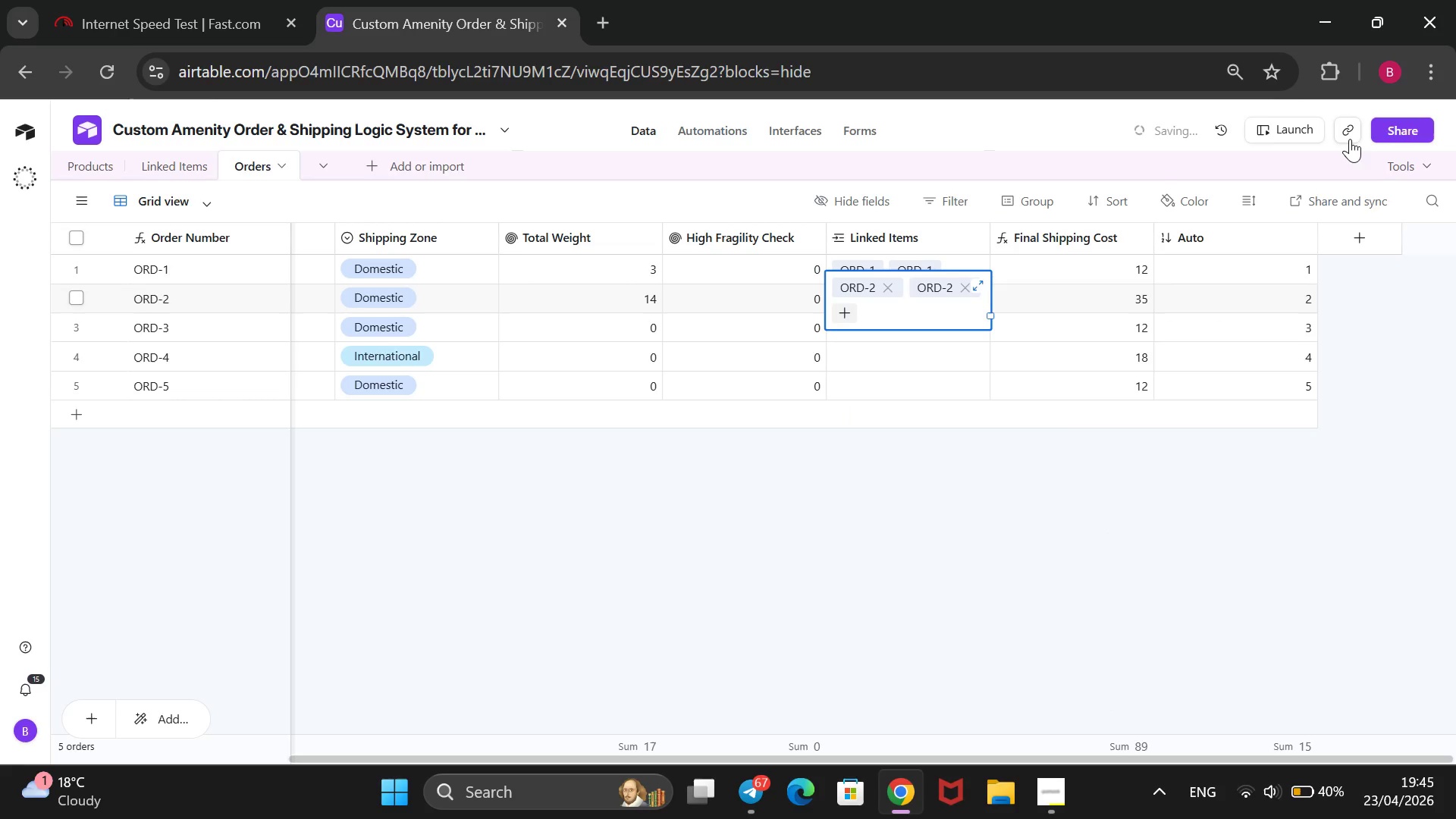 
key(ArrowDown)
 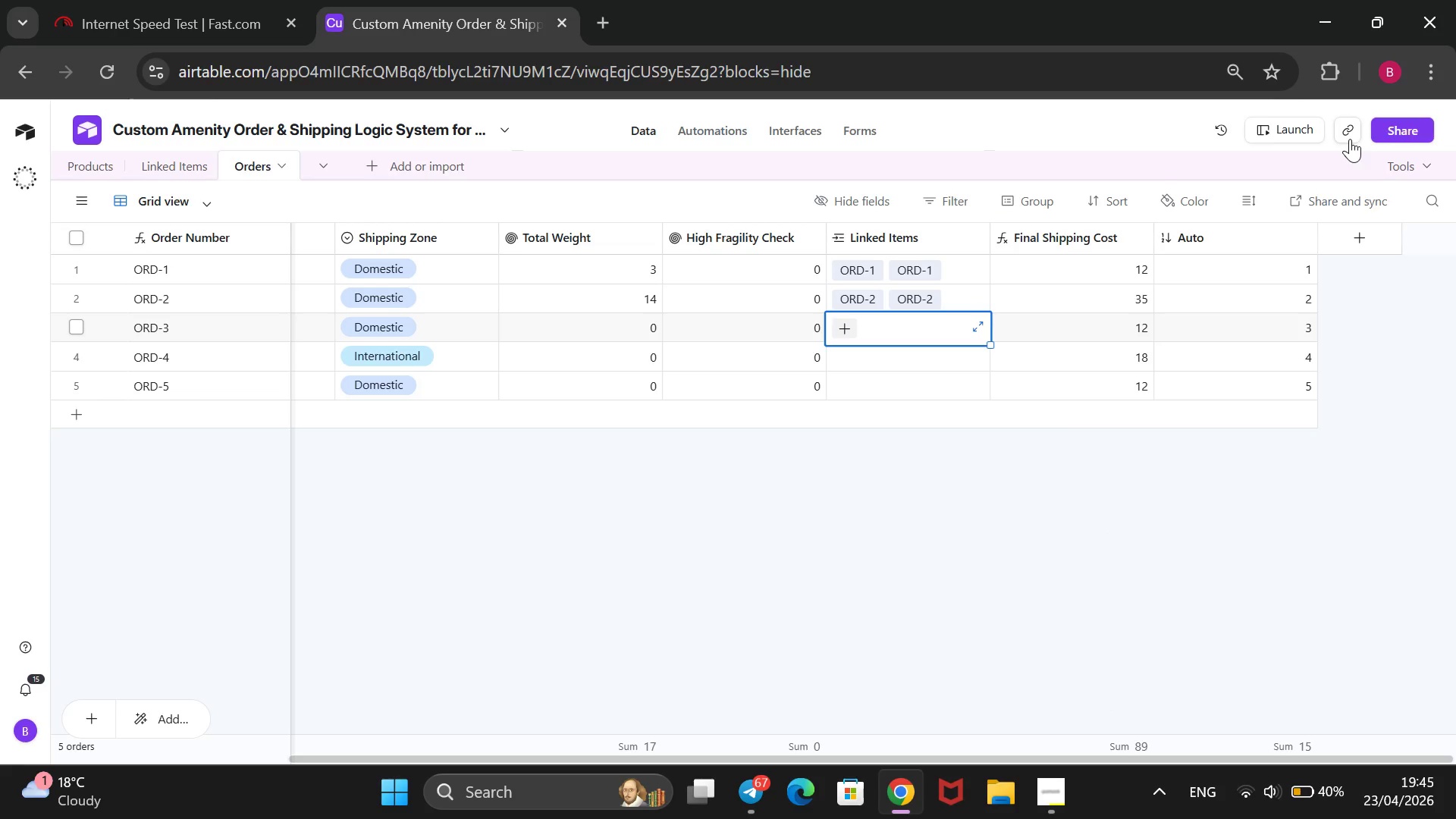 
wait(11.8)
 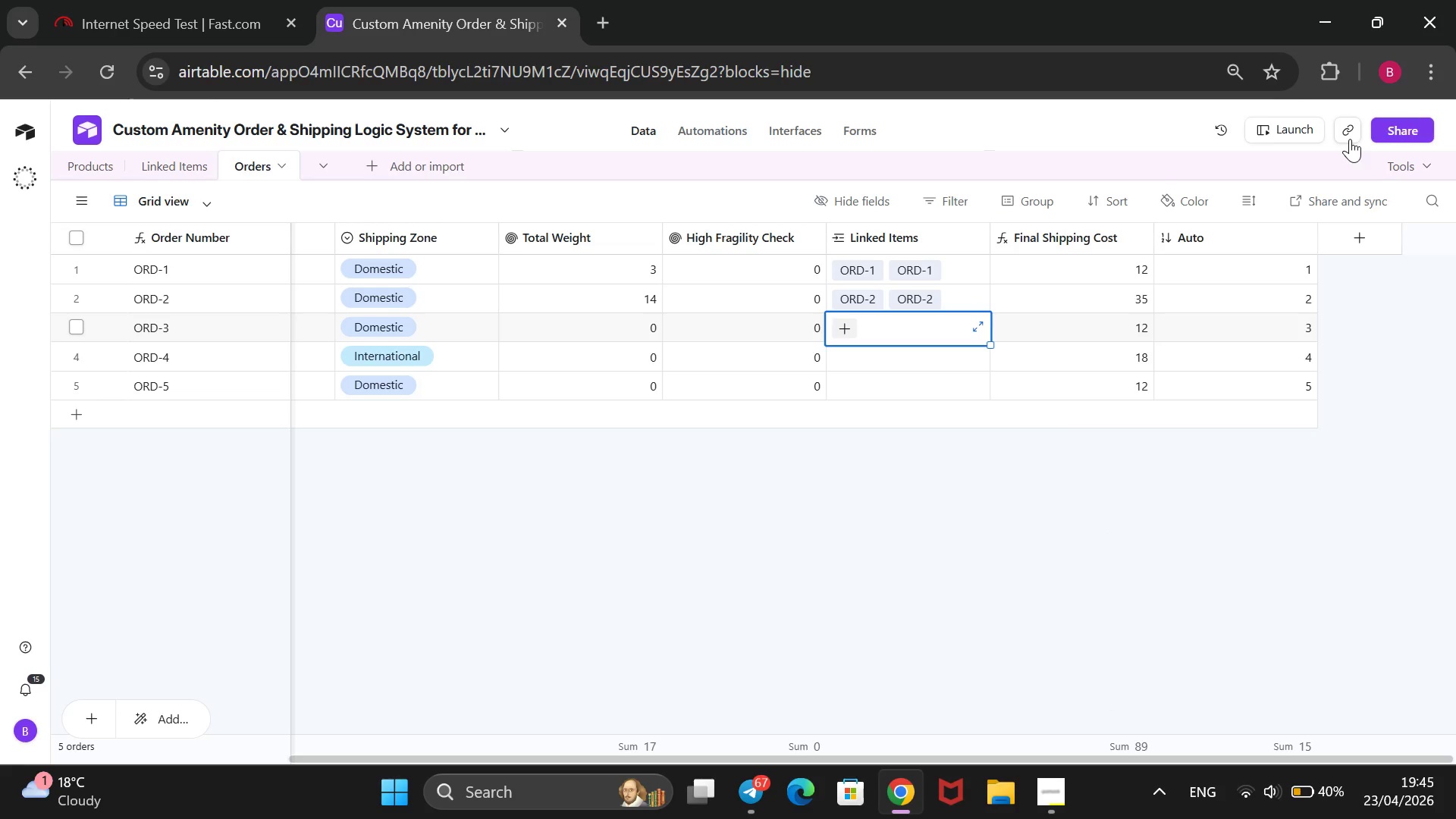 
key(Enter)
 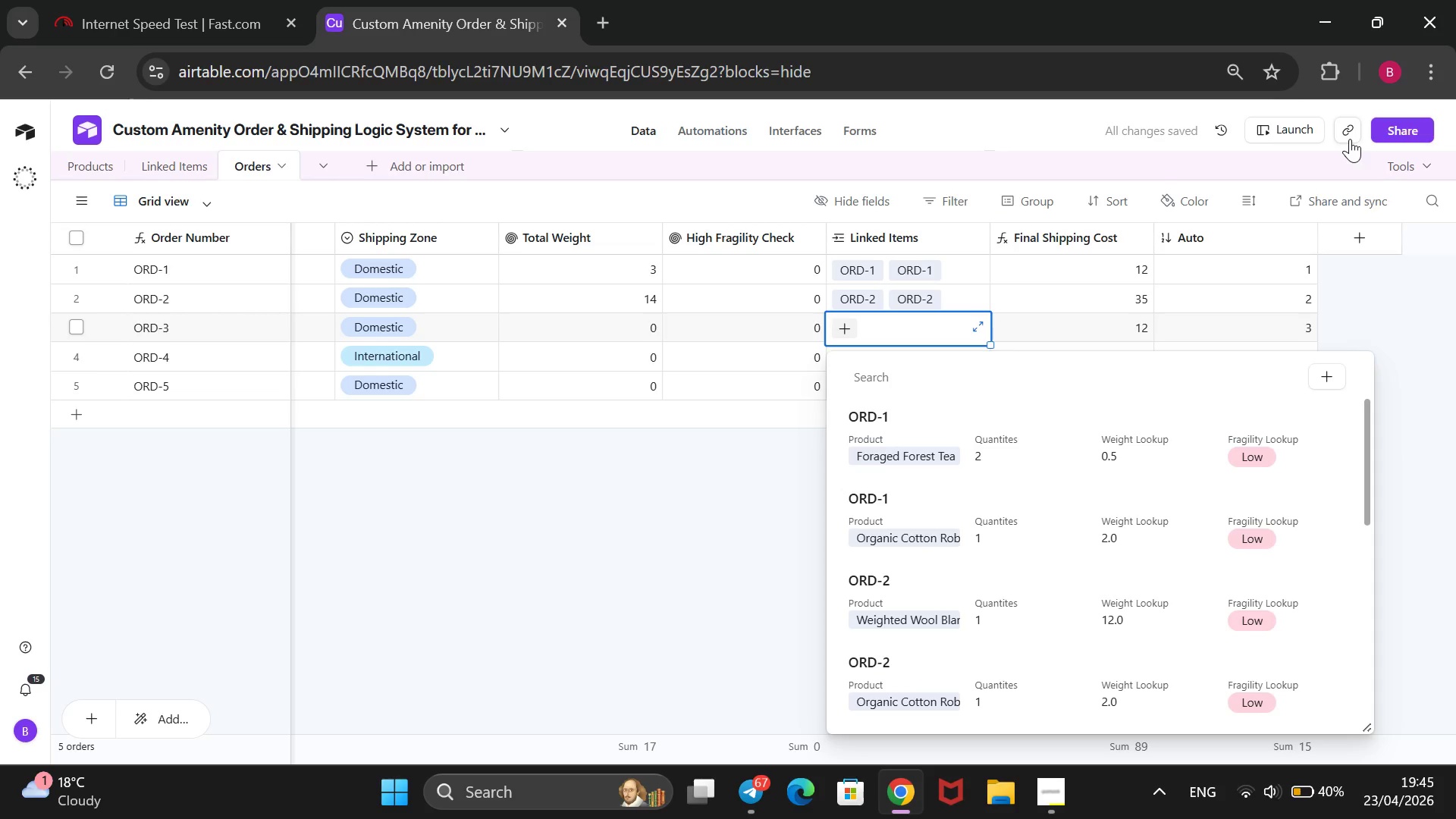 
wait(5.58)
 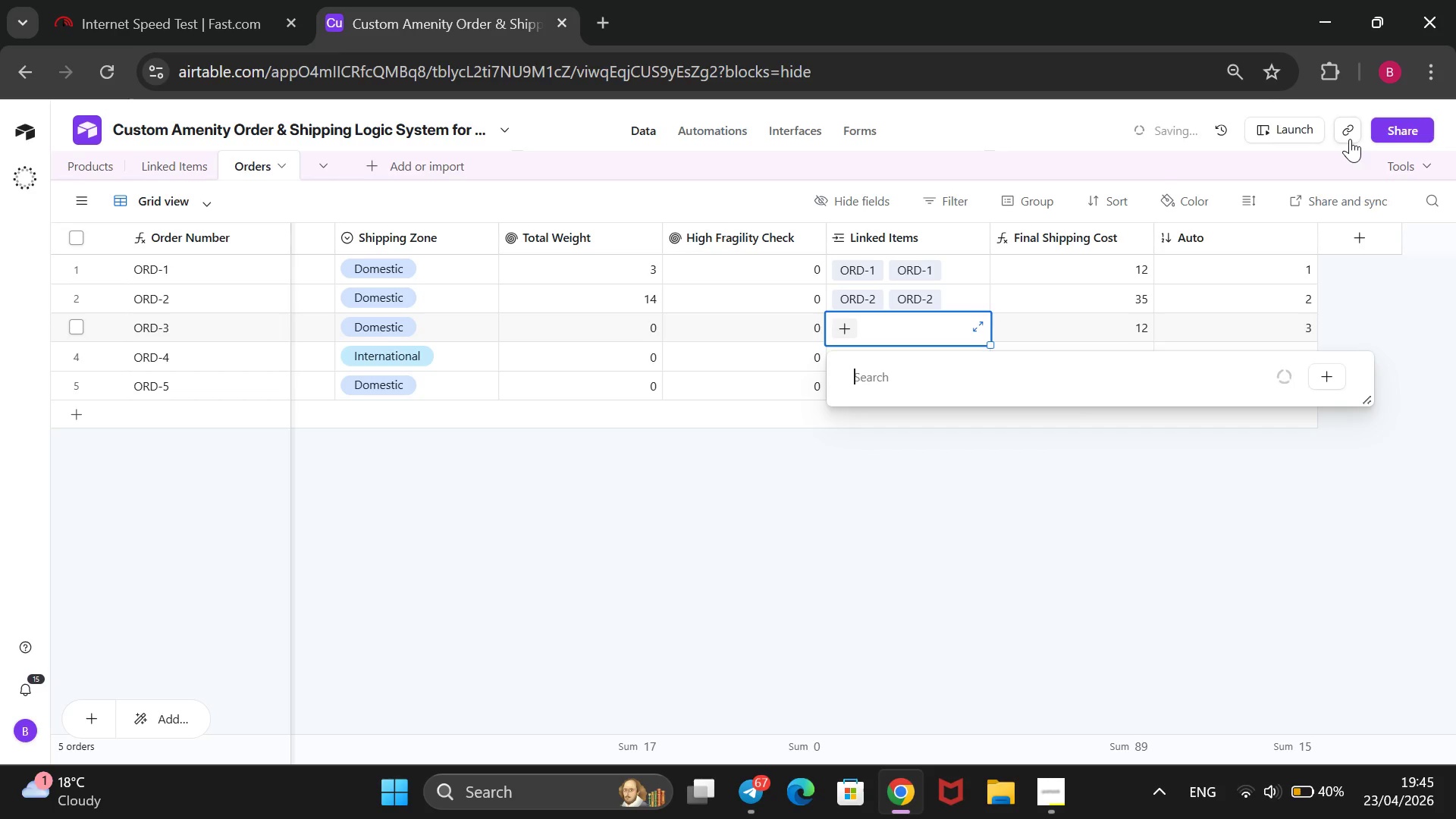 
key(ArrowDown)
 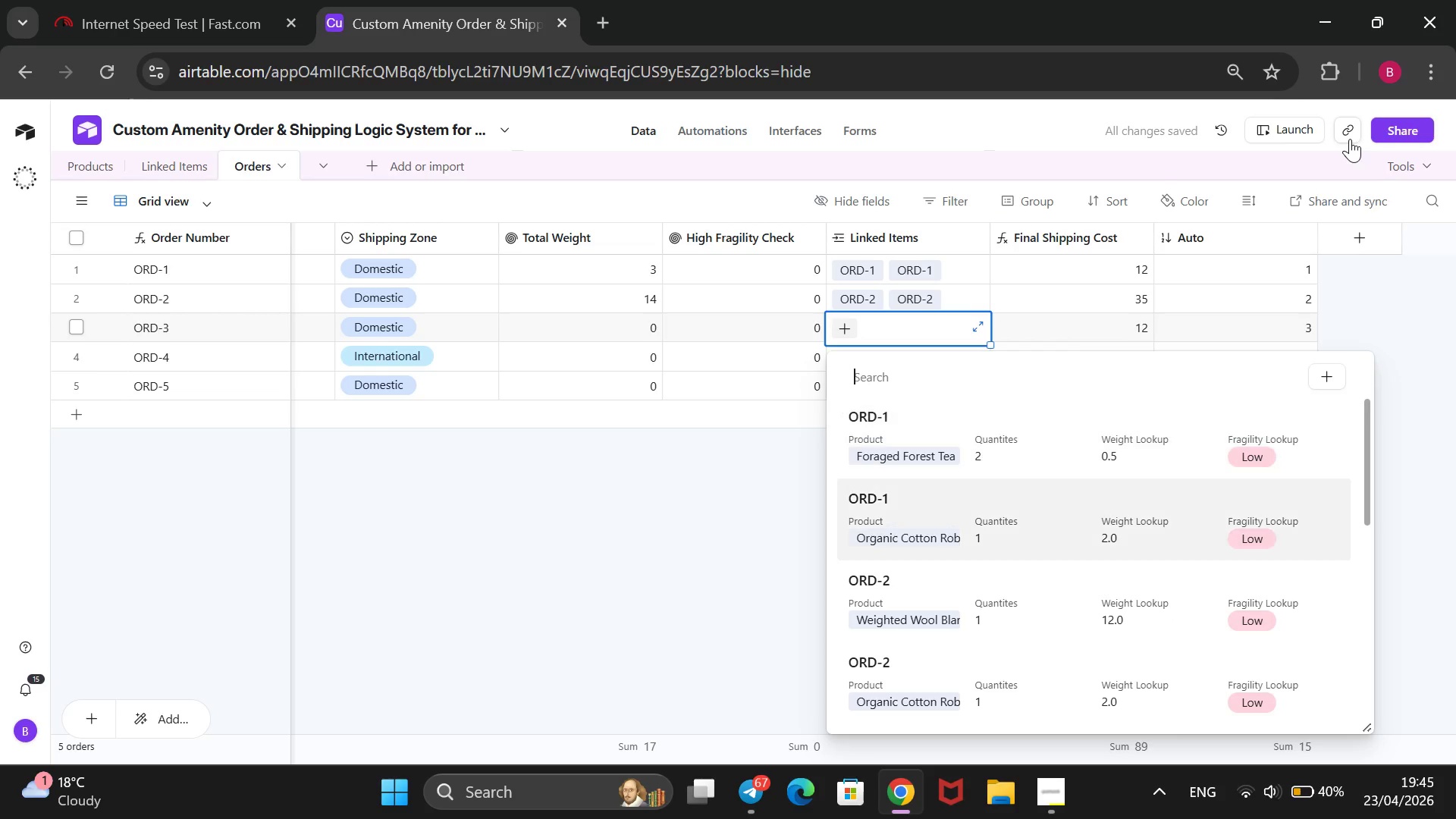 
key(ArrowDown)
 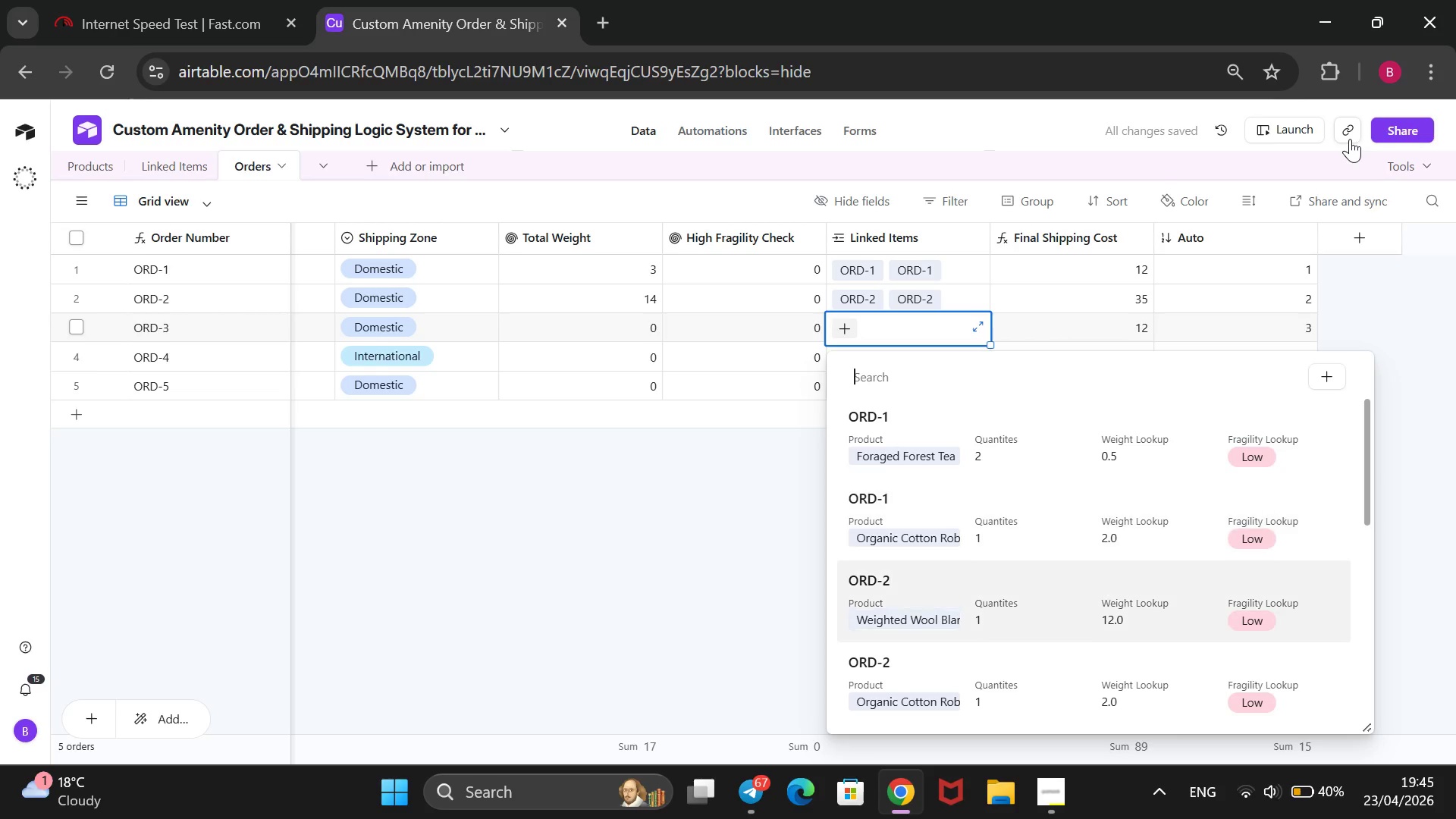 
key(ArrowDown)
 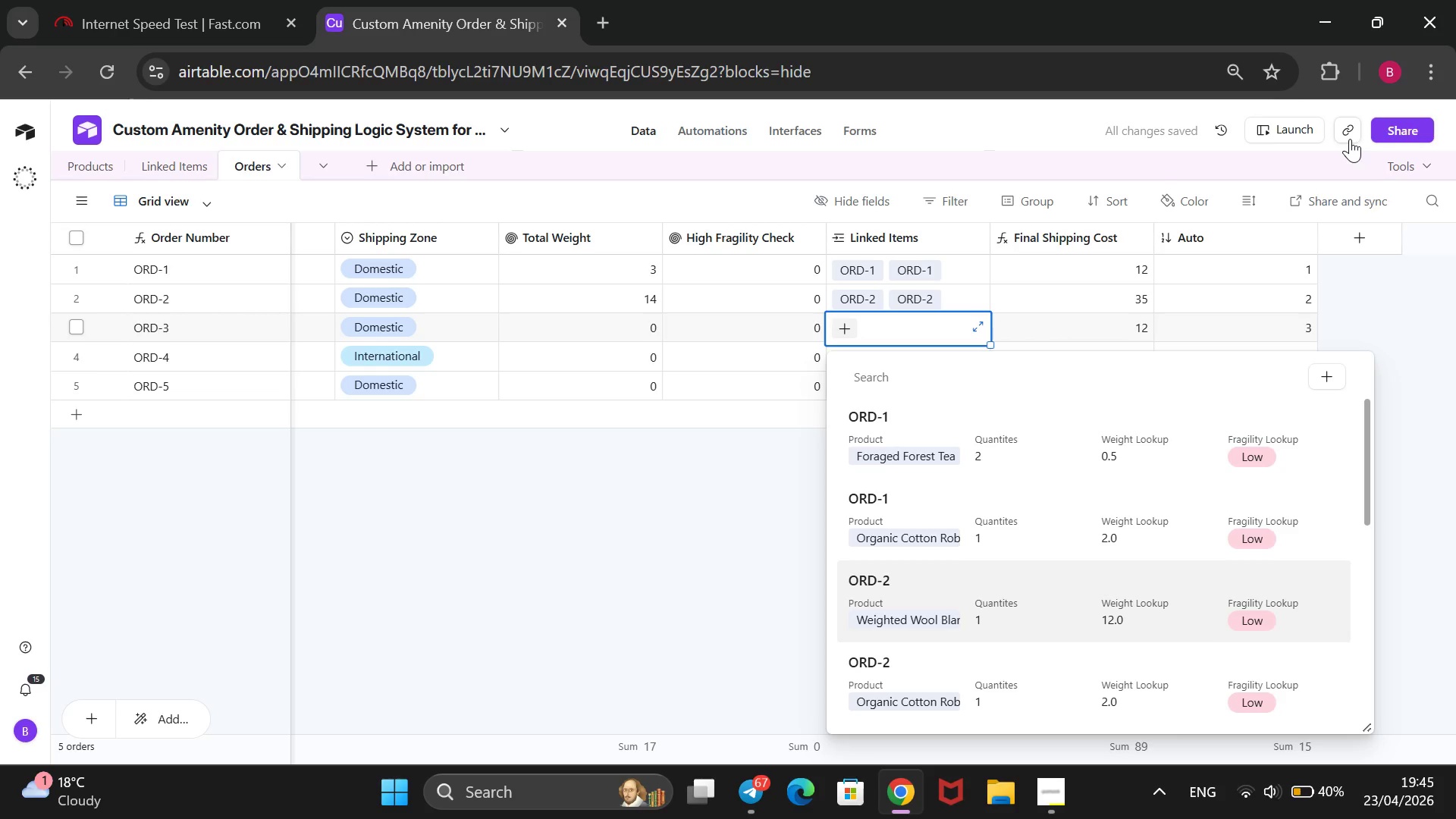 
key(ArrowDown)
 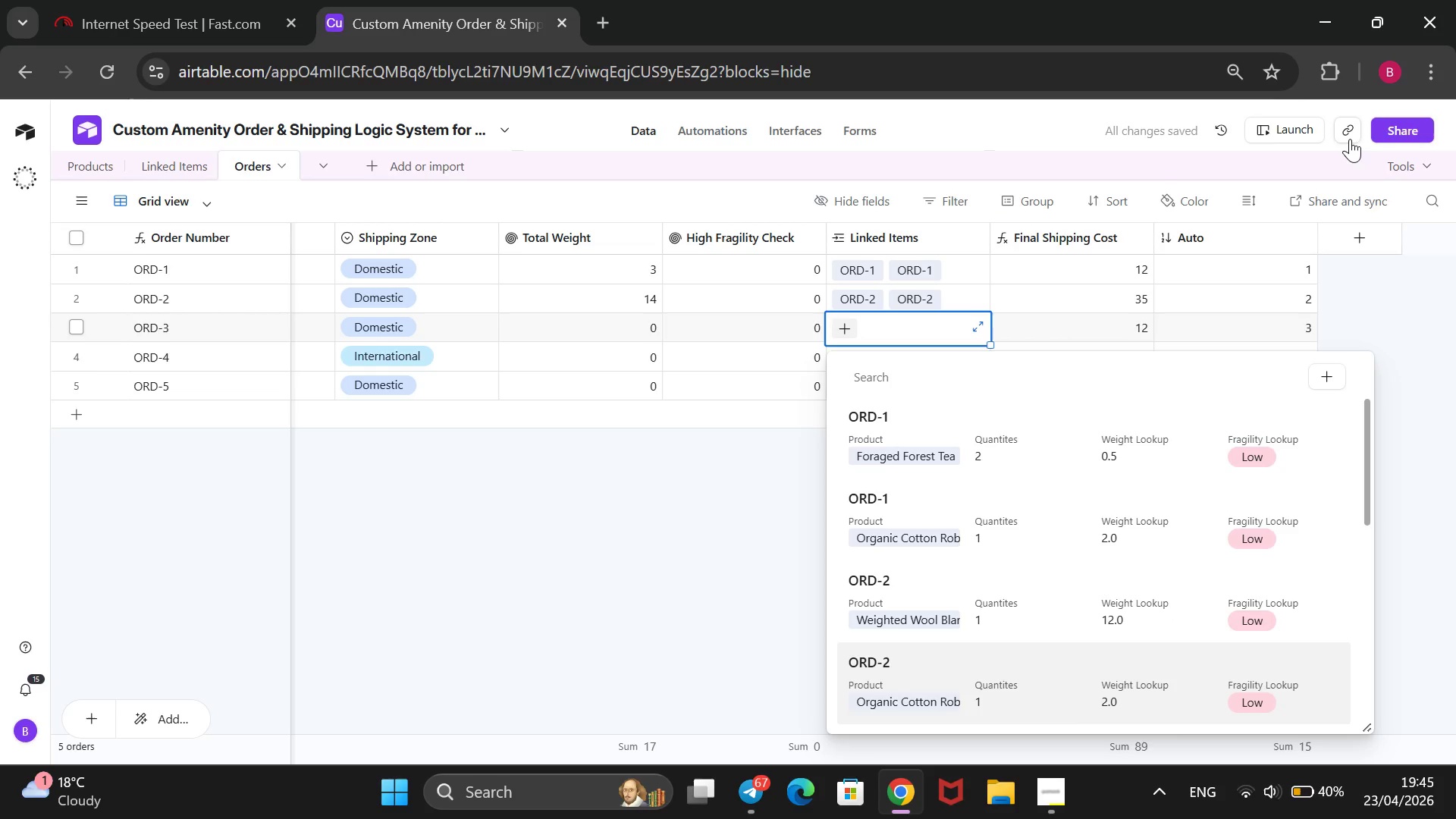 
key(ArrowDown)
 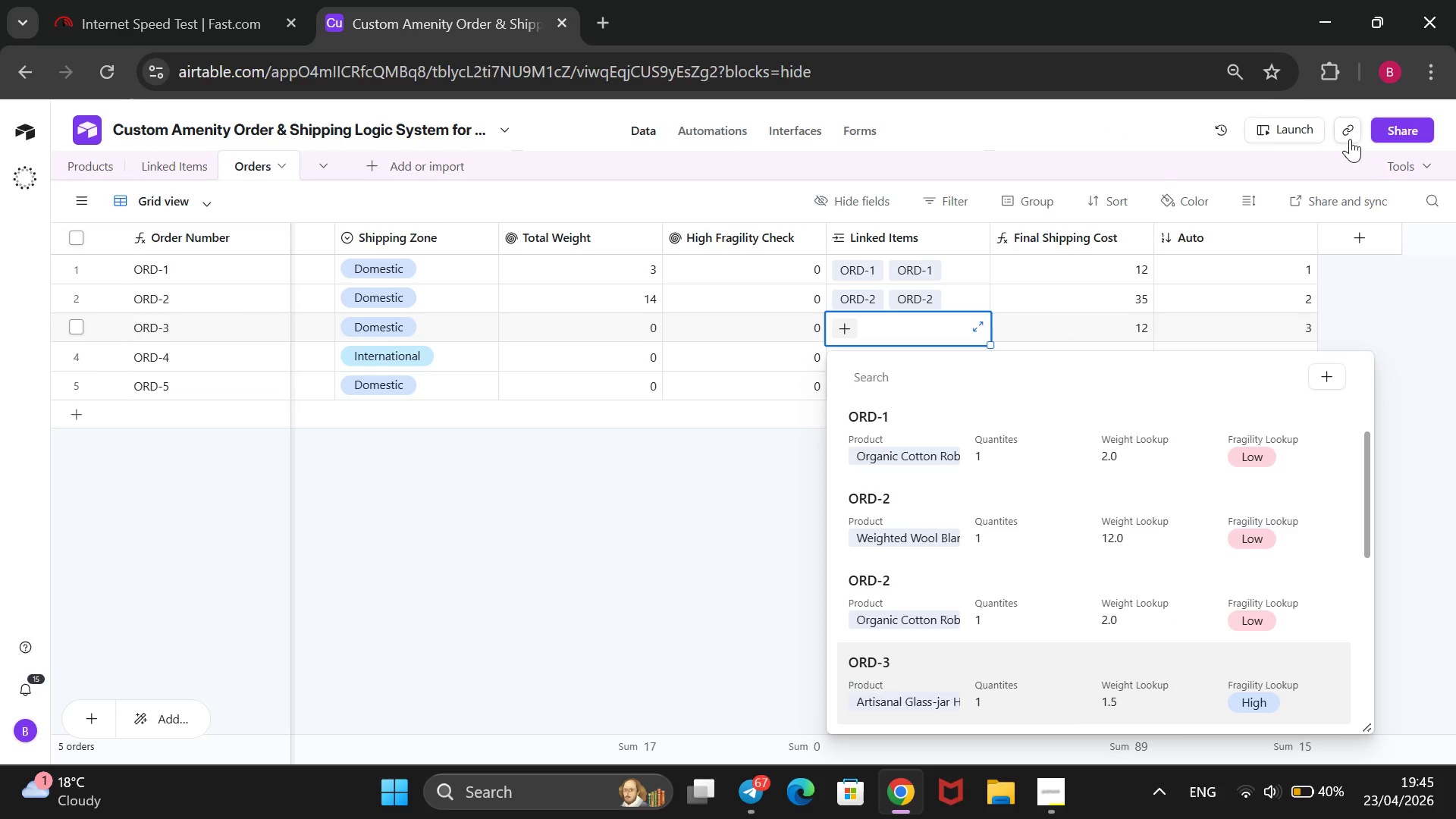 
key(Enter)
 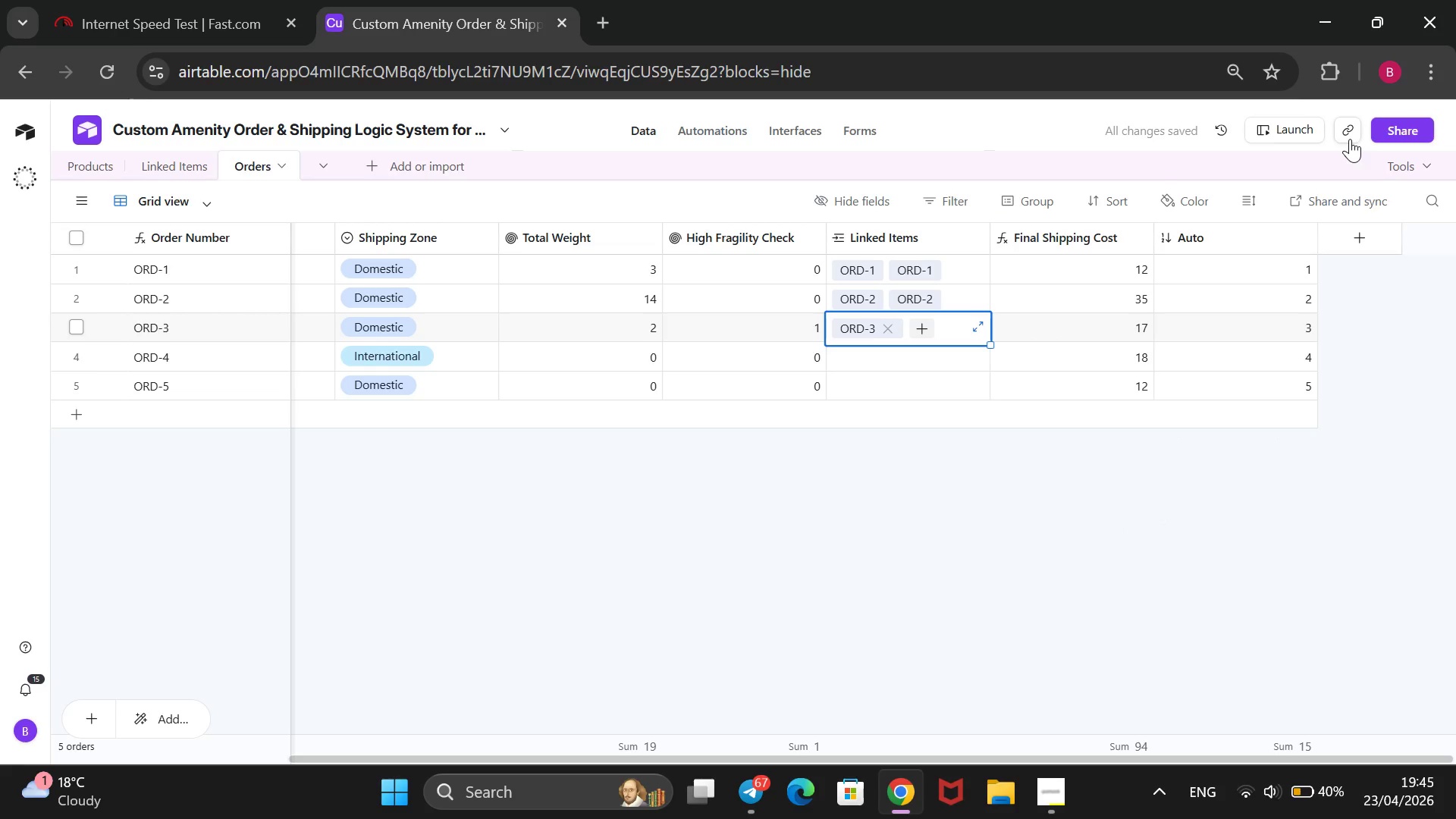 
key(Enter)
 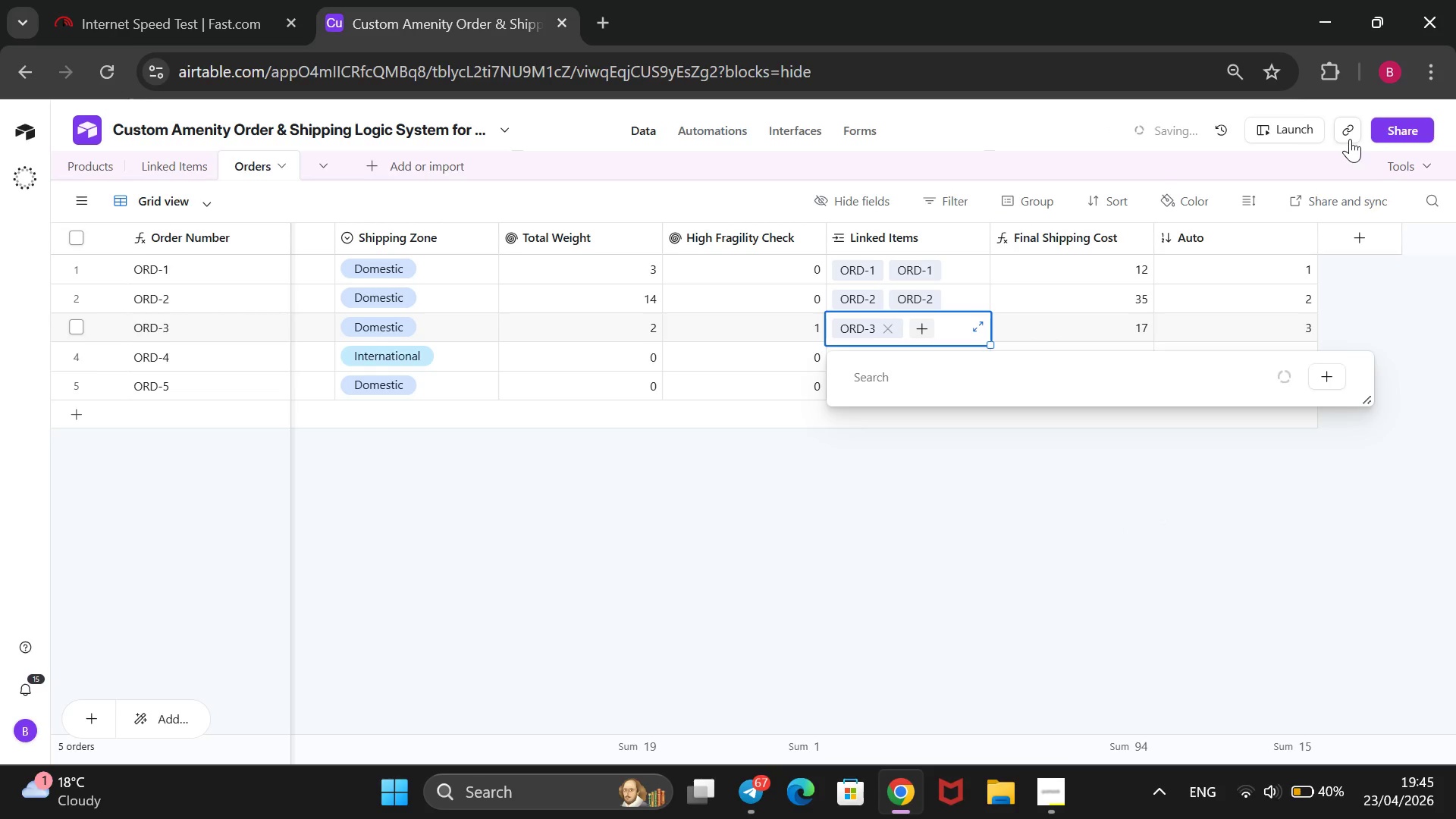 
key(ArrowDown)
 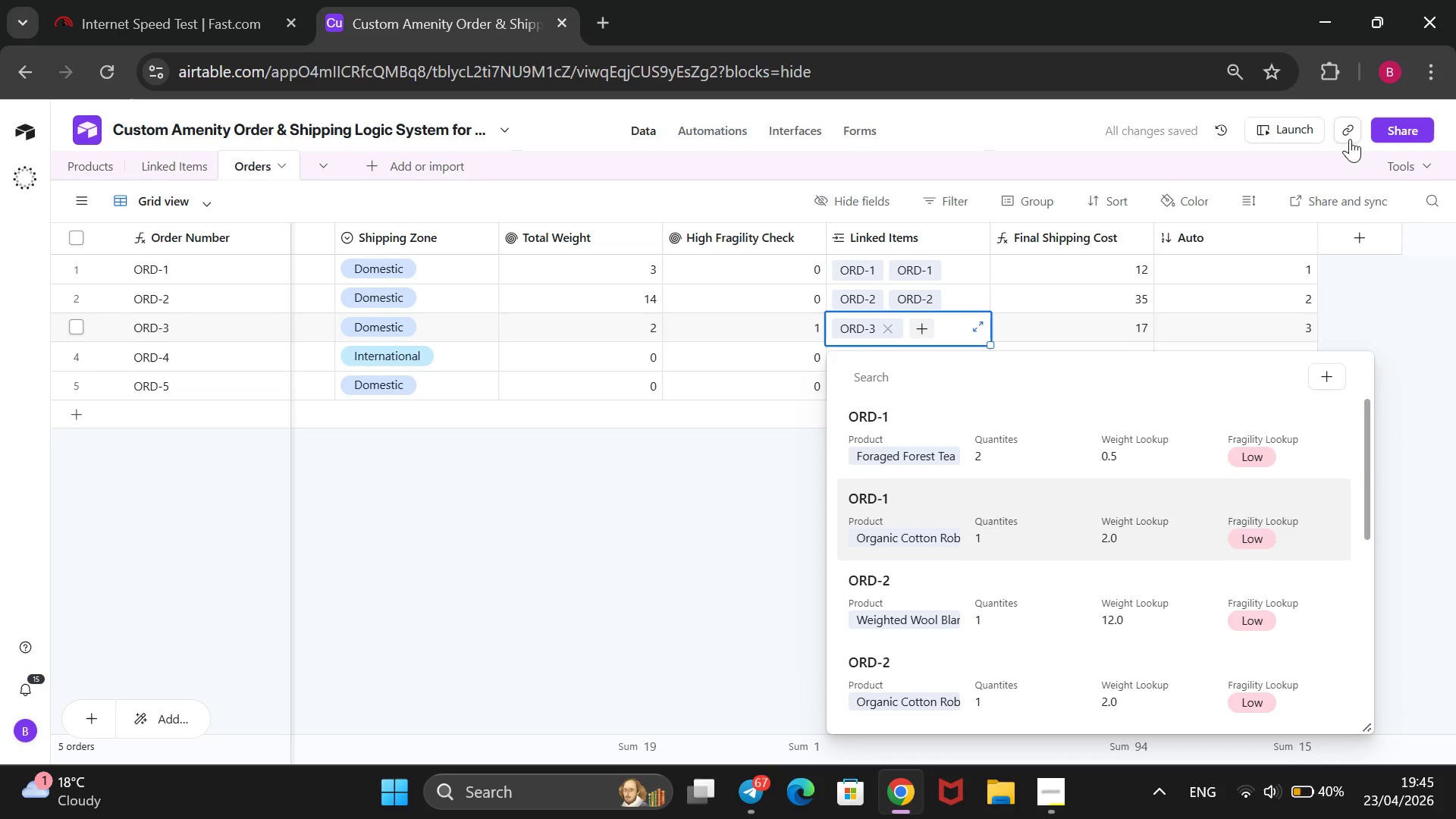 
key(ArrowDown)
 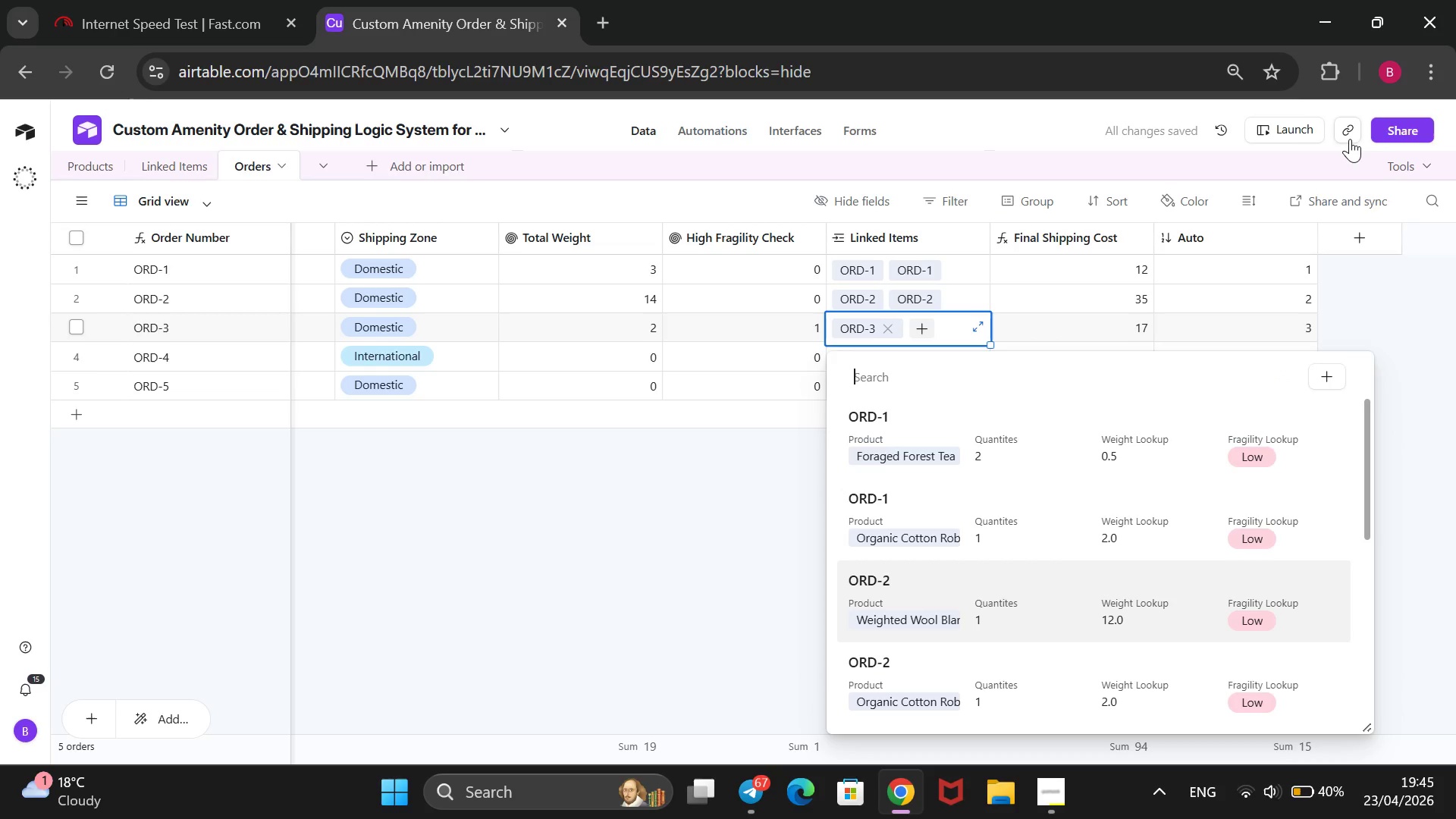 
key(ArrowDown)
 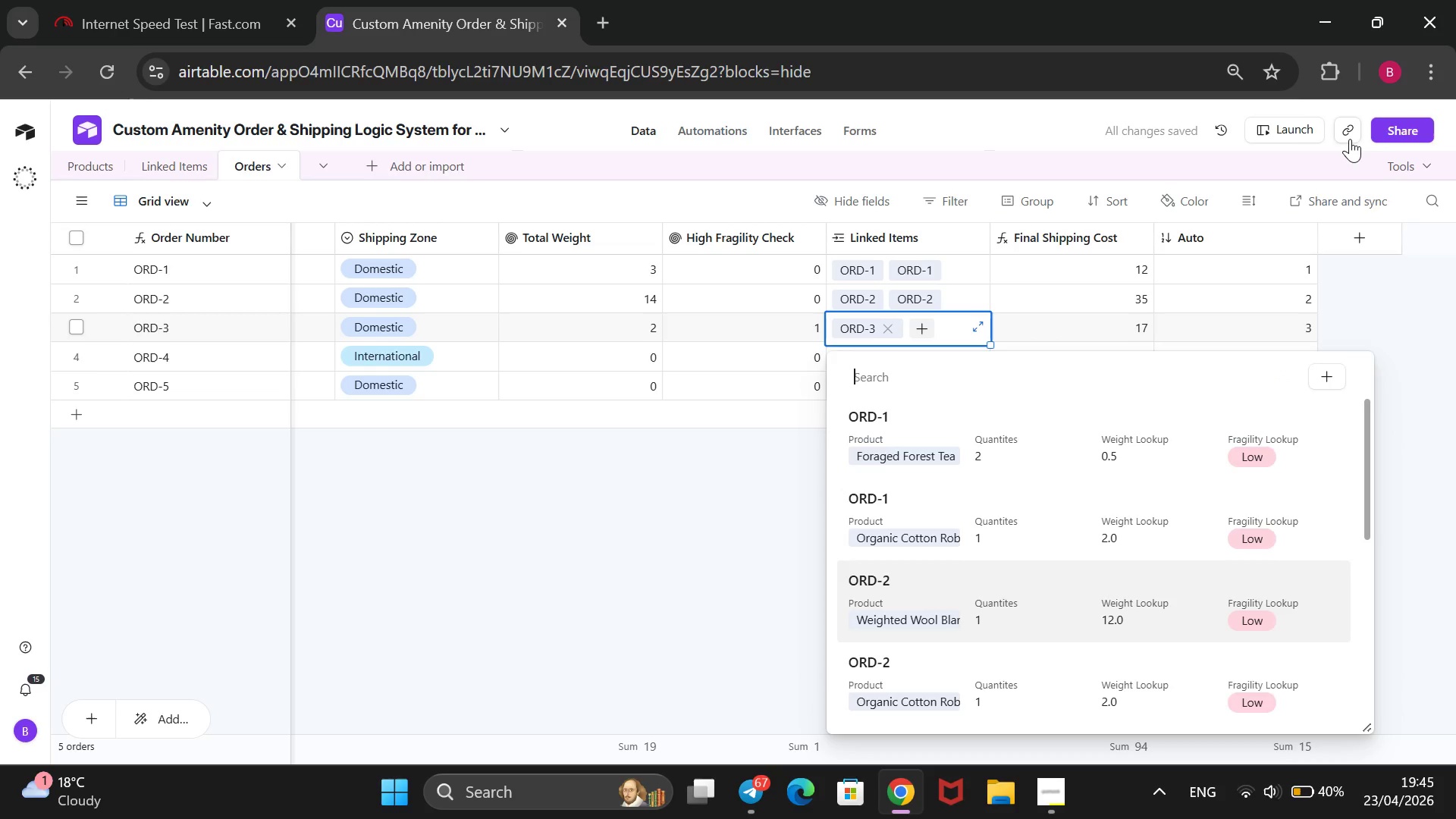 
key(ArrowDown)
 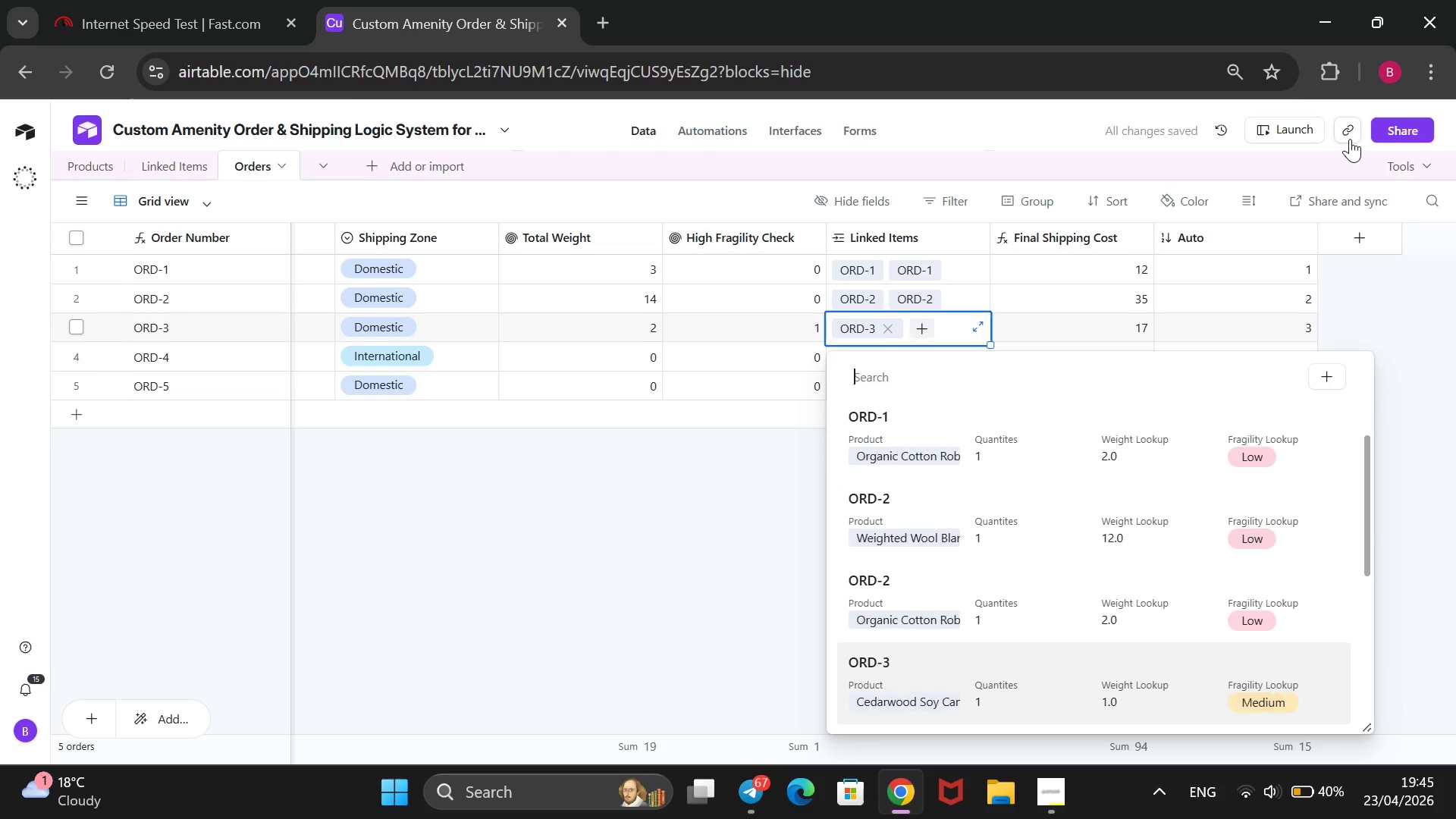 
key(ArrowDown)
 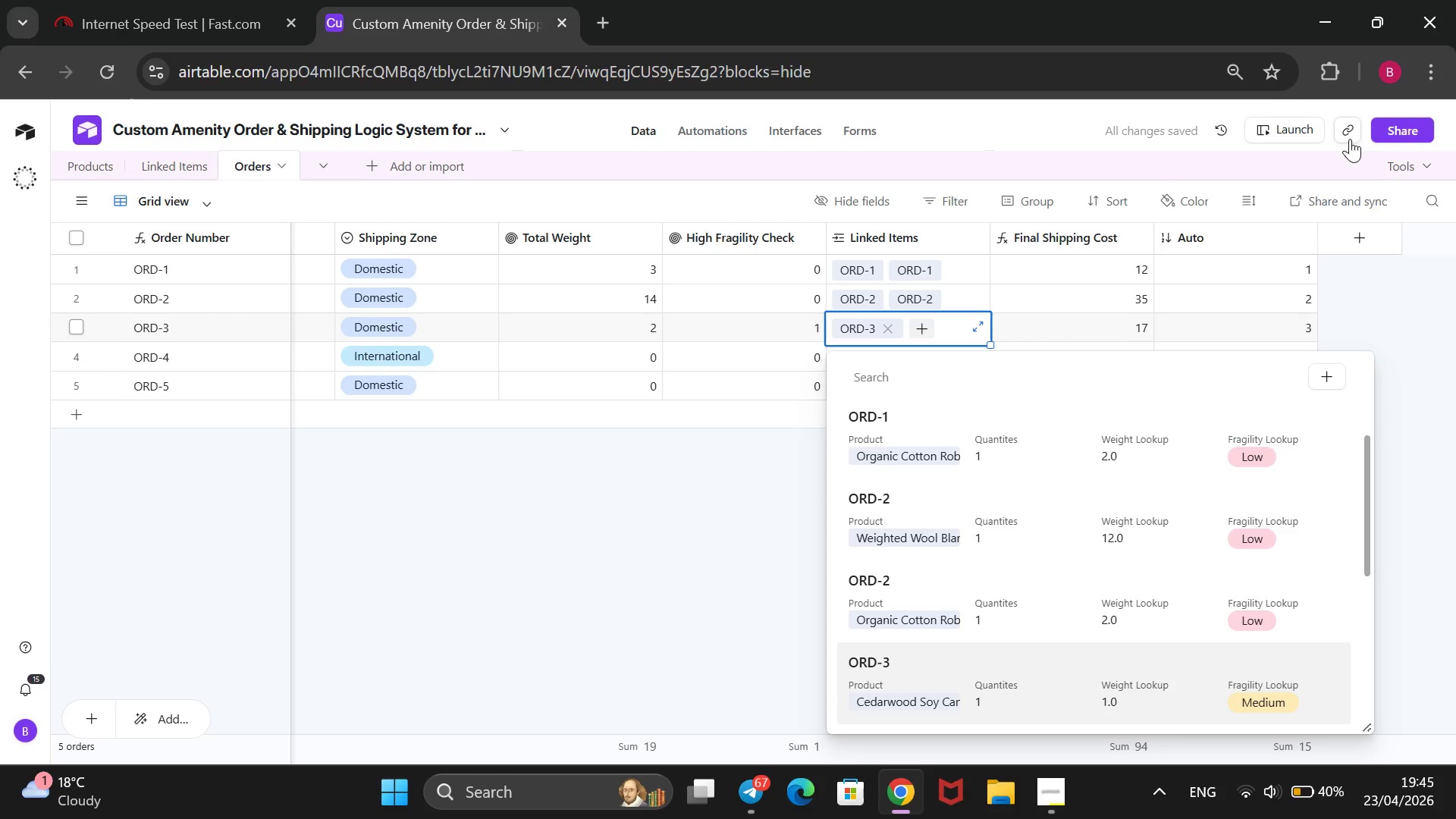 
key(Enter)
 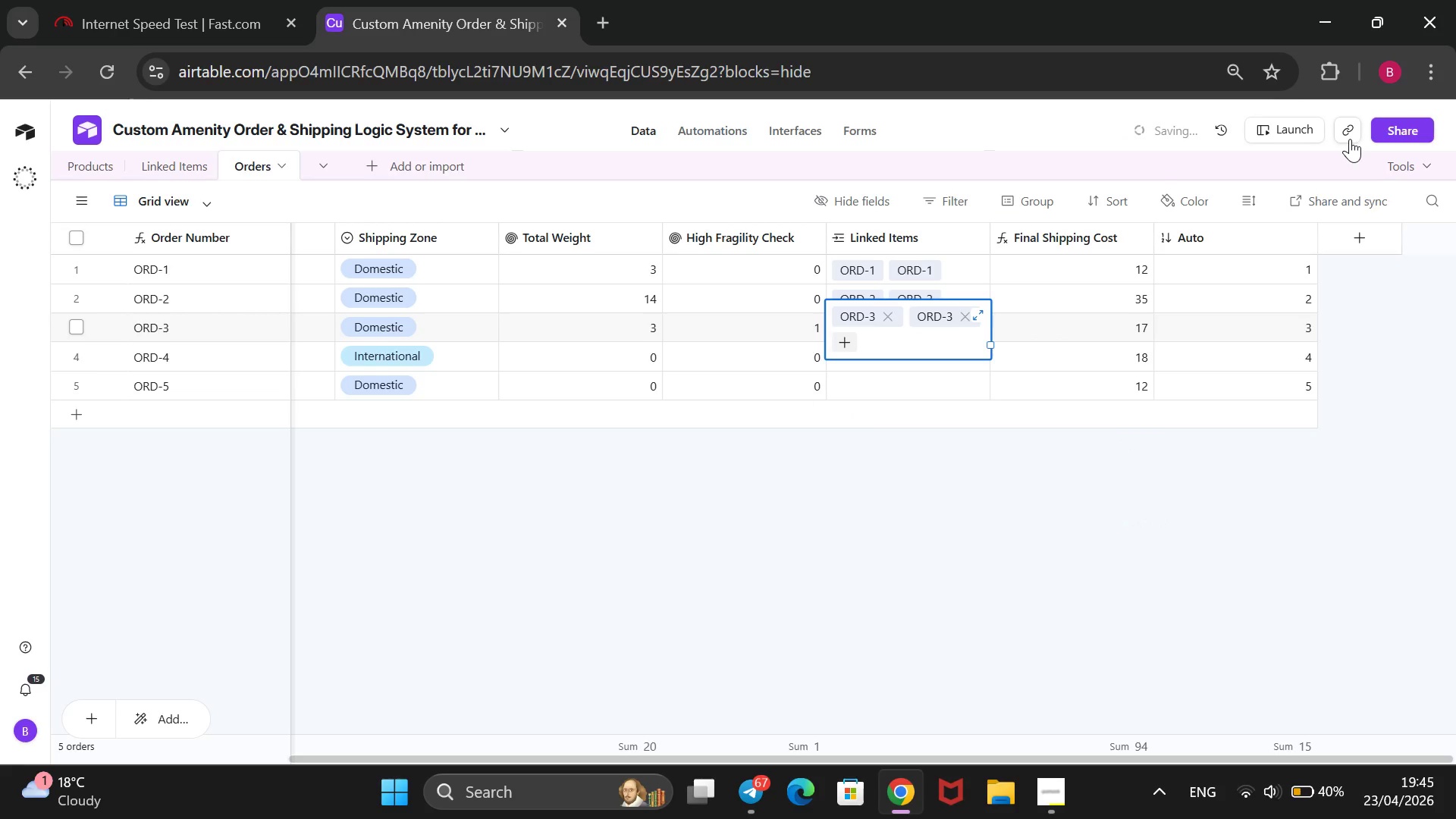 
key(ArrowDown)
 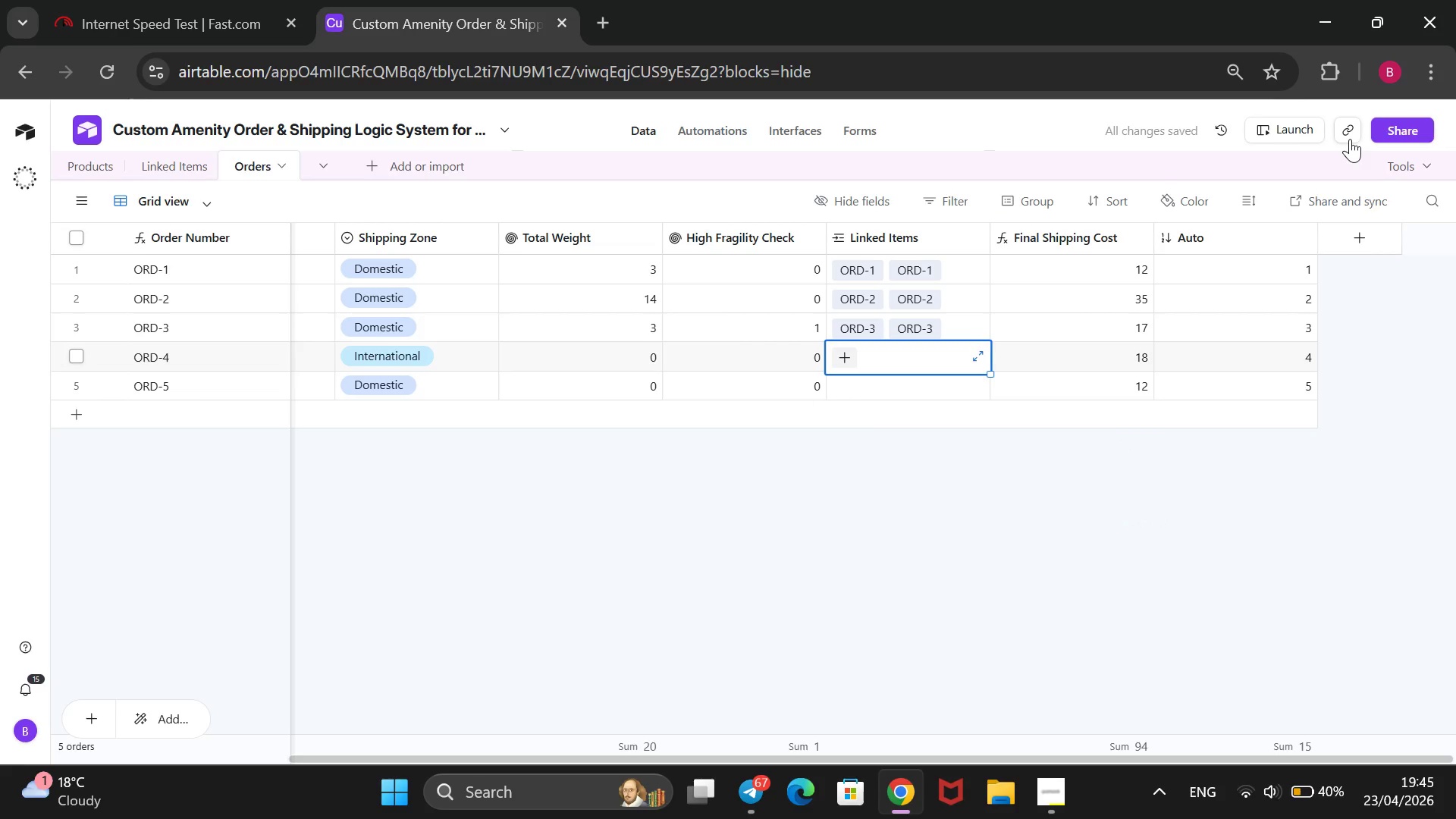 
key(Enter)
 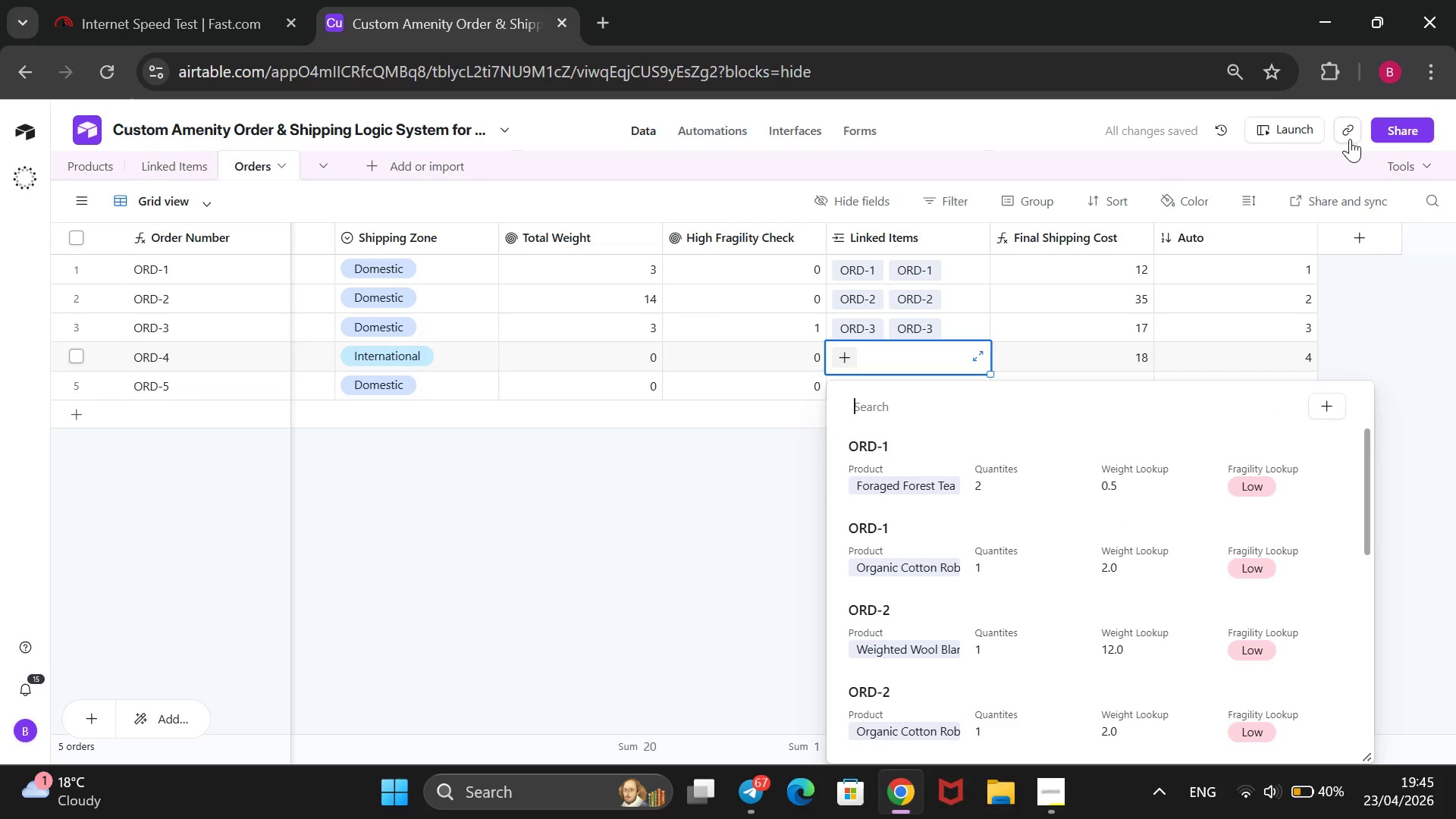 
wait(5.11)
 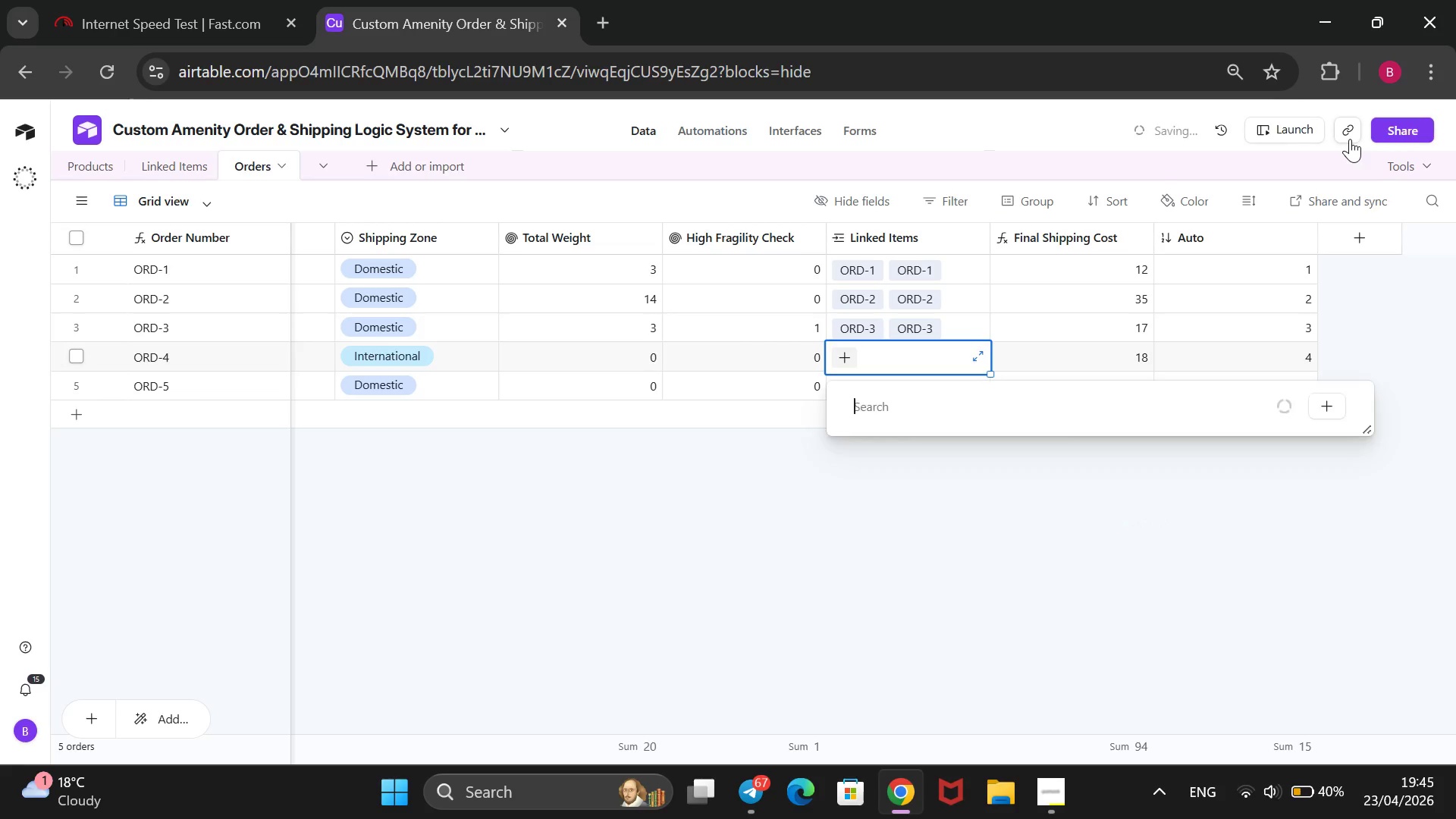 
key(ArrowDown)
 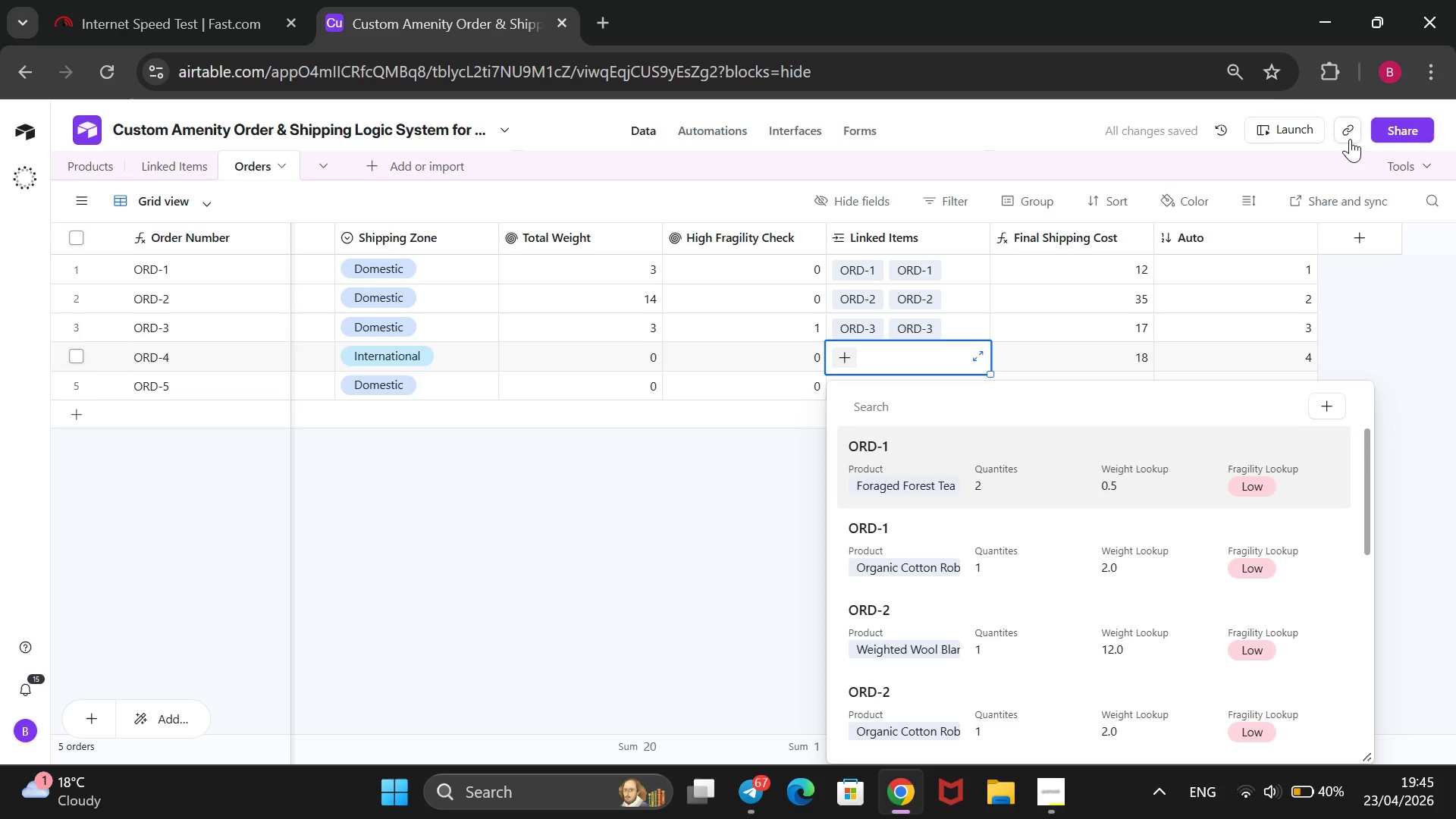 
key(ArrowDown)
 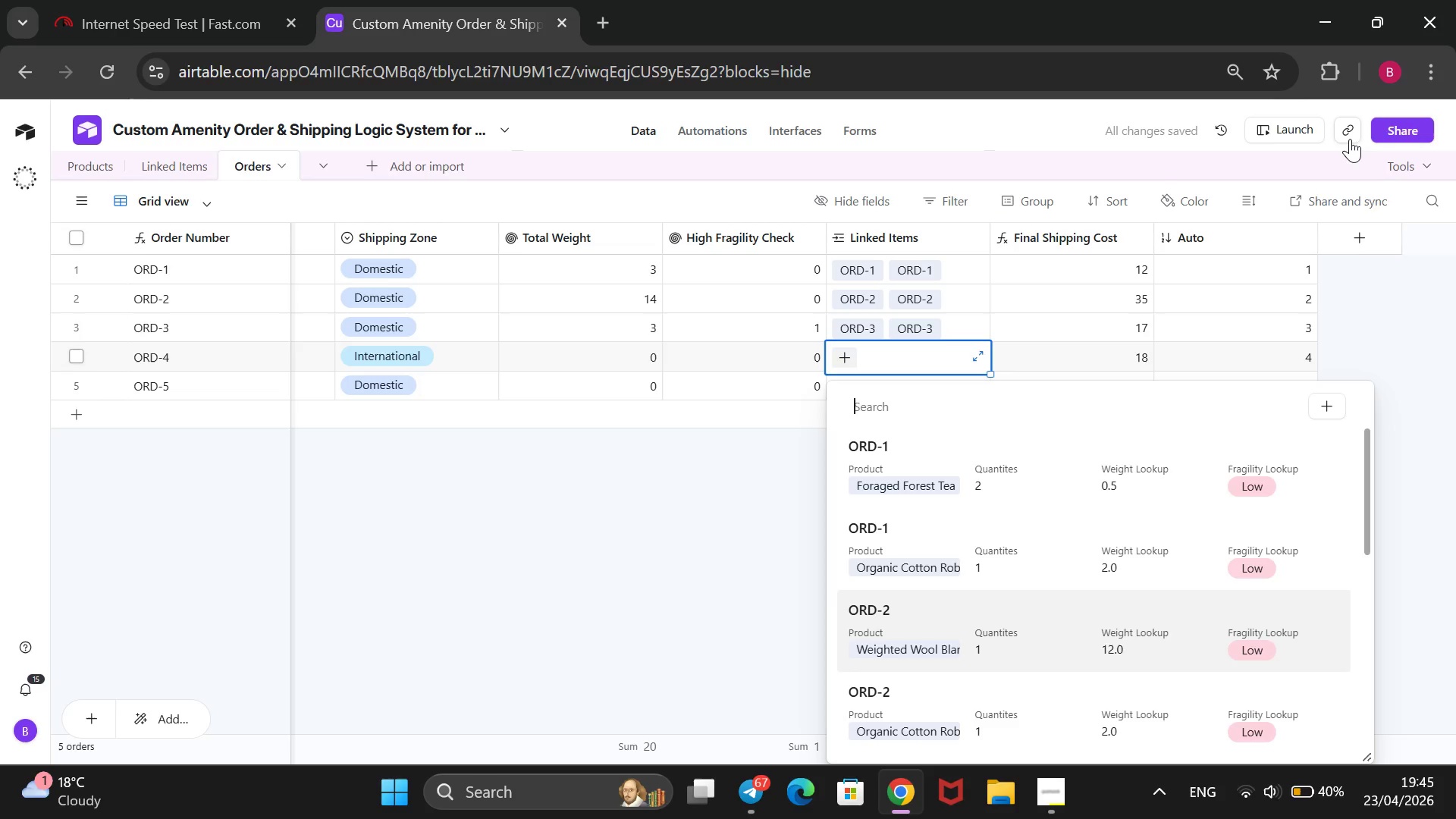 
key(ArrowDown)
 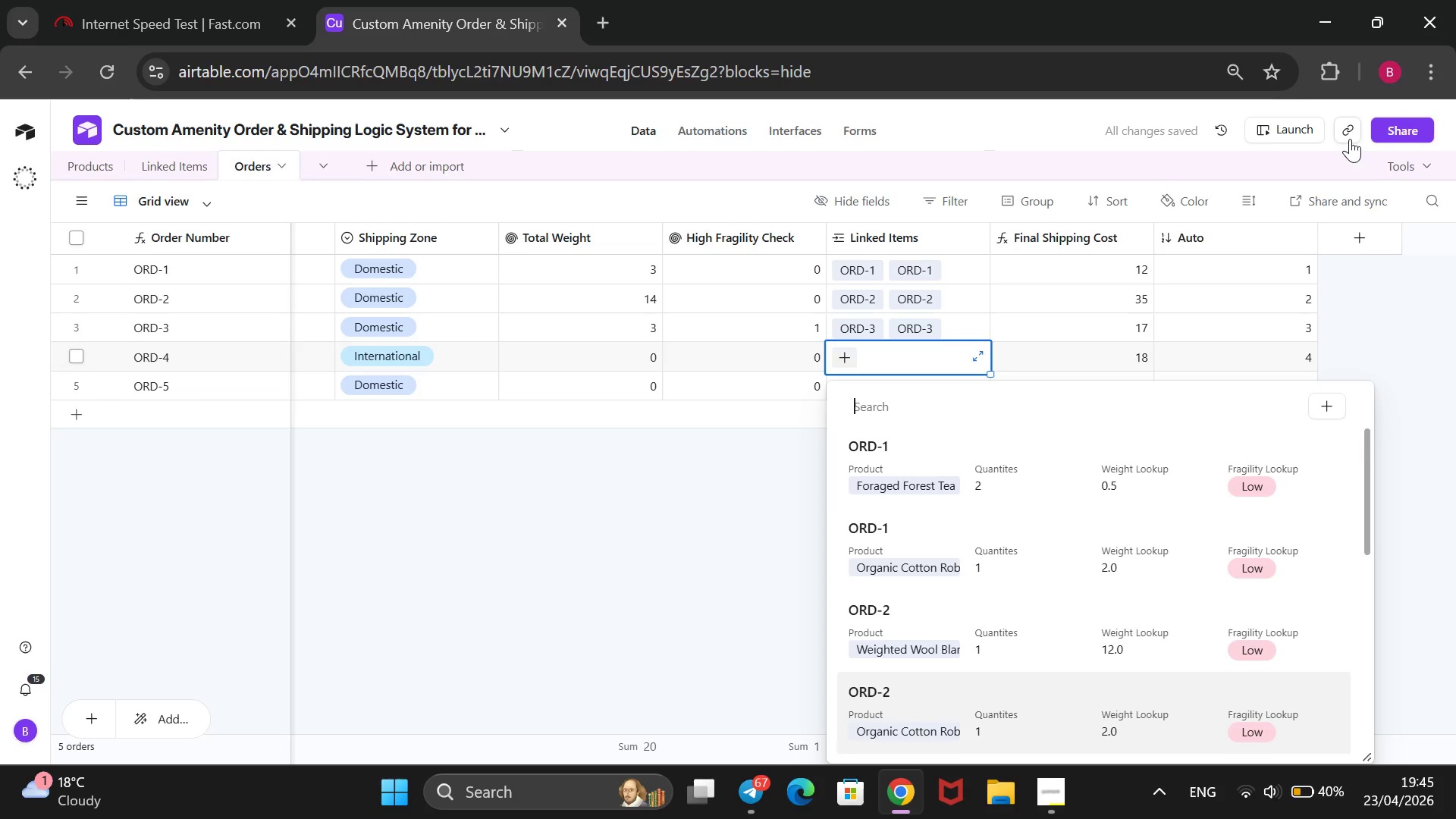 
key(ArrowDown)
 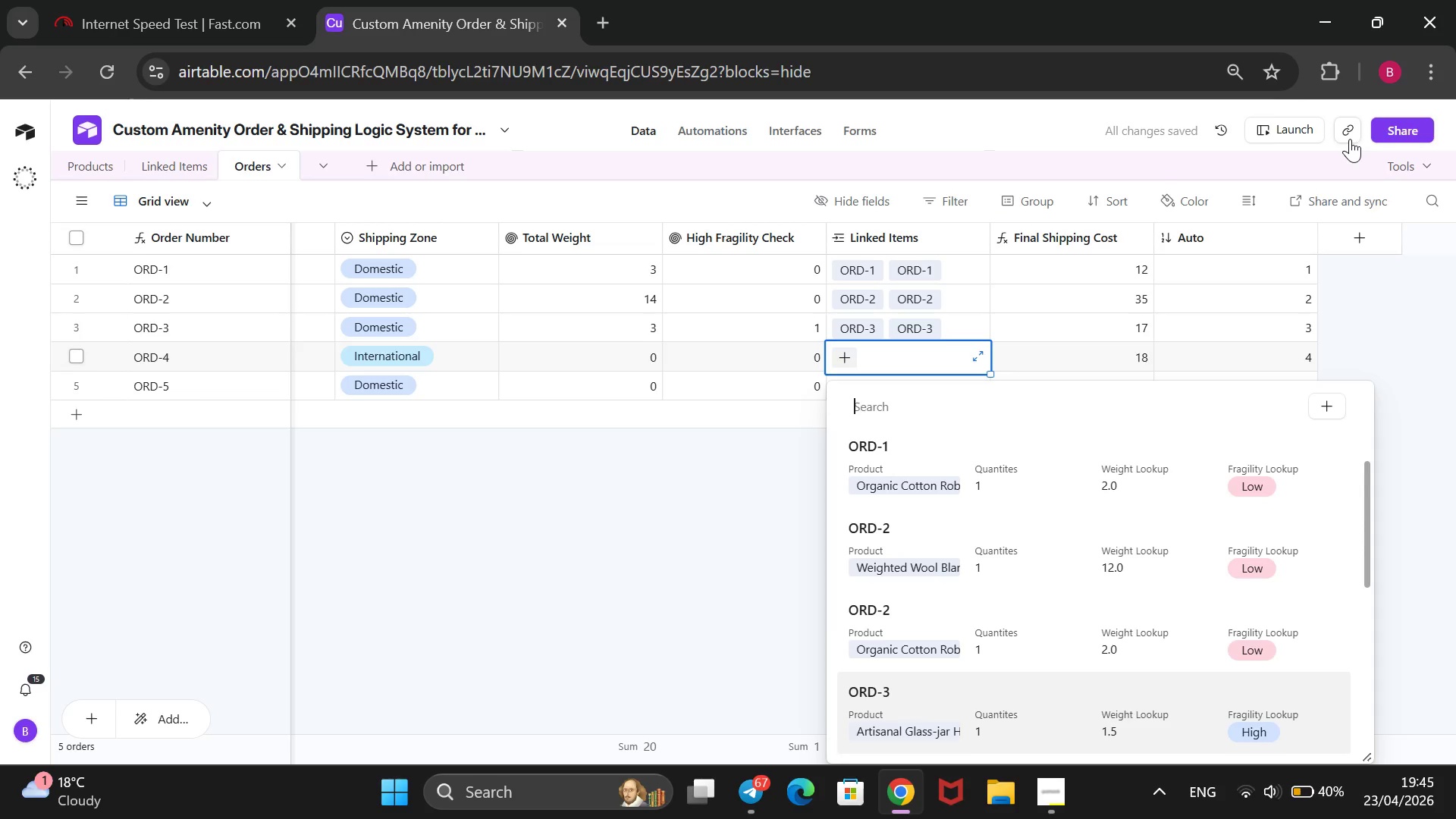 
key(ArrowDown)
 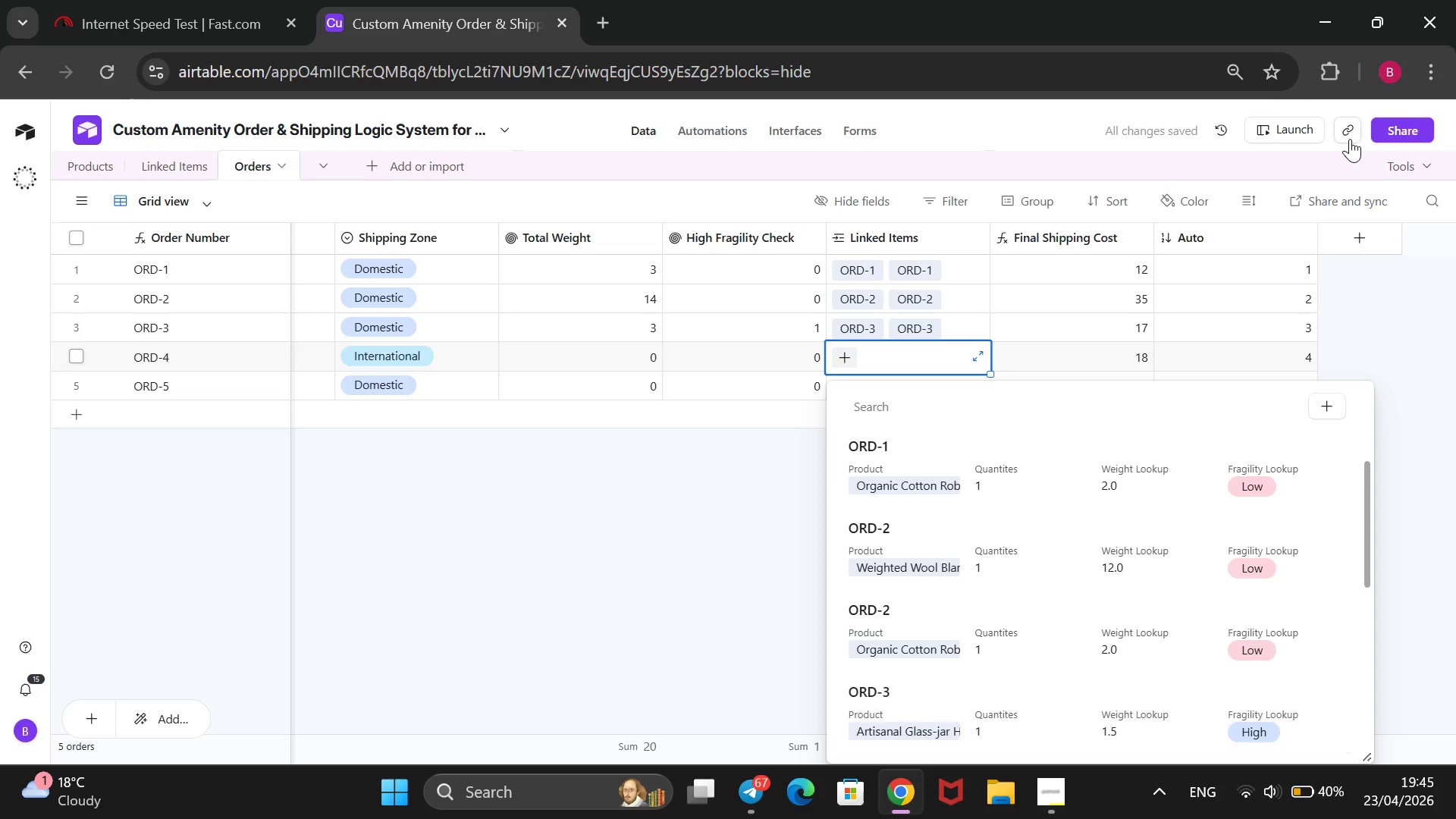 
key(ArrowDown)
 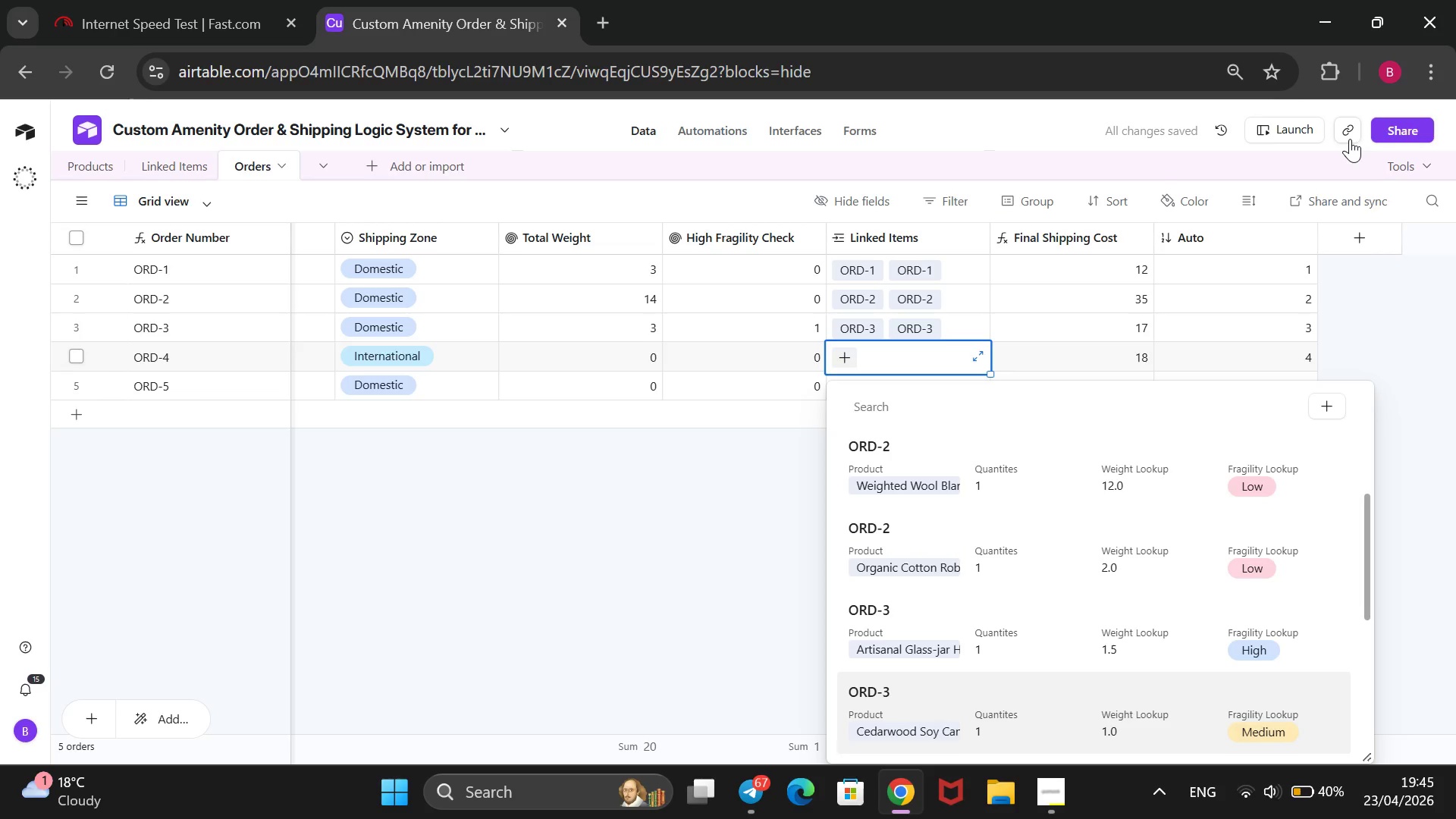 
key(ArrowDown)
 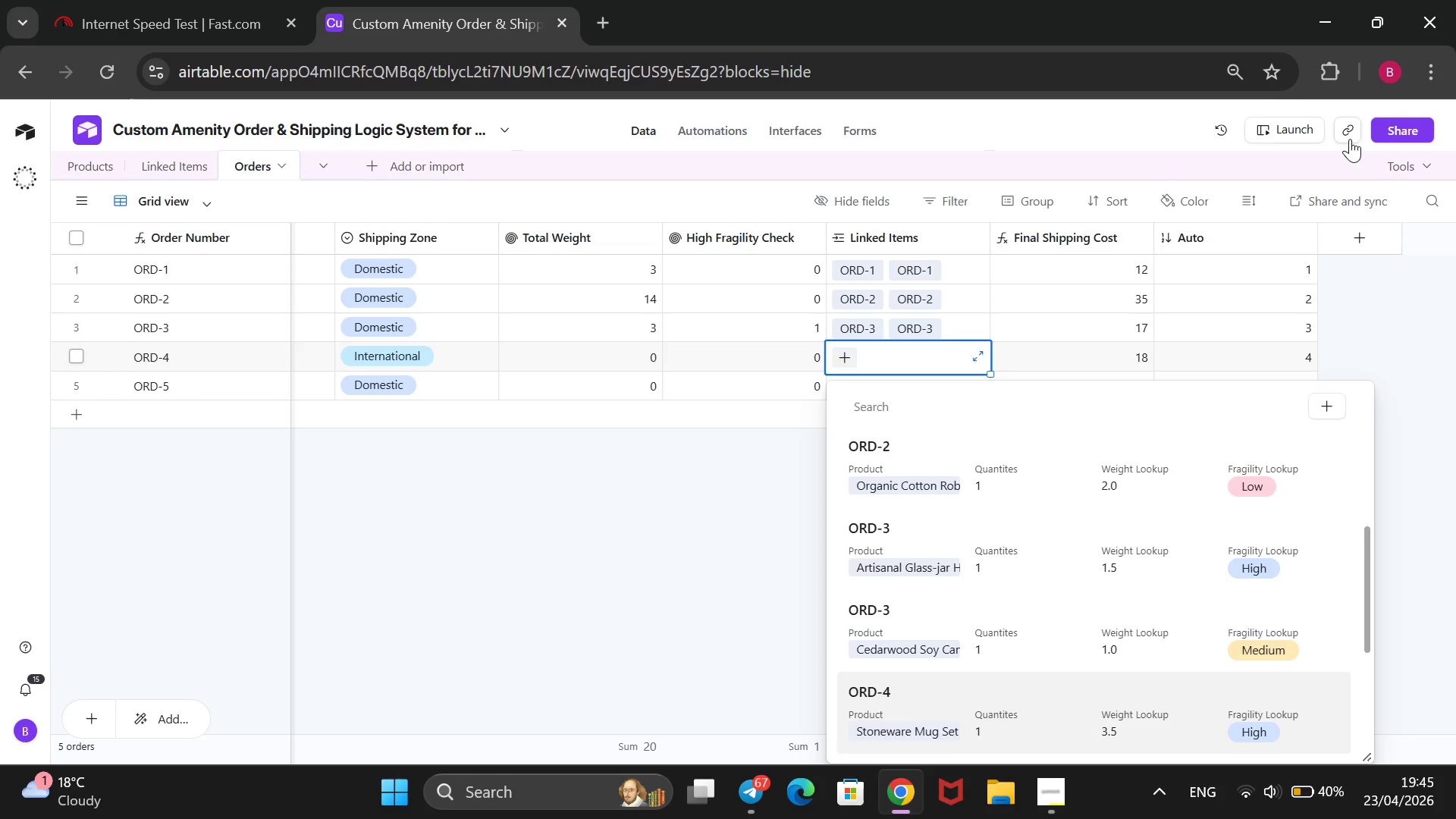 
key(Enter)
 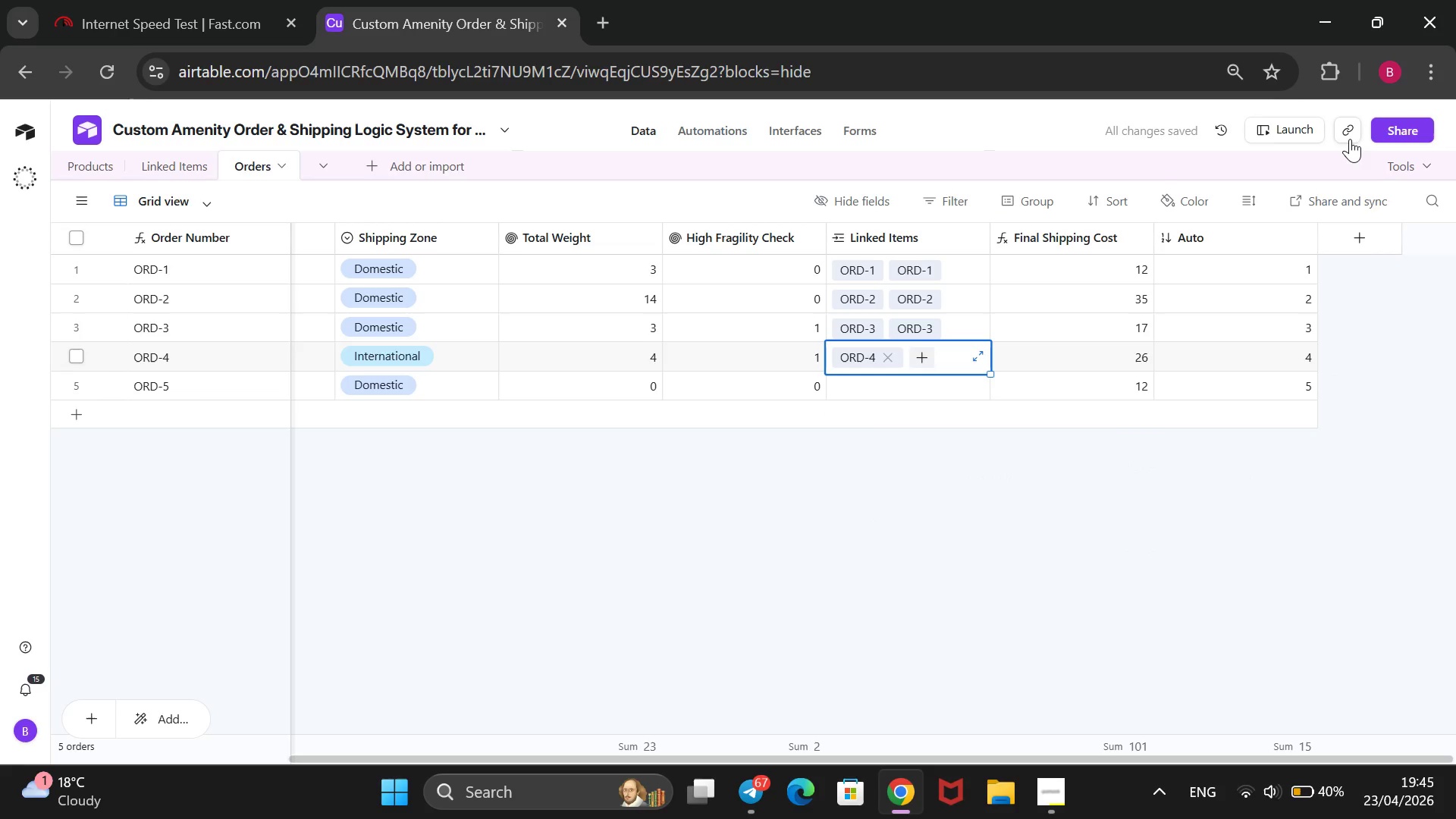 
key(Enter)
 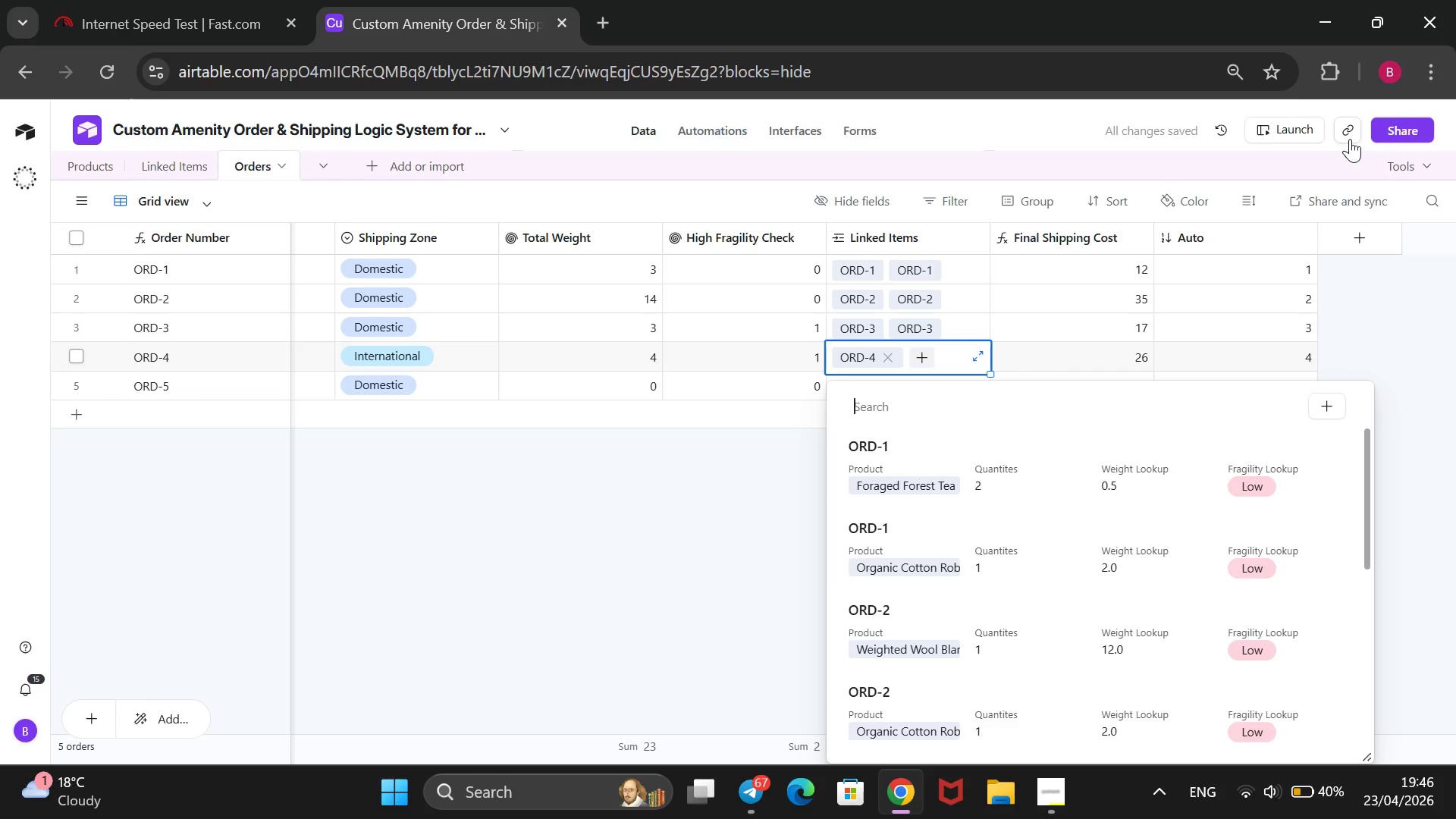 
wait(6.11)
 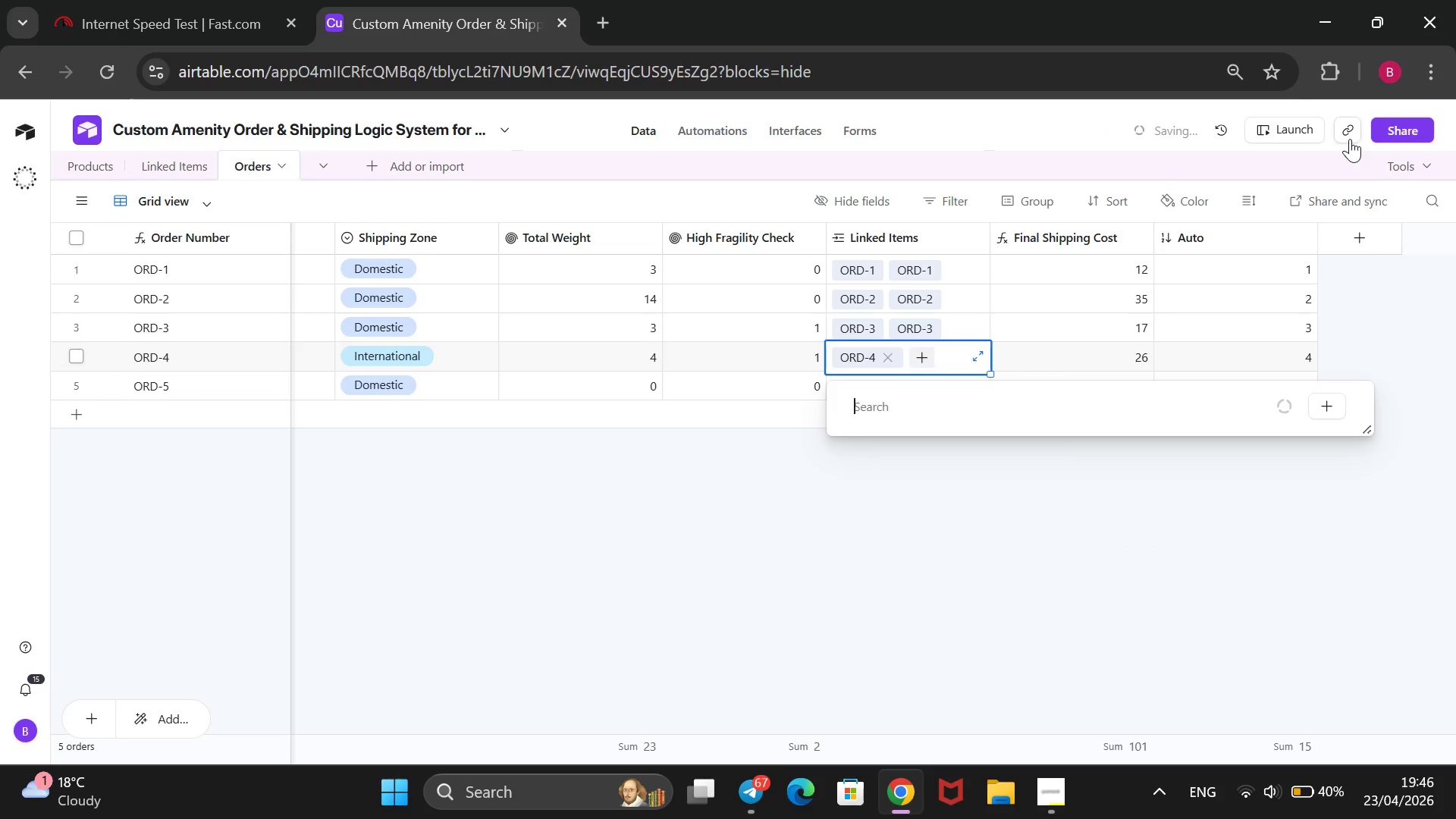 
key(ArrowDown)
 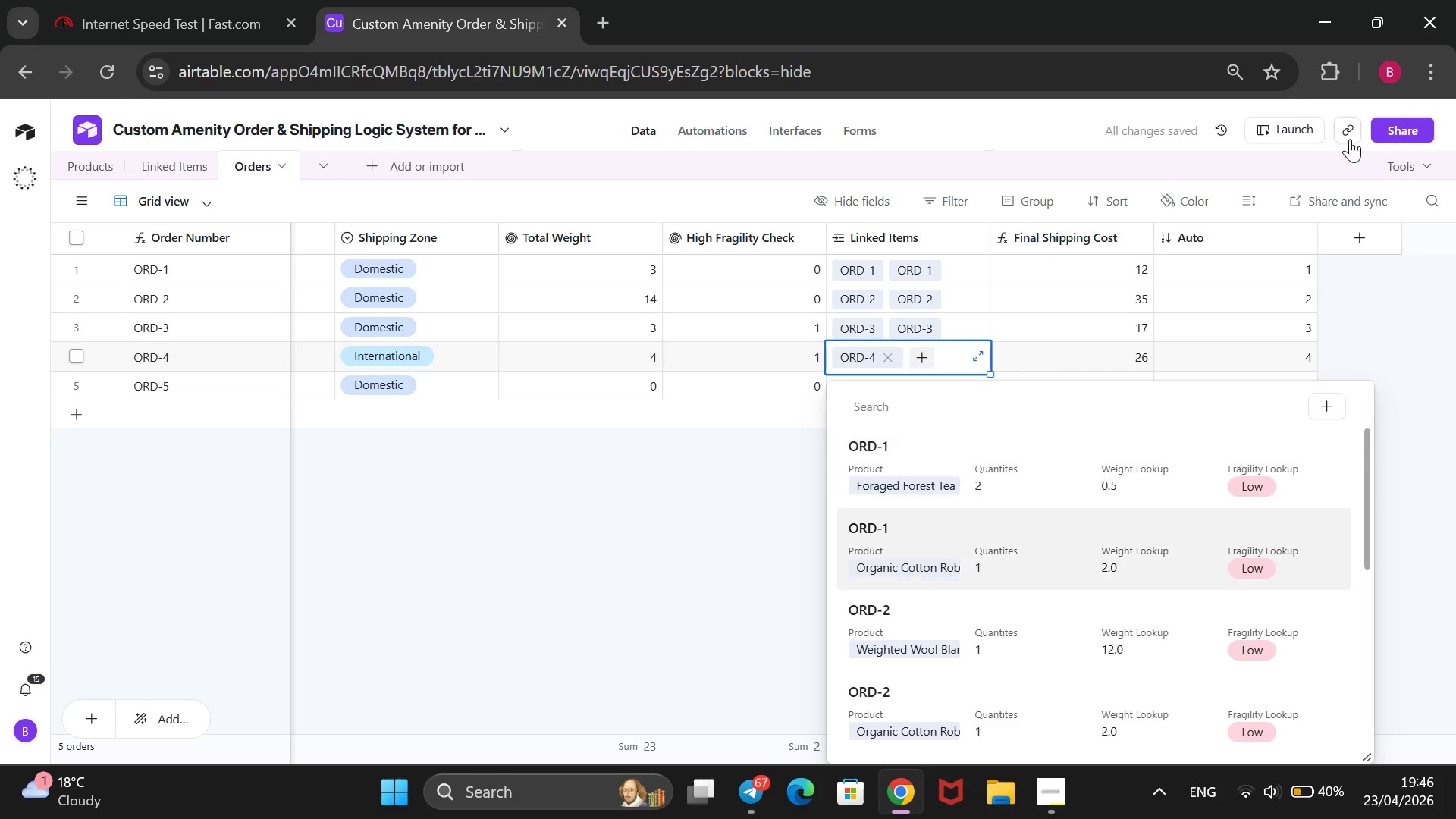 
key(ArrowDown)
 